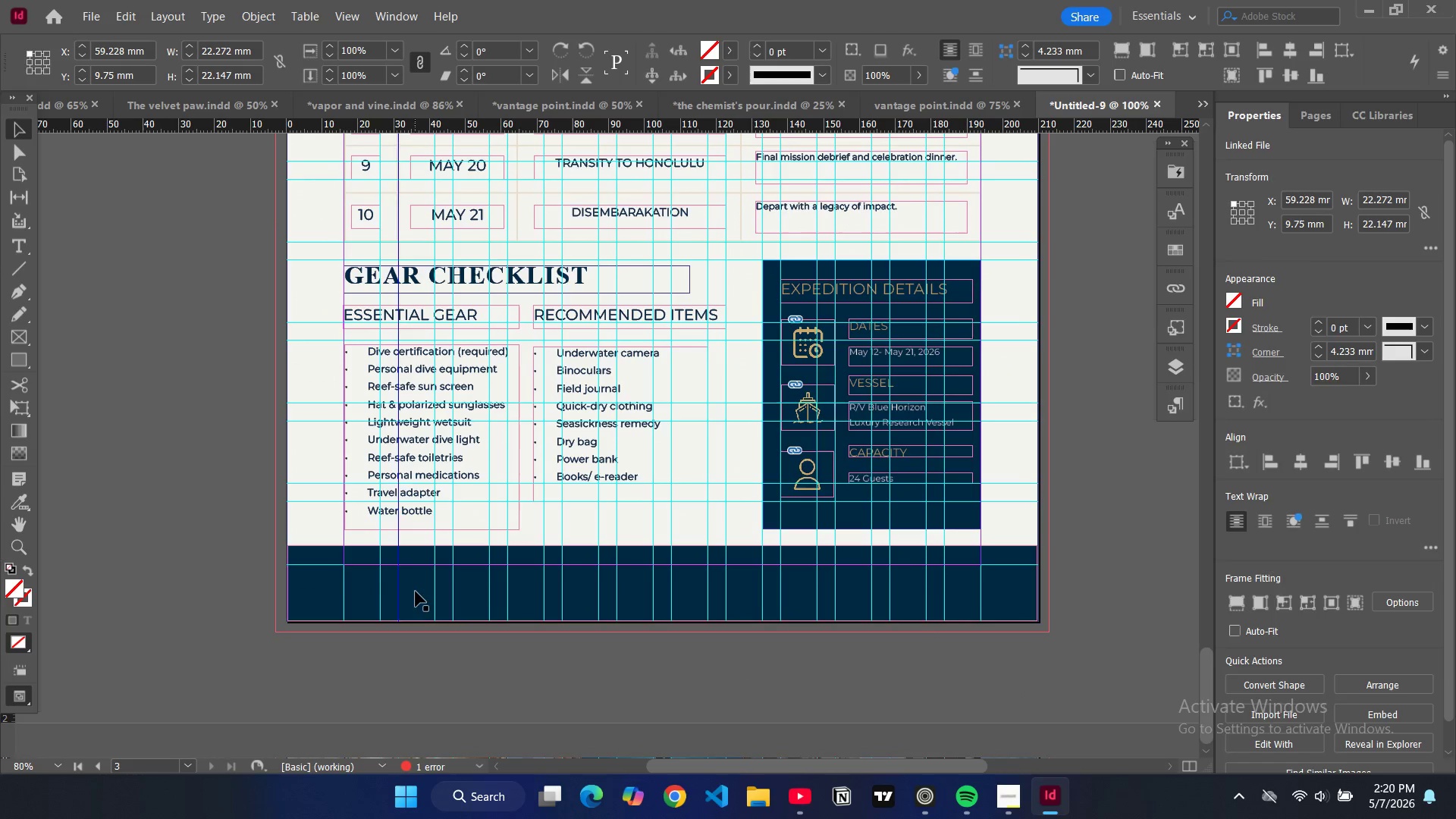 
left_click([416, 592])
 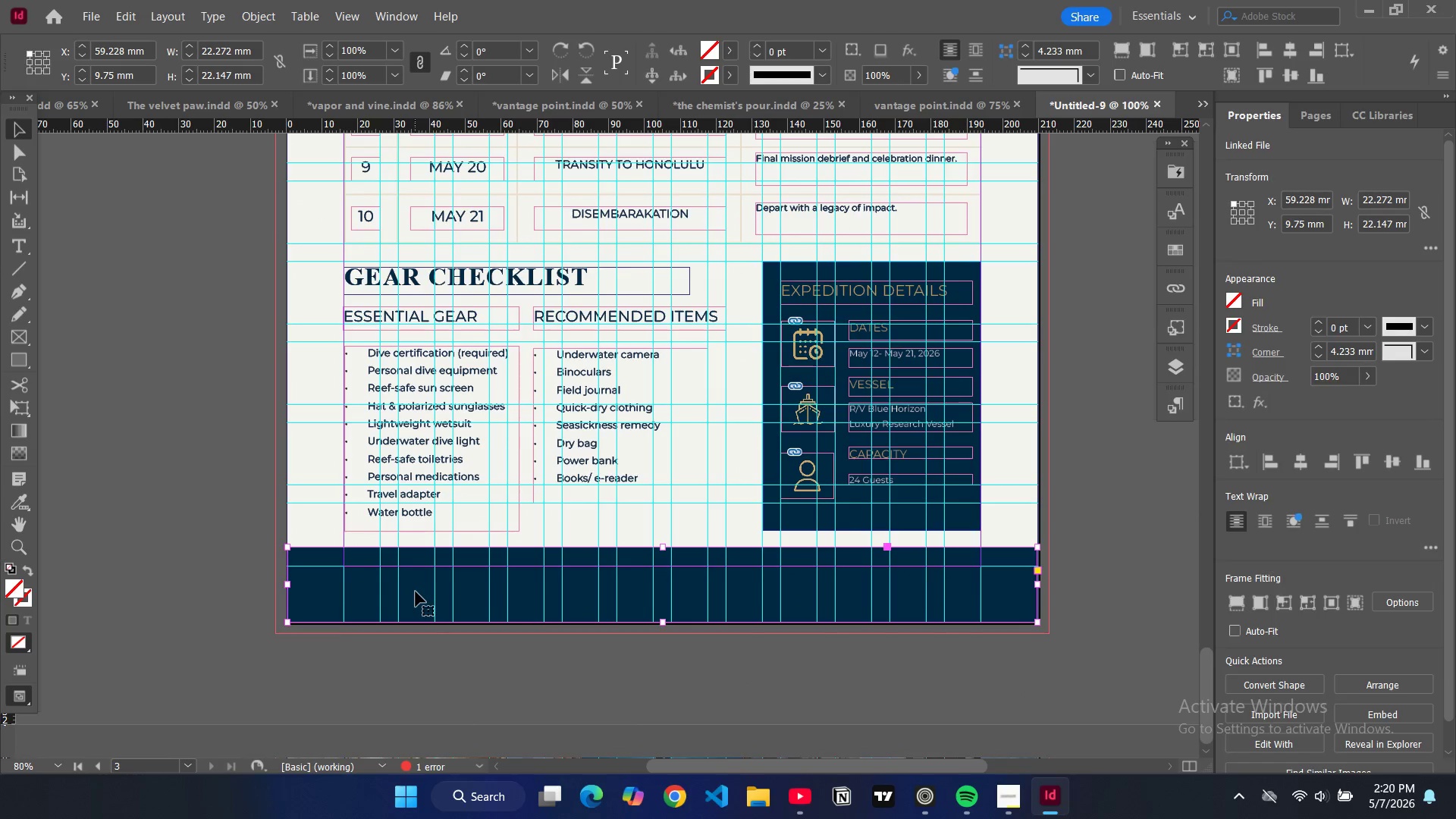 
key(Control+V)
 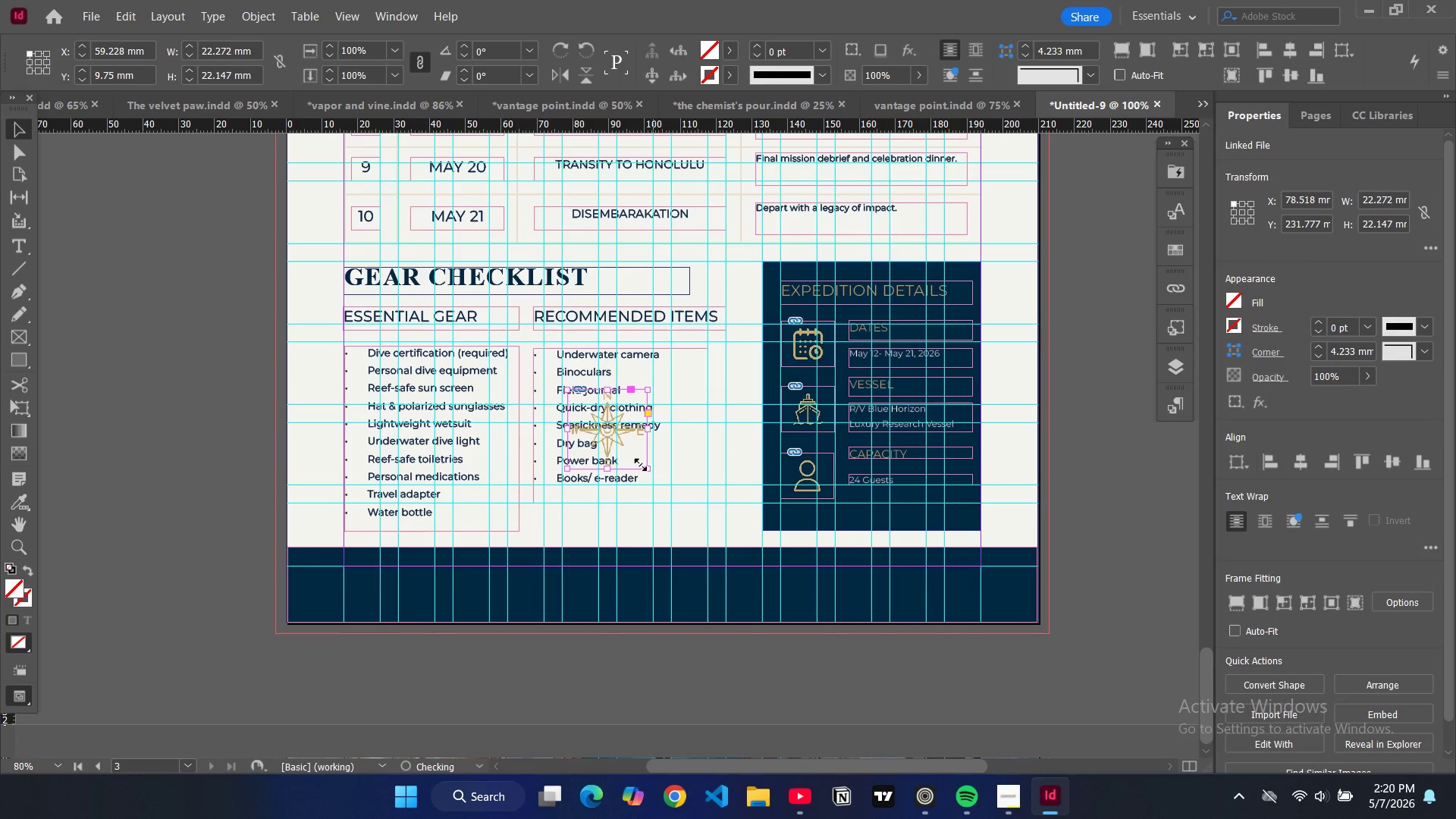 
left_click_drag(start_coordinate=[633, 450], to_coordinate=[403, 632])
 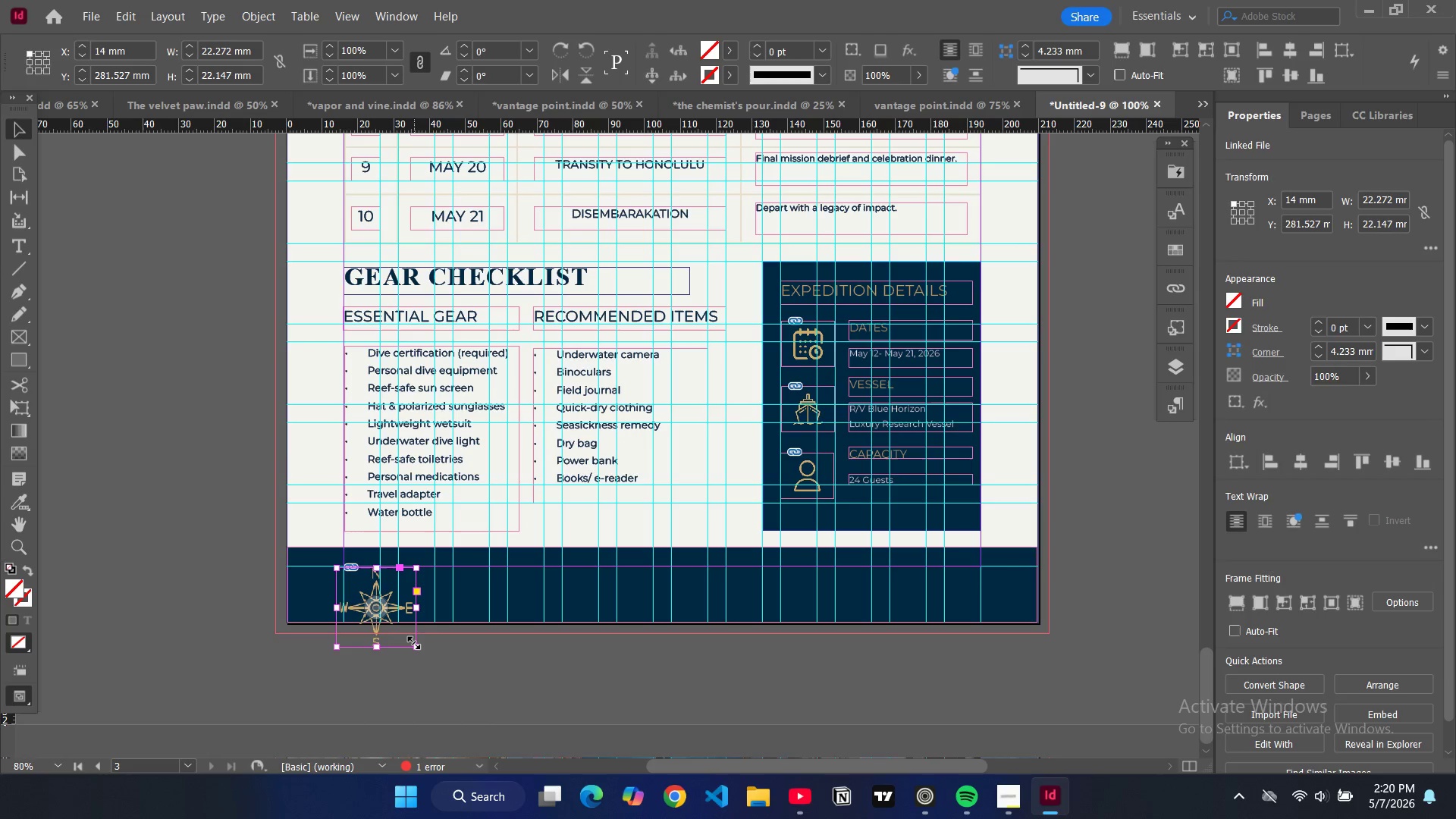 
left_click_drag(start_coordinate=[418, 645], to_coordinate=[388, 611])
 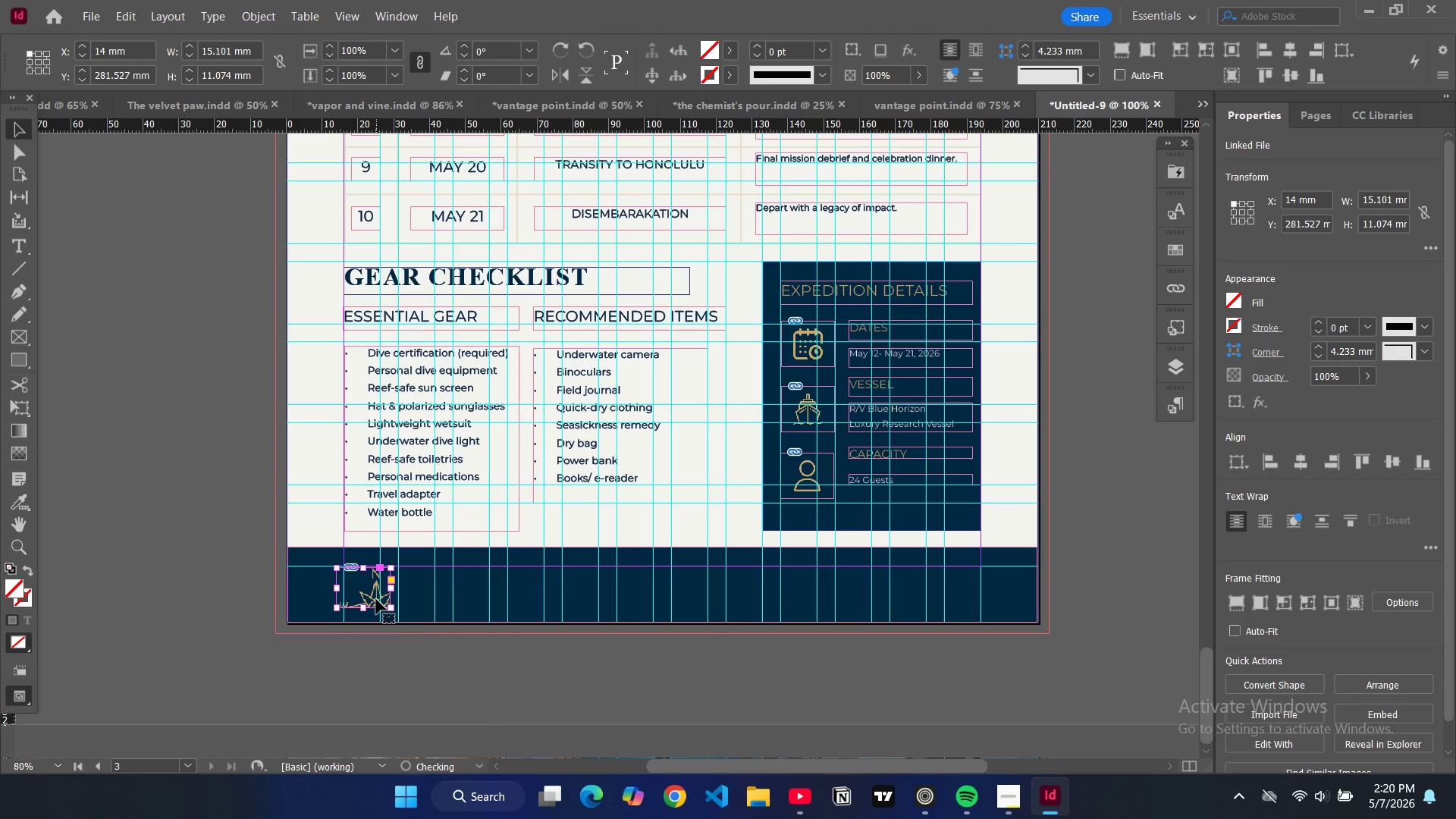 
double_click([376, 599])
 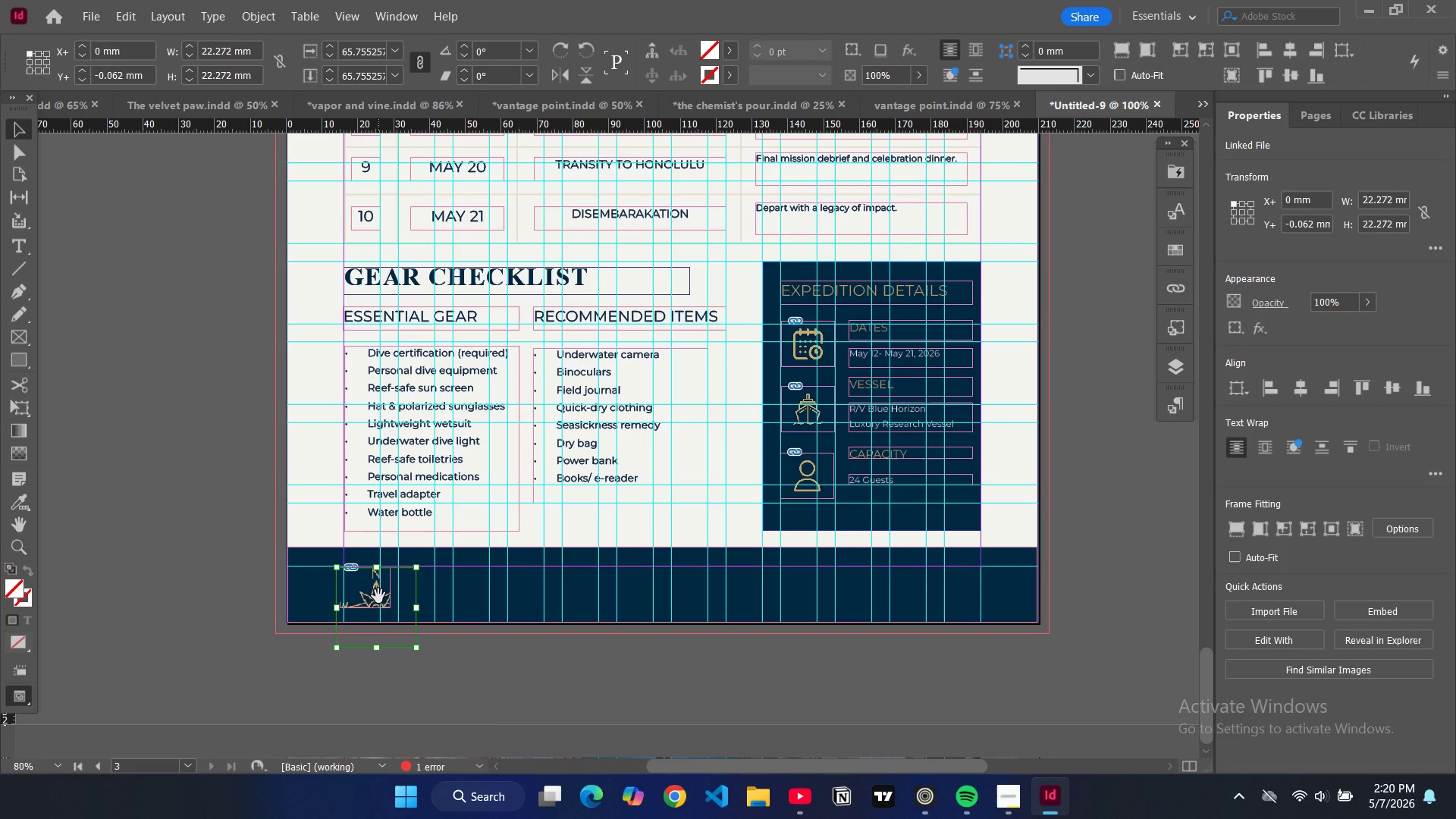 
key(Alt+Control+Shift+AltLeft)
 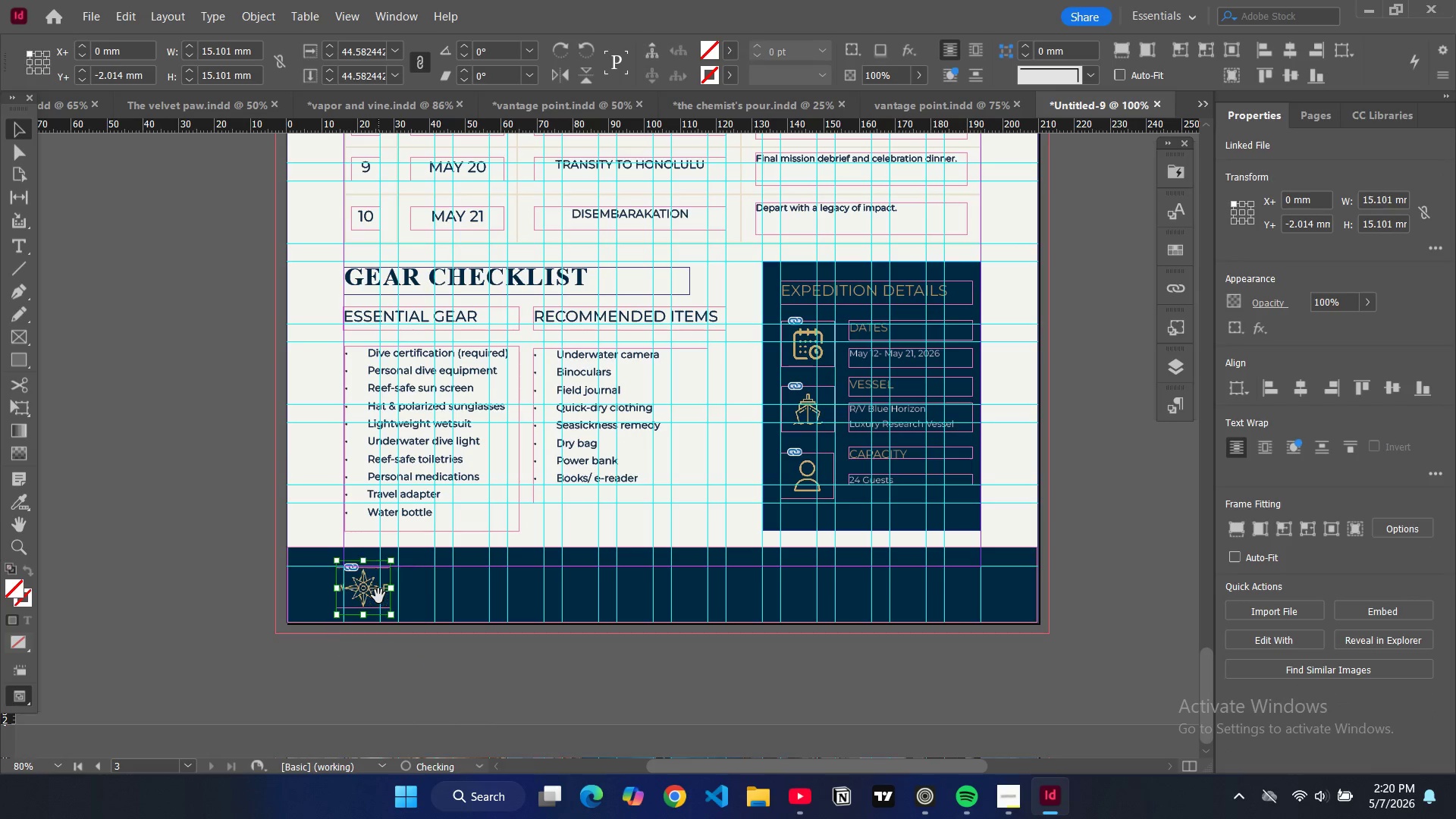 
key(Alt+Control+Shift+C)
 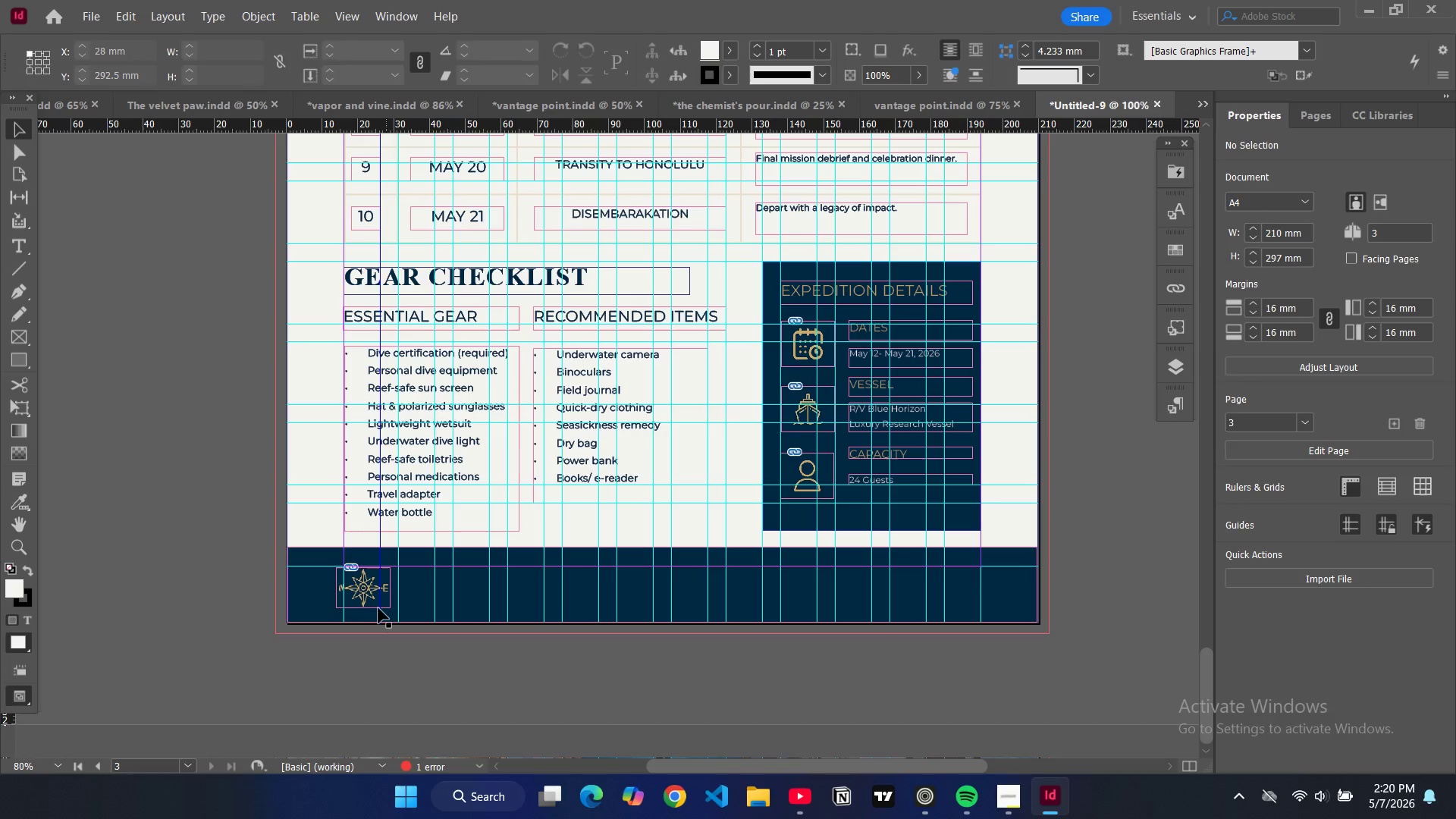 
wait(6.52)
 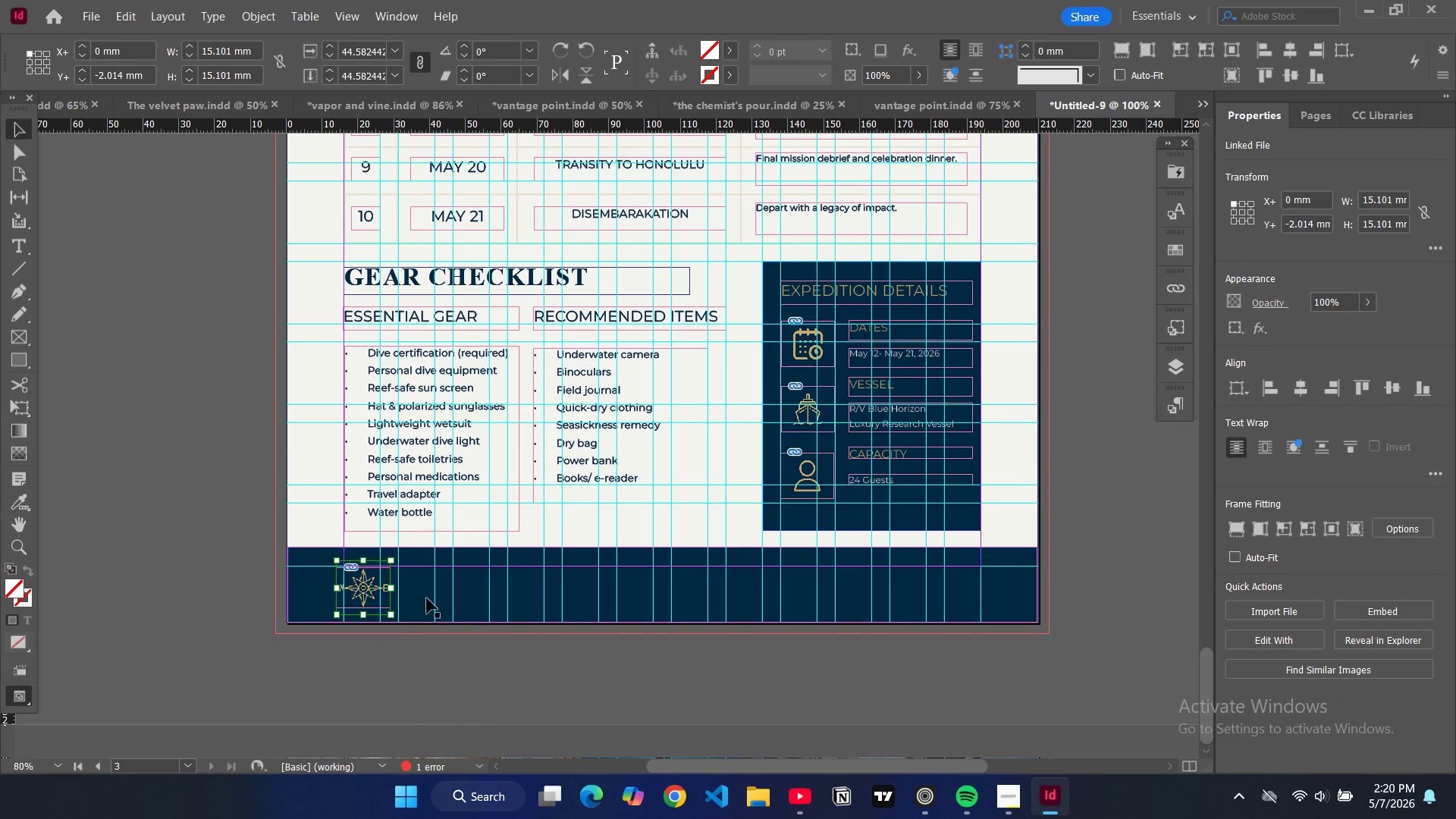 
left_click_drag(start_coordinate=[364, 608], to_coordinate=[369, 613])
 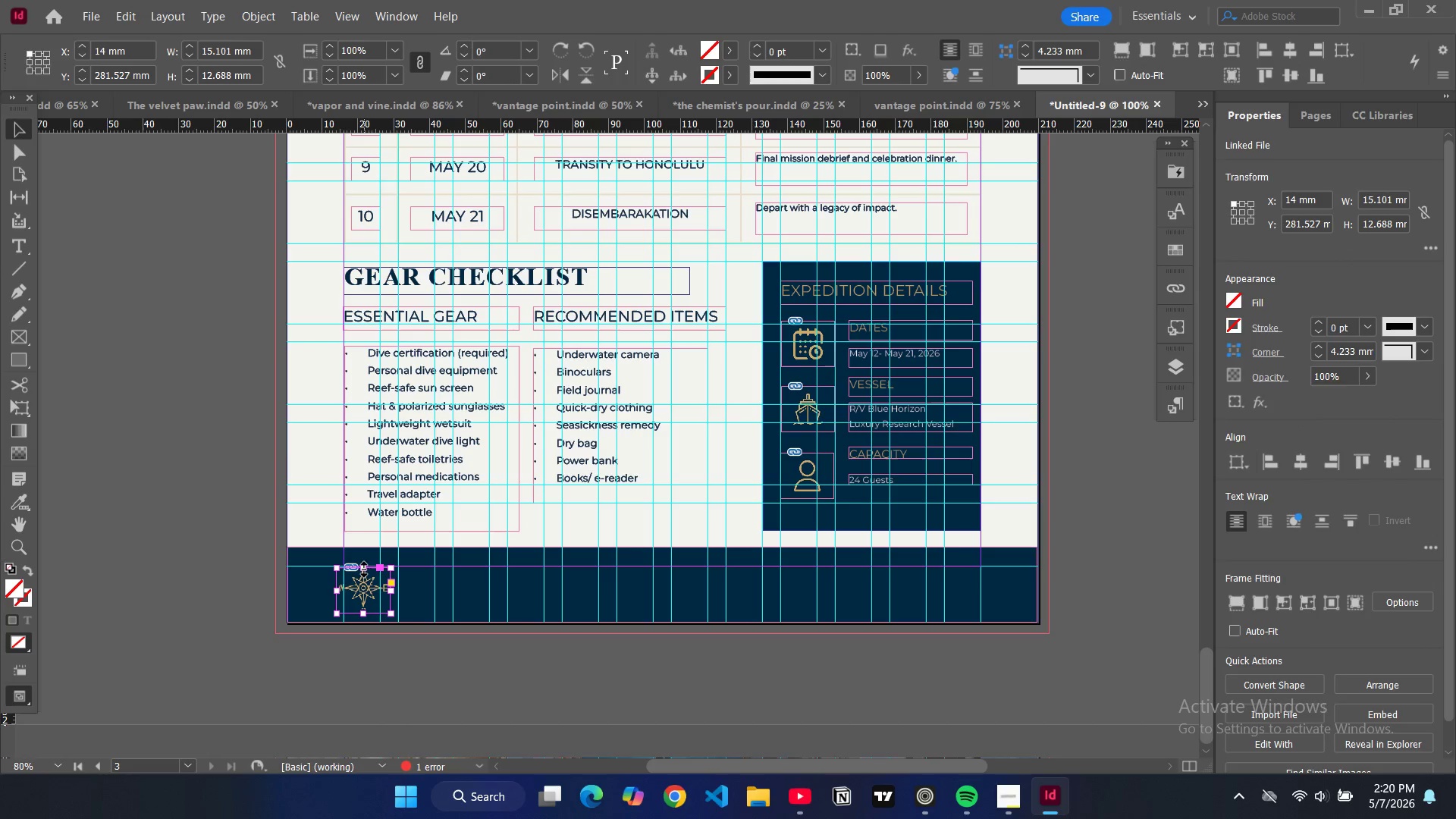 
left_click_drag(start_coordinate=[364, 570], to_coordinate=[359, 562])
 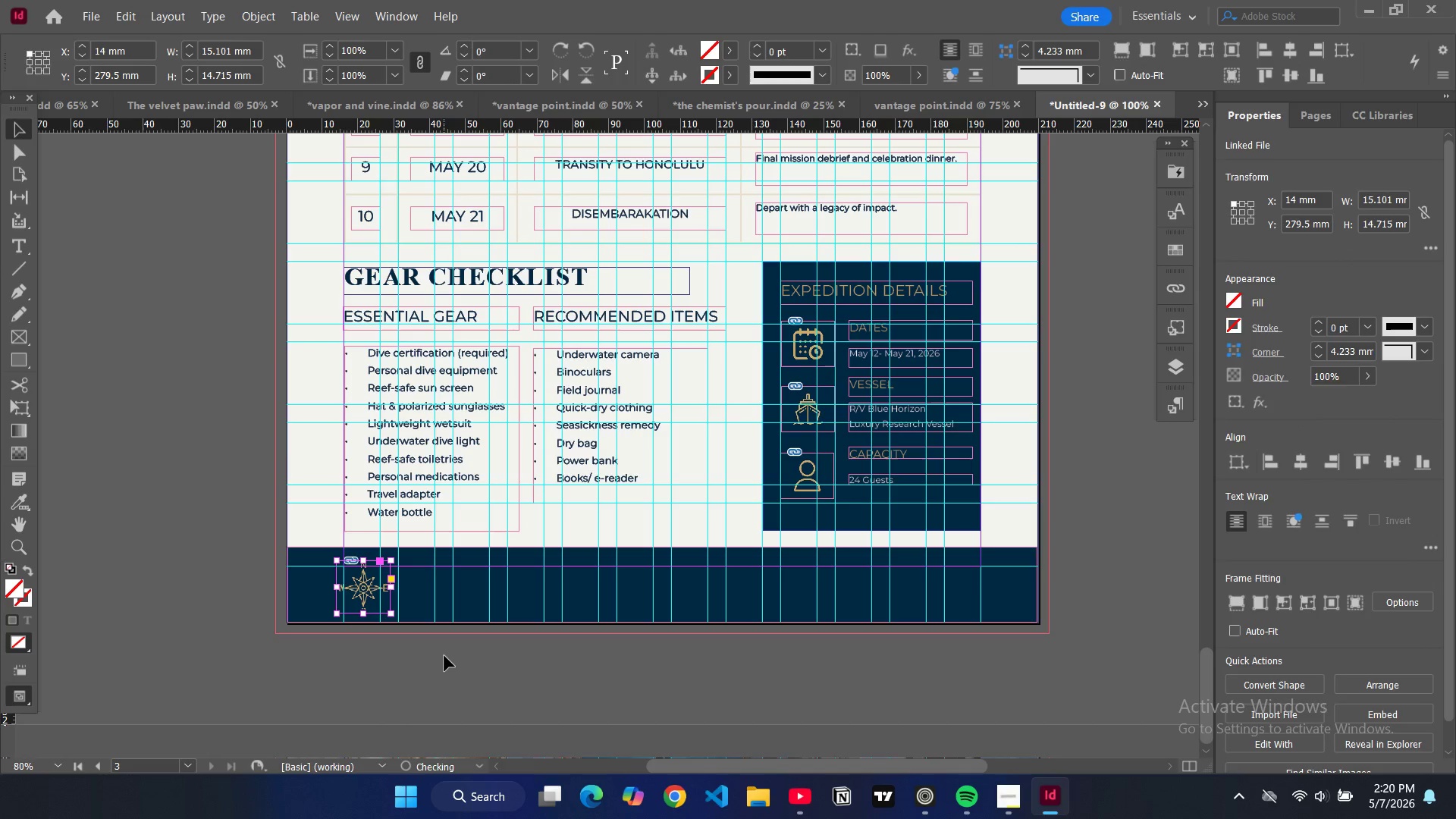 
left_click([444, 656])
 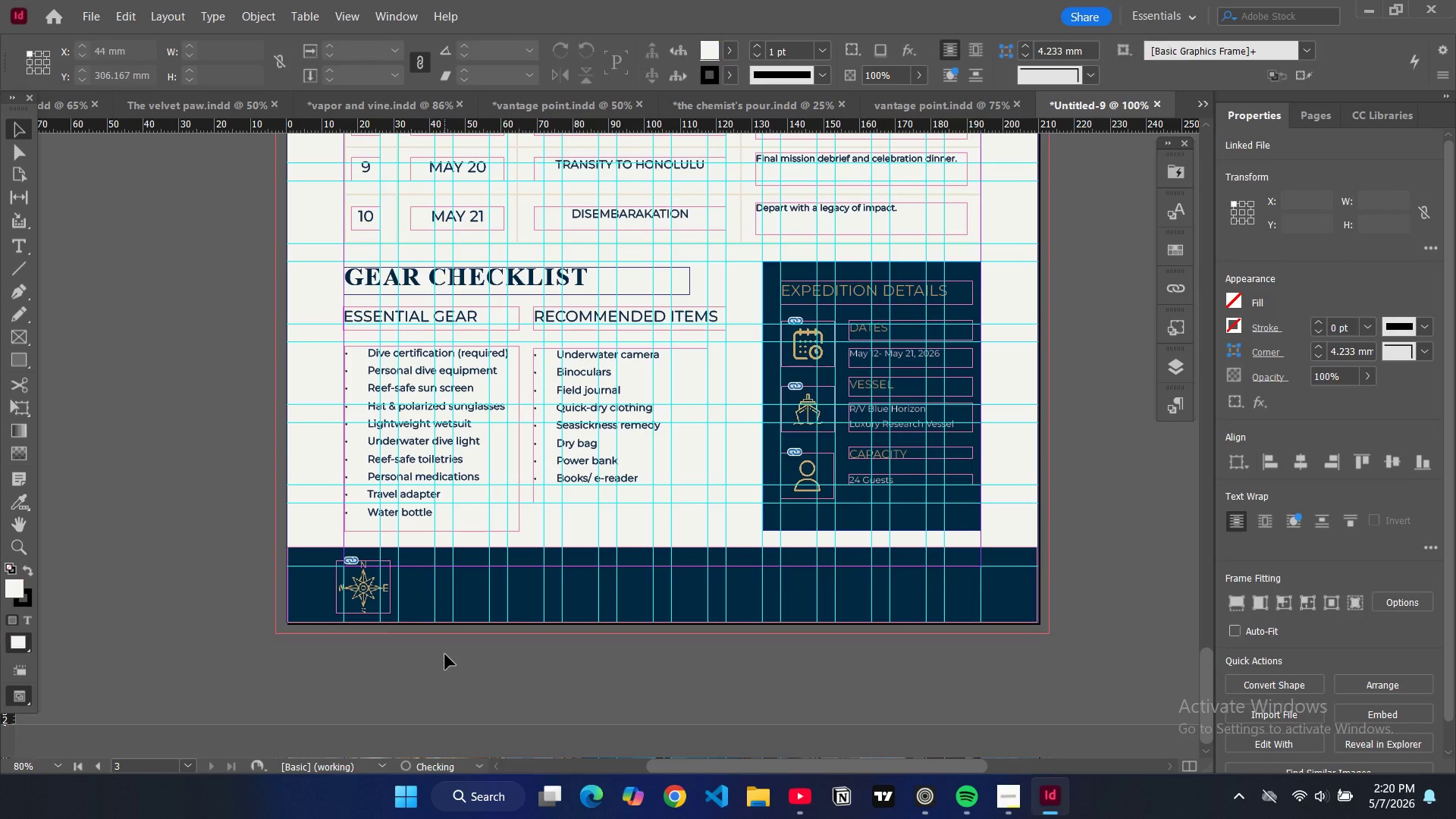 
key(W)
 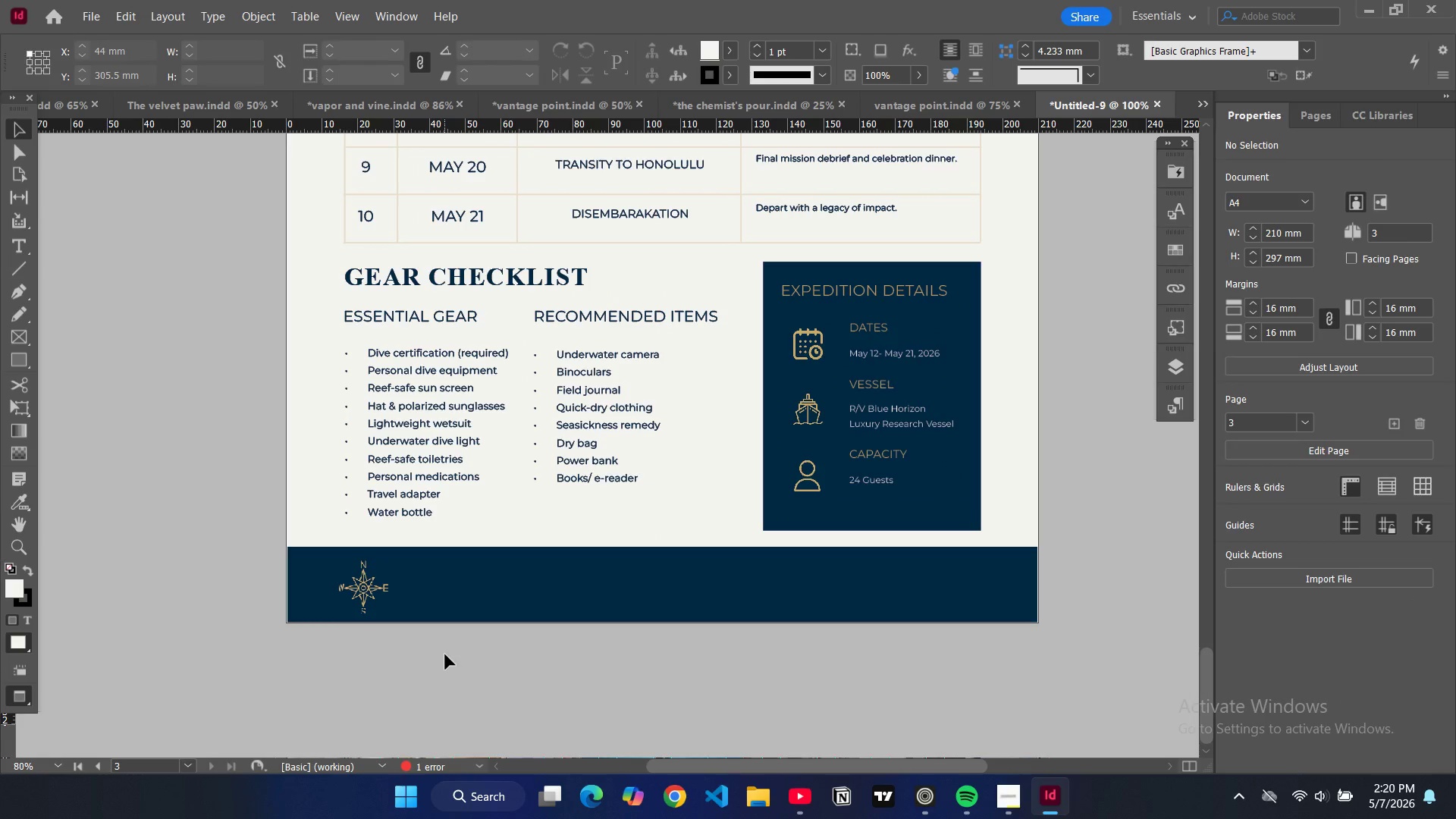 
key(W)
 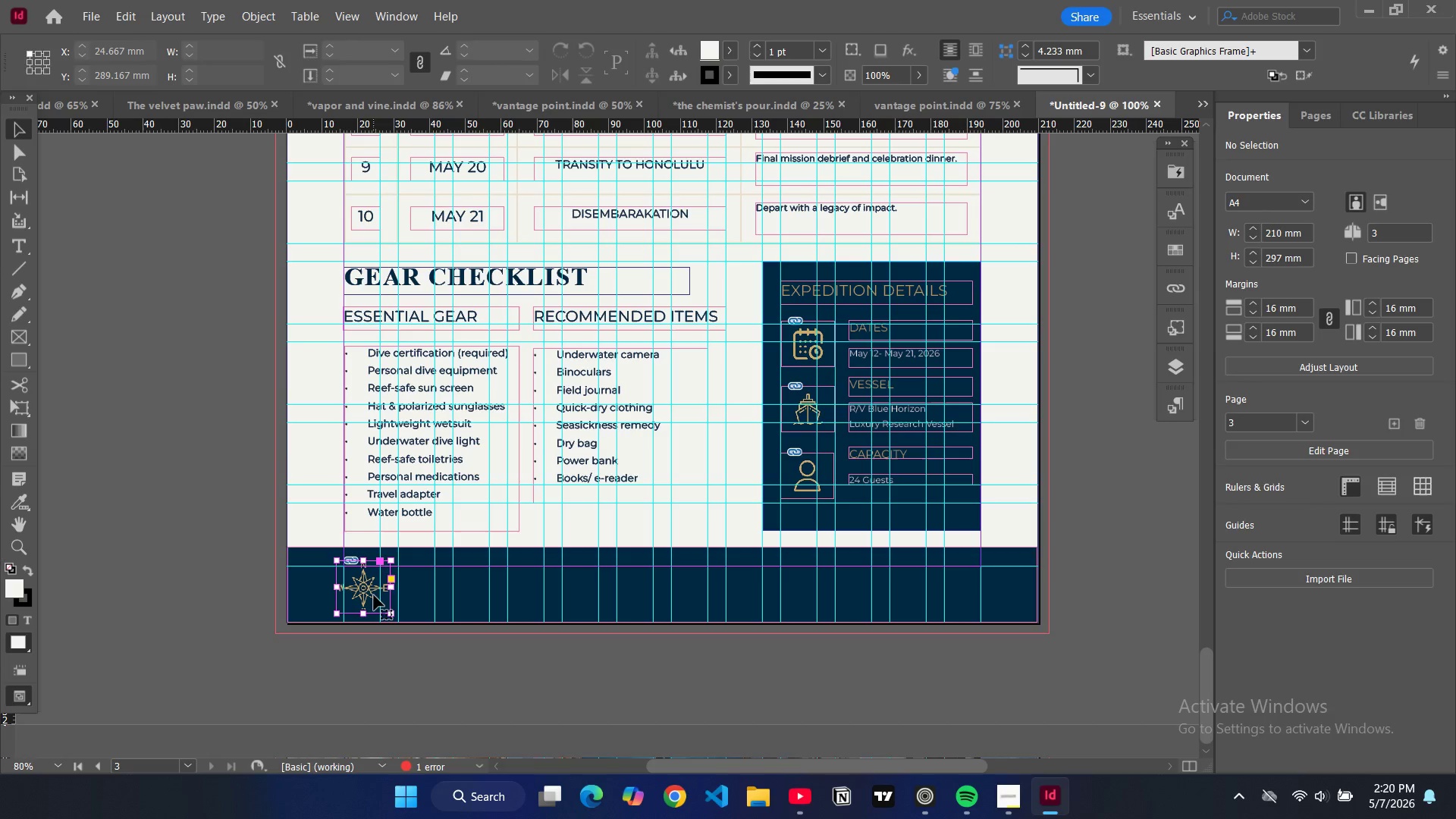 
double_click([374, 595])
 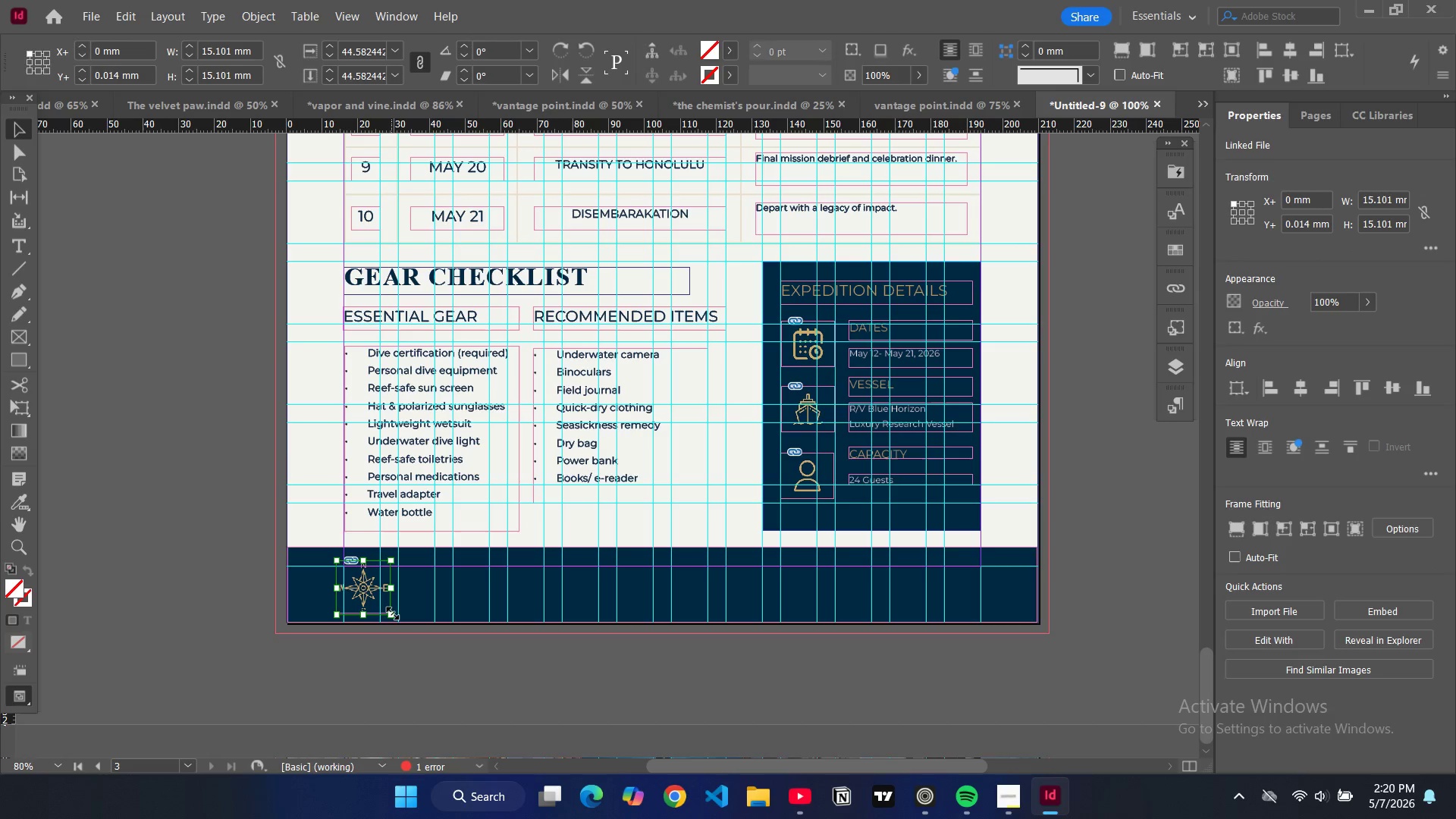 
left_click_drag(start_coordinate=[393, 613], to_coordinate=[388, 610])
 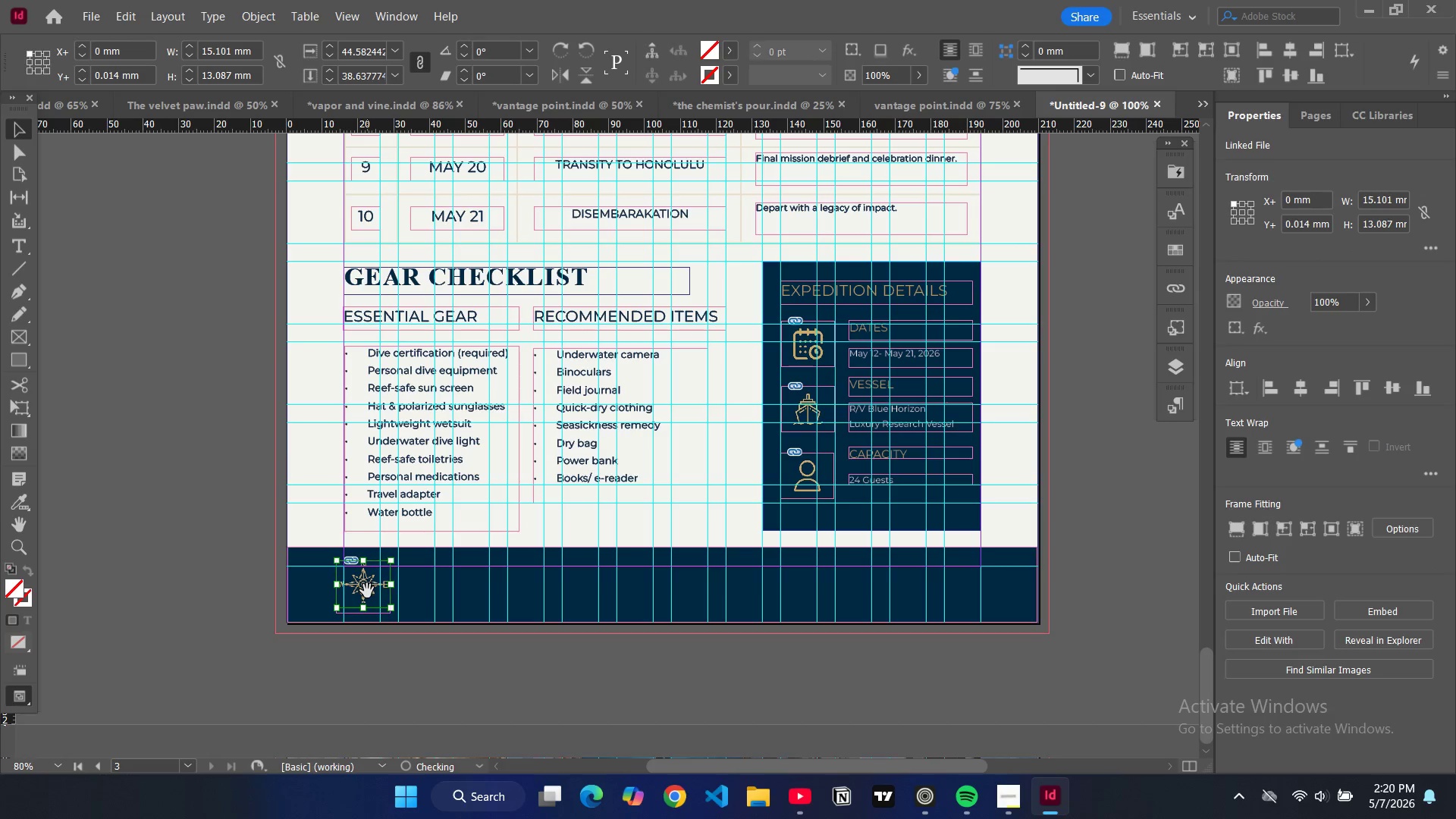 
left_click_drag(start_coordinate=[367, 591], to_coordinate=[372, 593])
 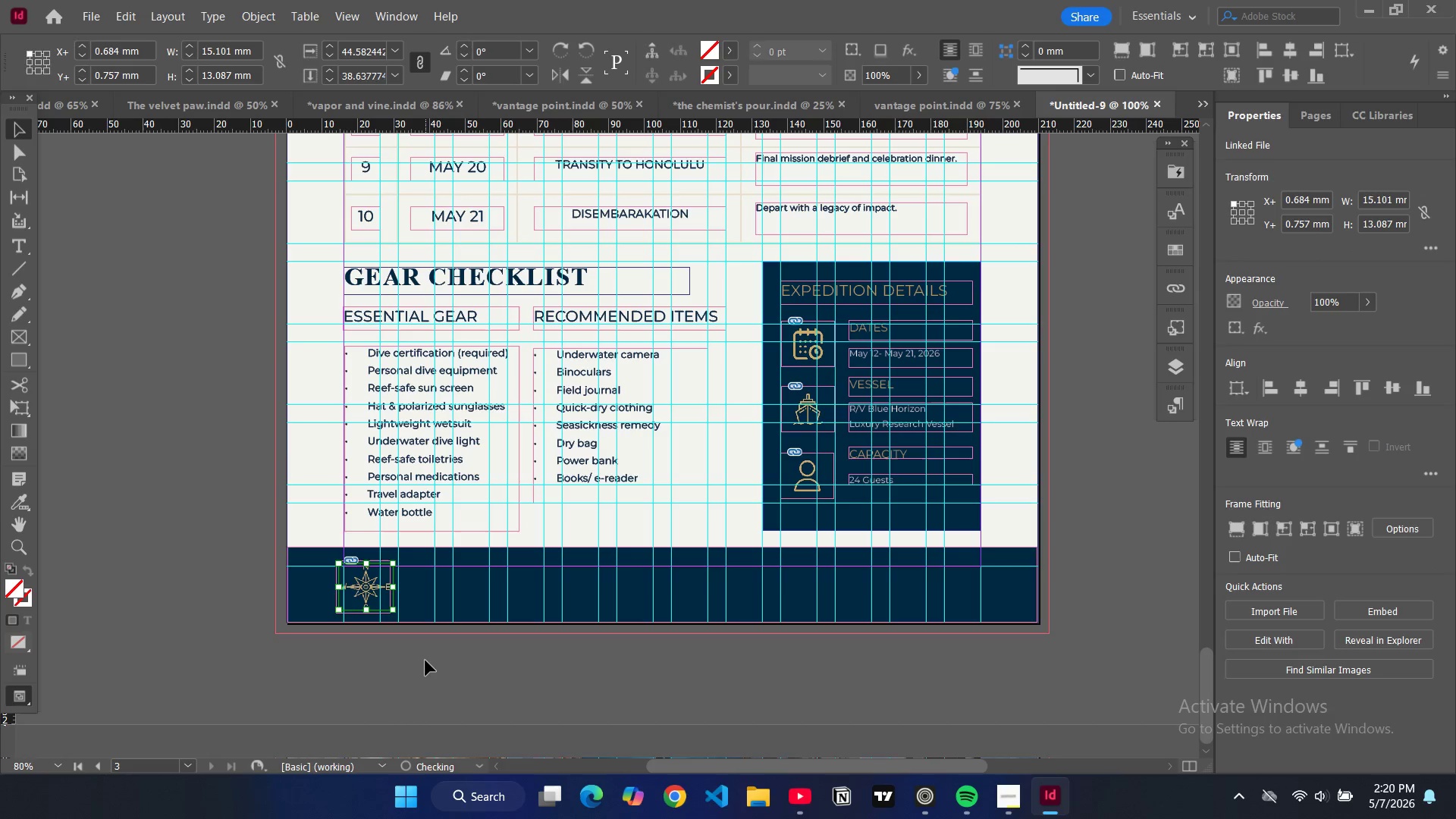 
left_click([425, 661])
 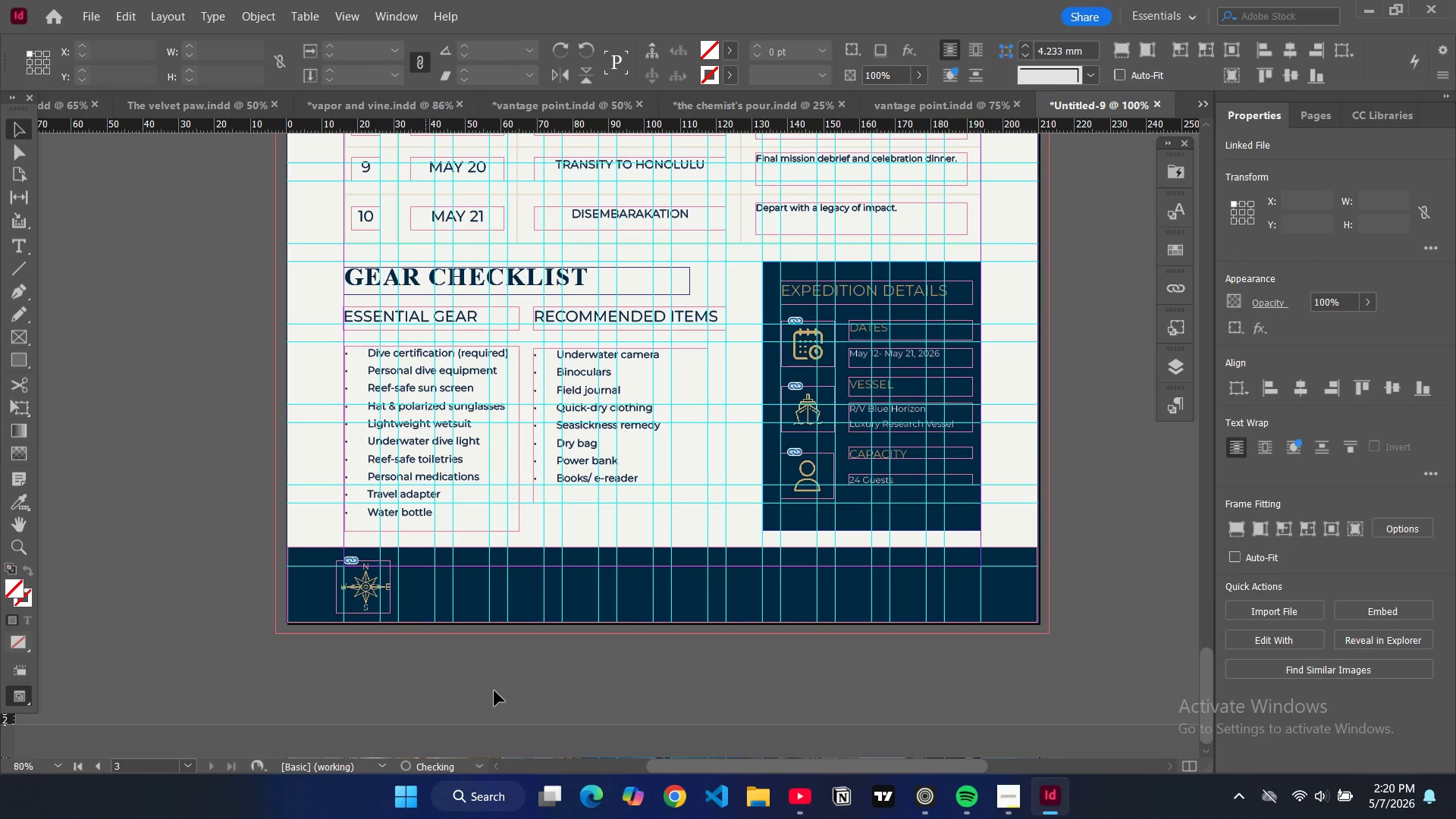 
type(ww)
 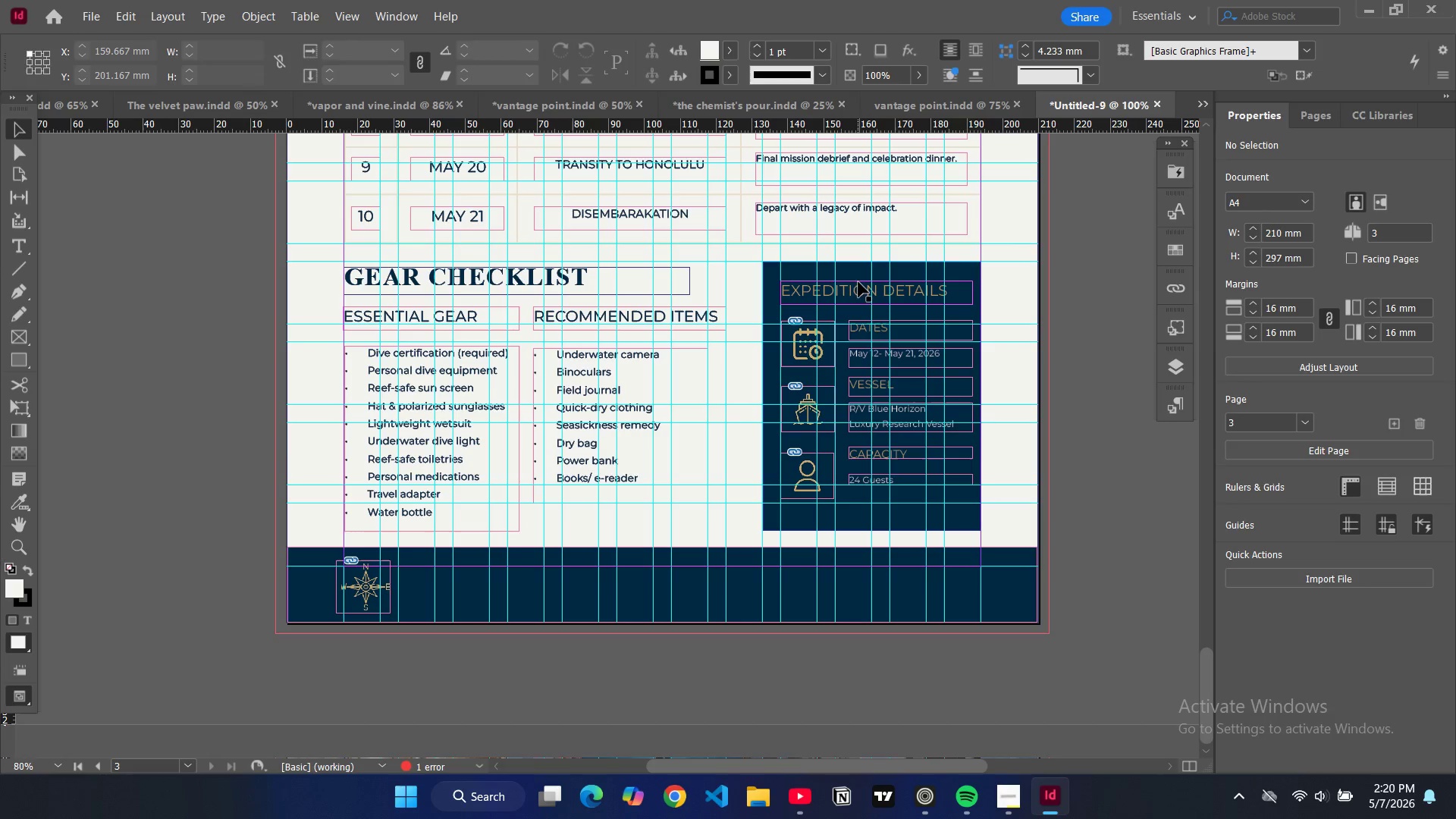 
left_click([854, 298])
 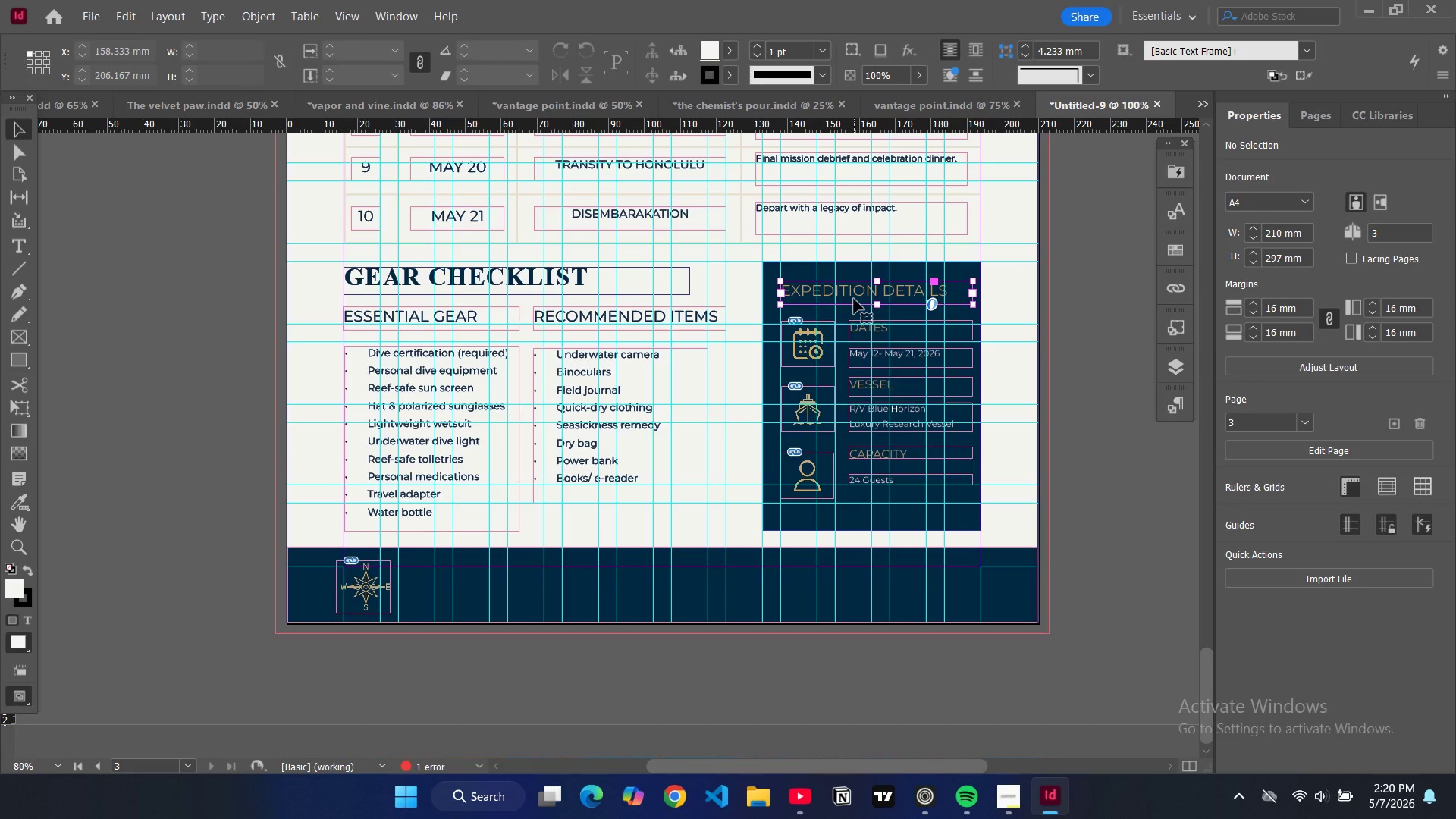 
key(Control+C)
 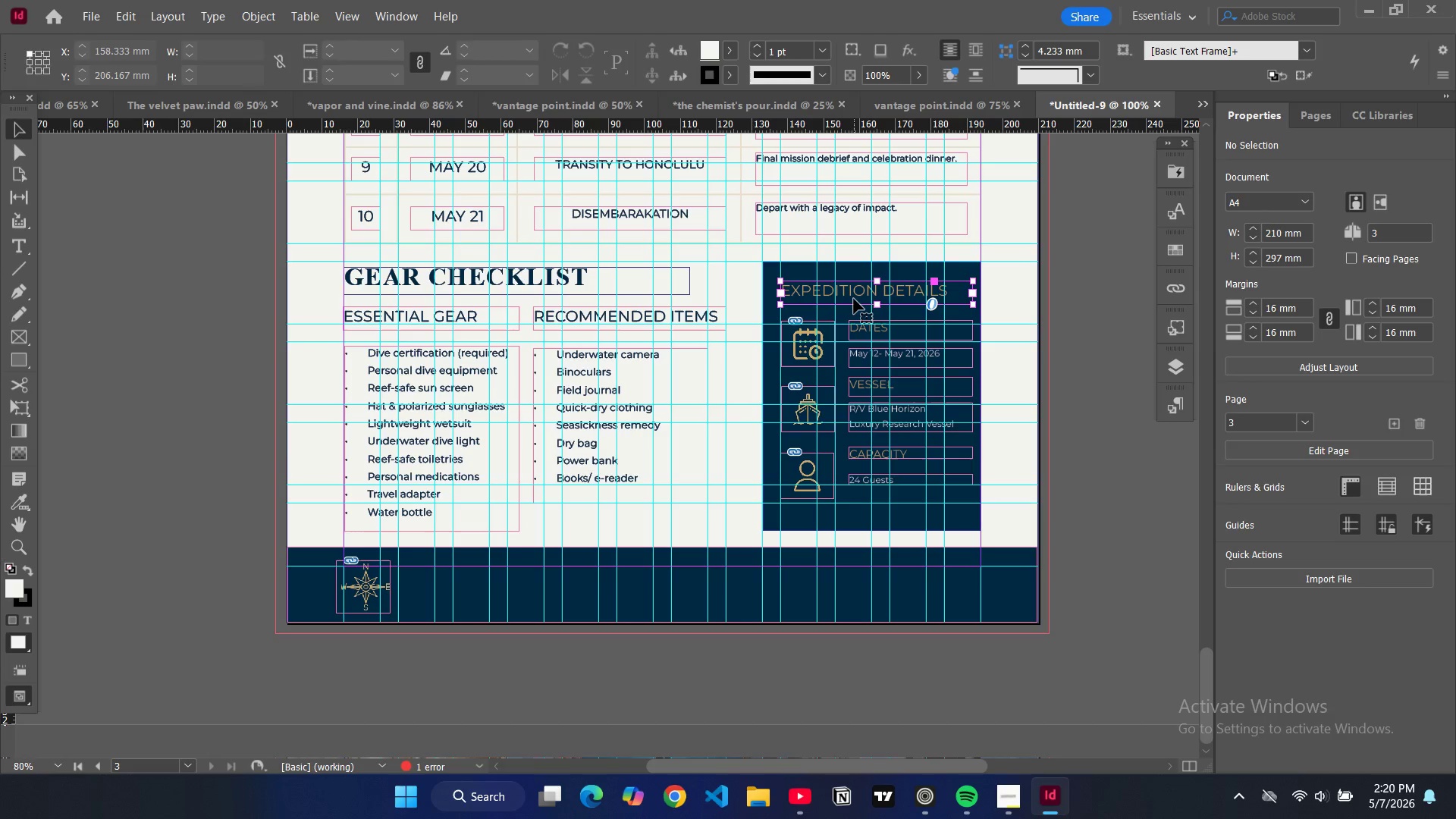 
key(Control+V)
 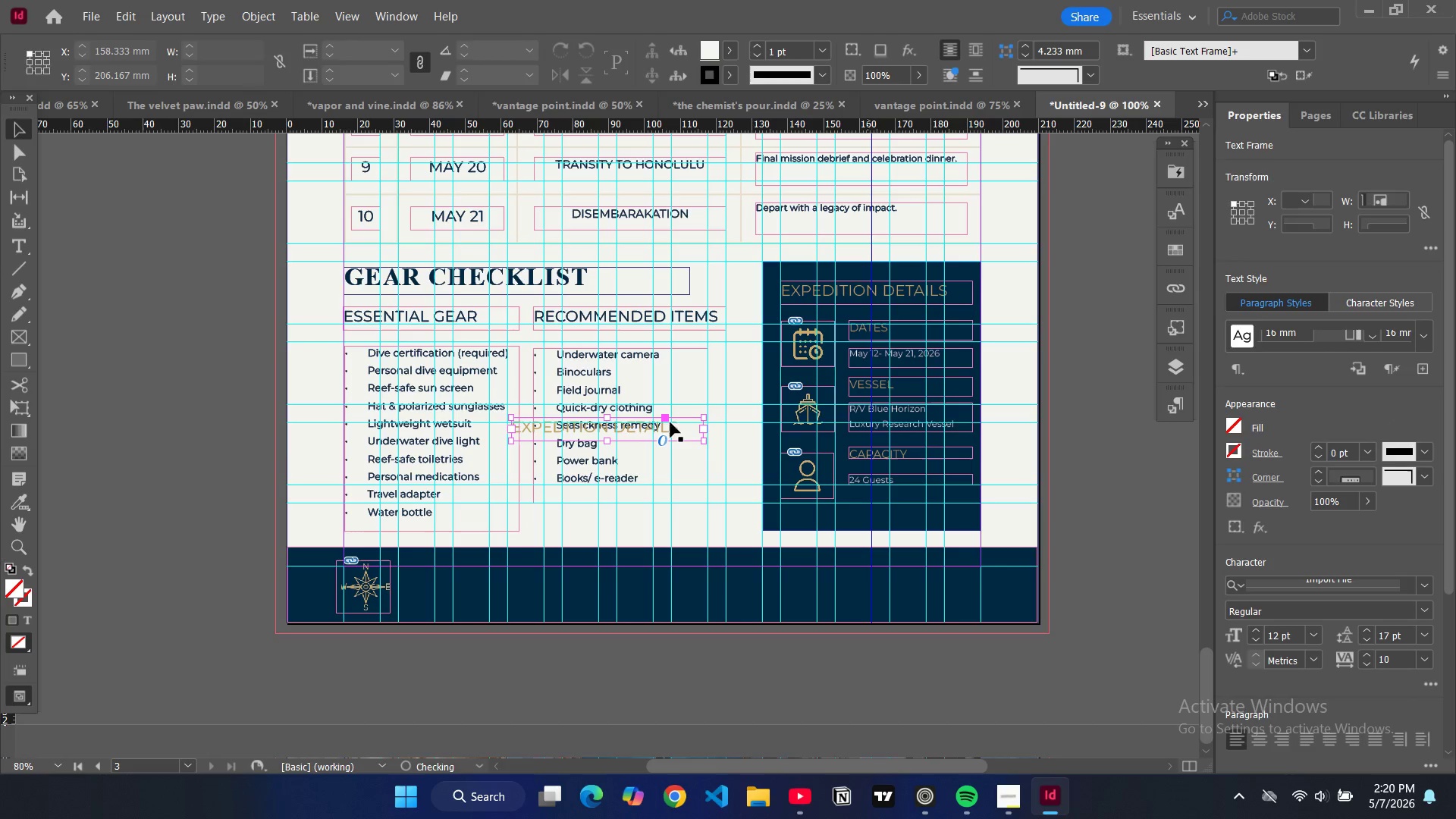 
left_click_drag(start_coordinate=[666, 425], to_coordinate=[588, 581])
 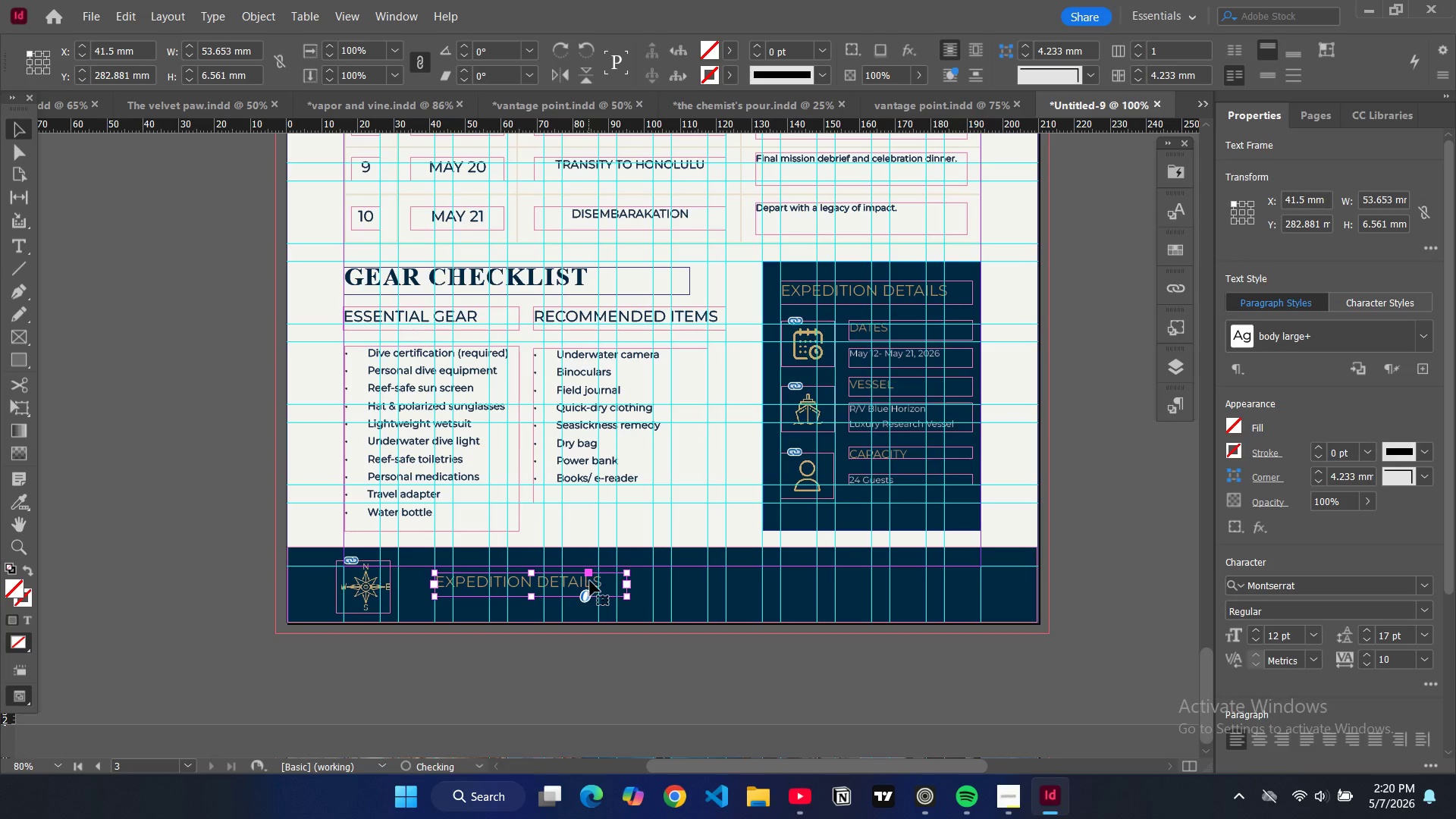 
double_click([589, 581])
 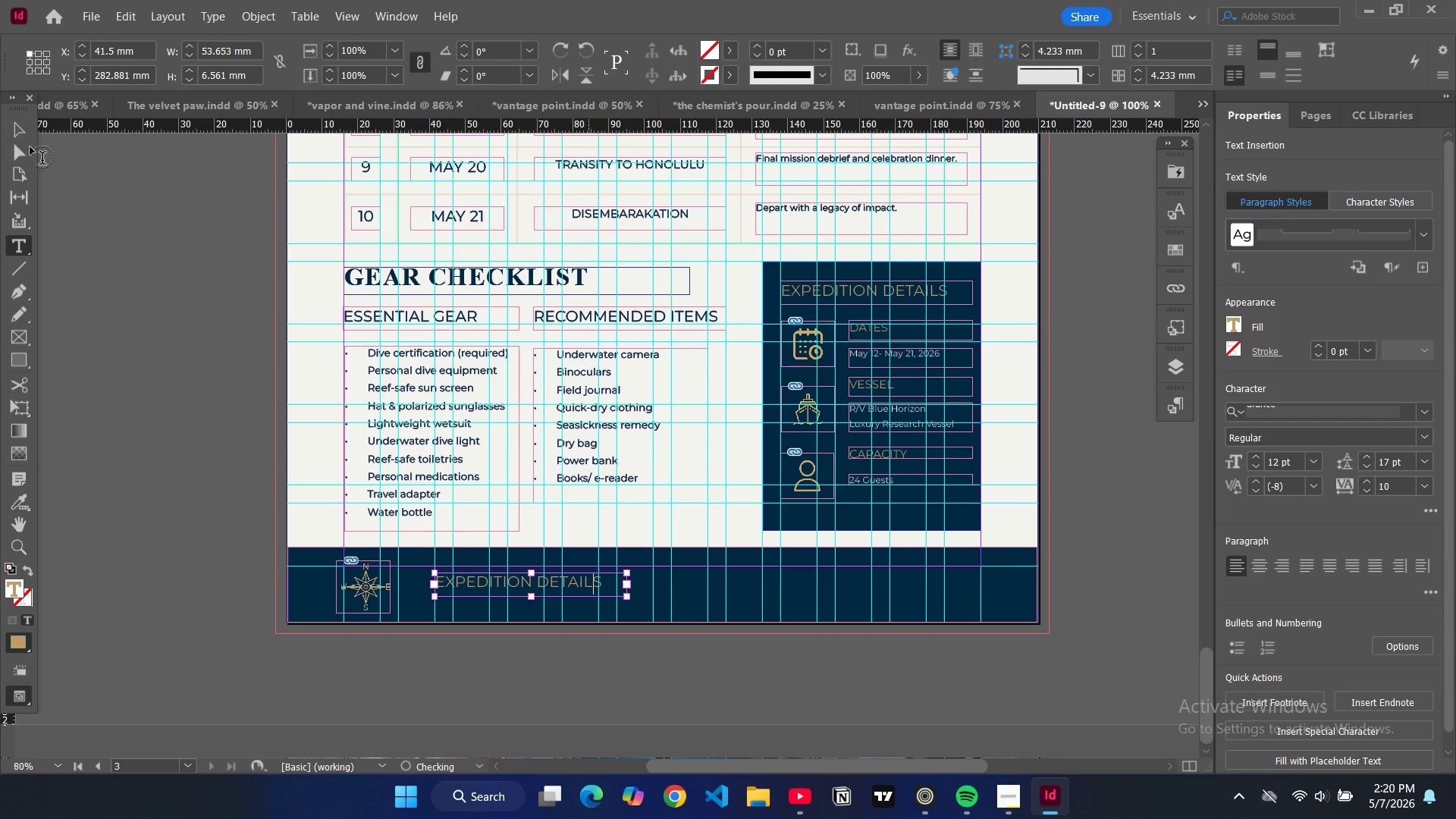 
left_click([20, 129])
 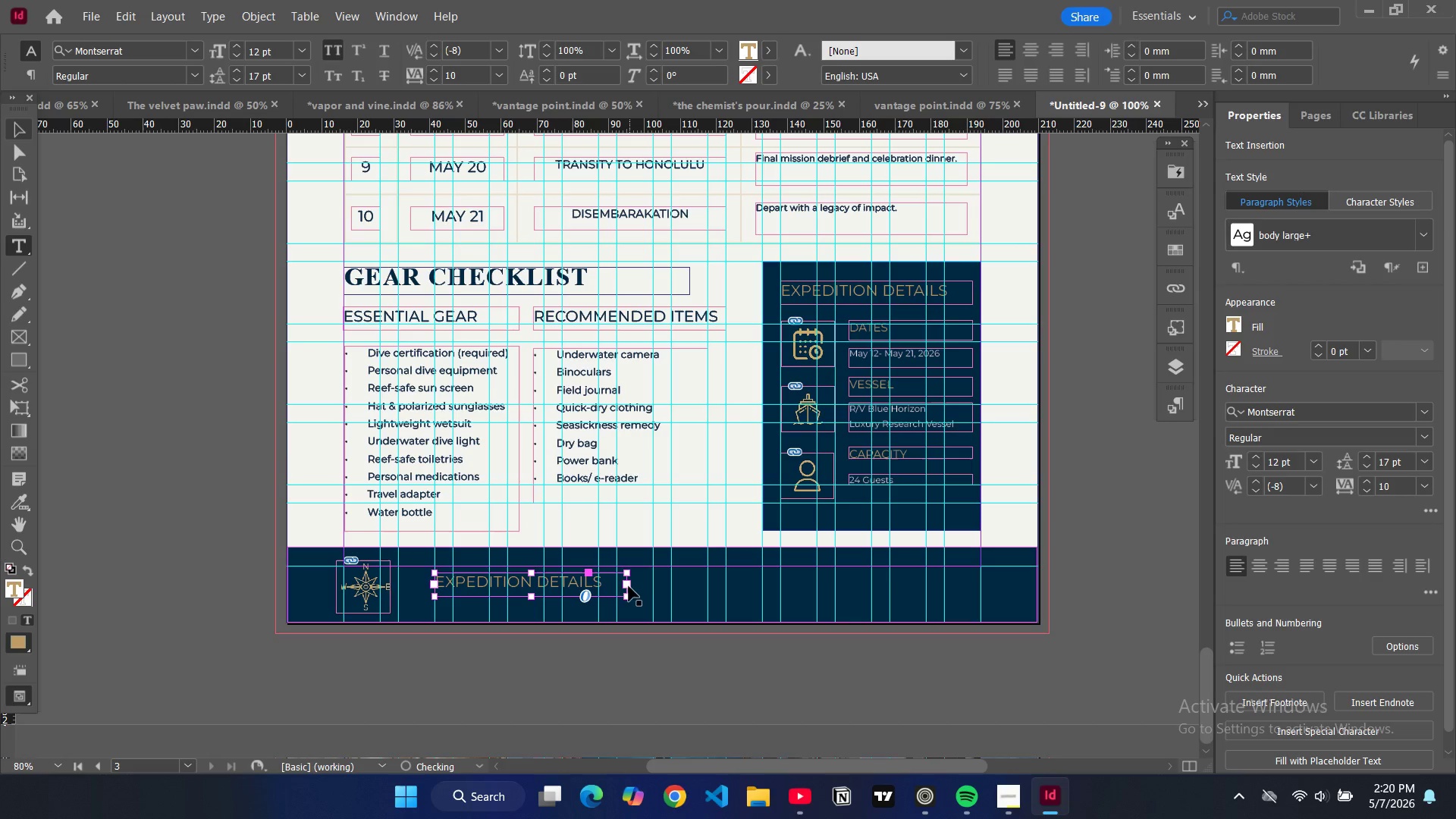 
left_click_drag(start_coordinate=[629, 586], to_coordinate=[874, 589])
 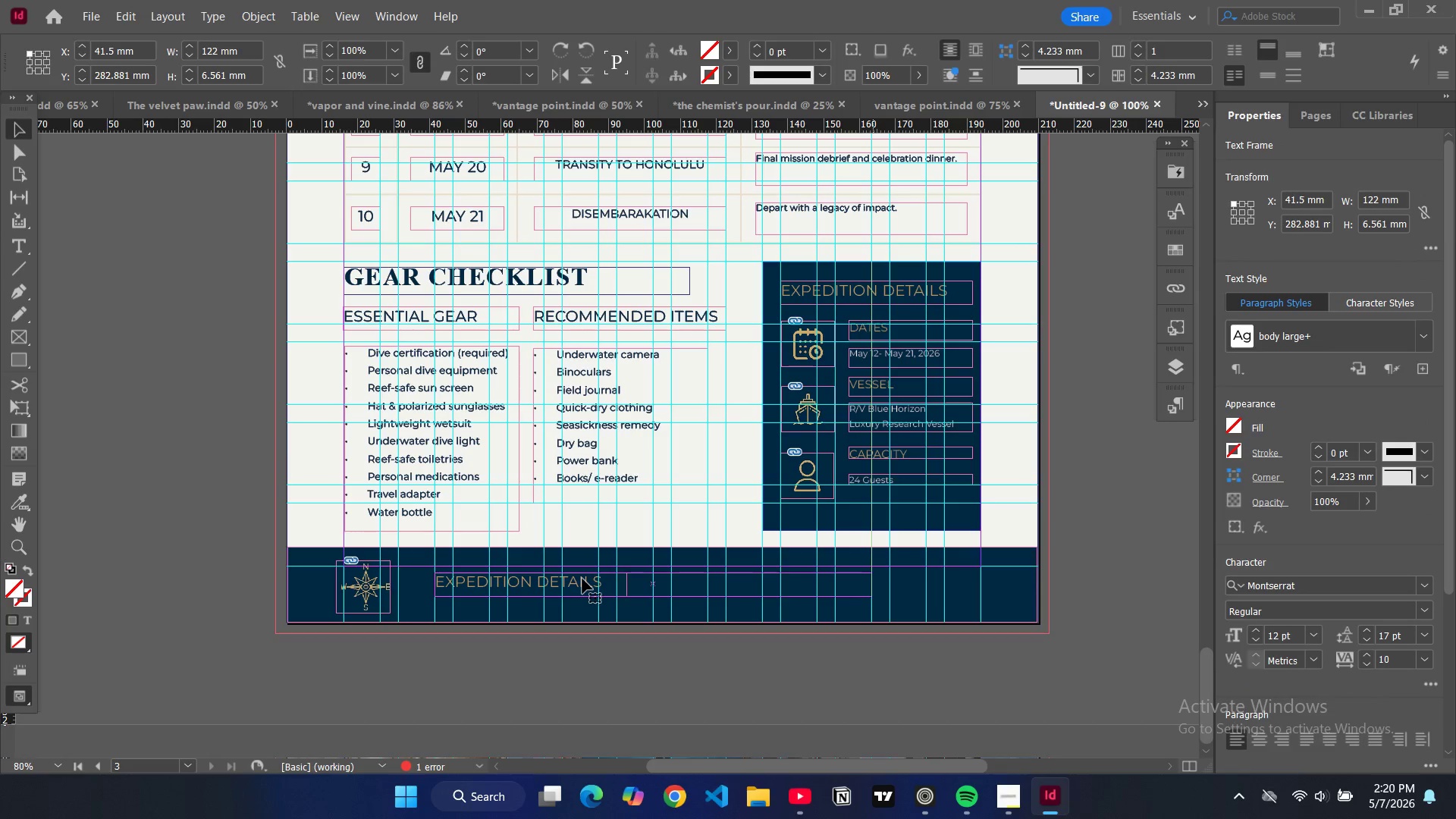 
double_click([582, 579])
 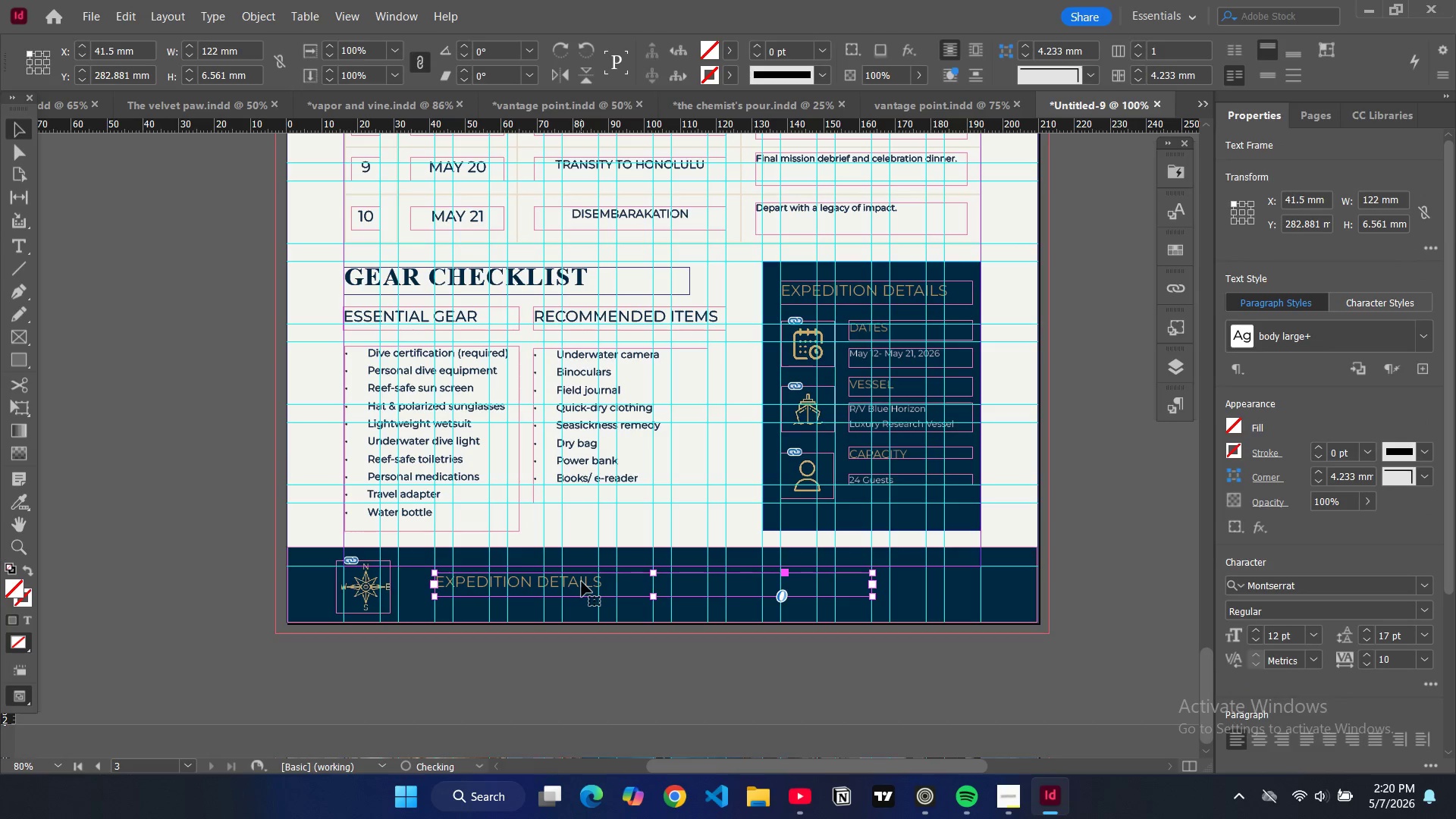 
triple_click([582, 582])
 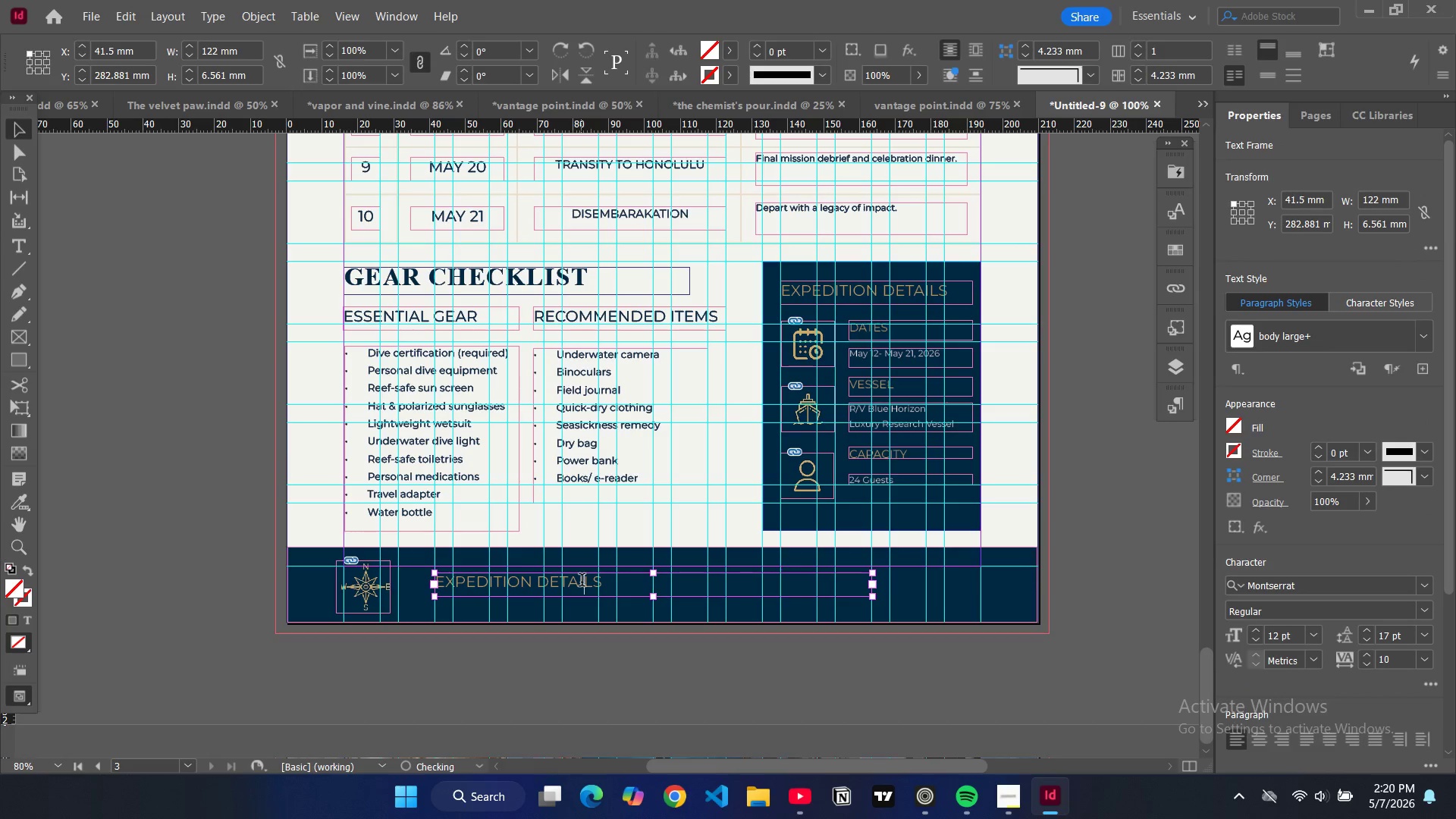 
triple_click([582, 582])
 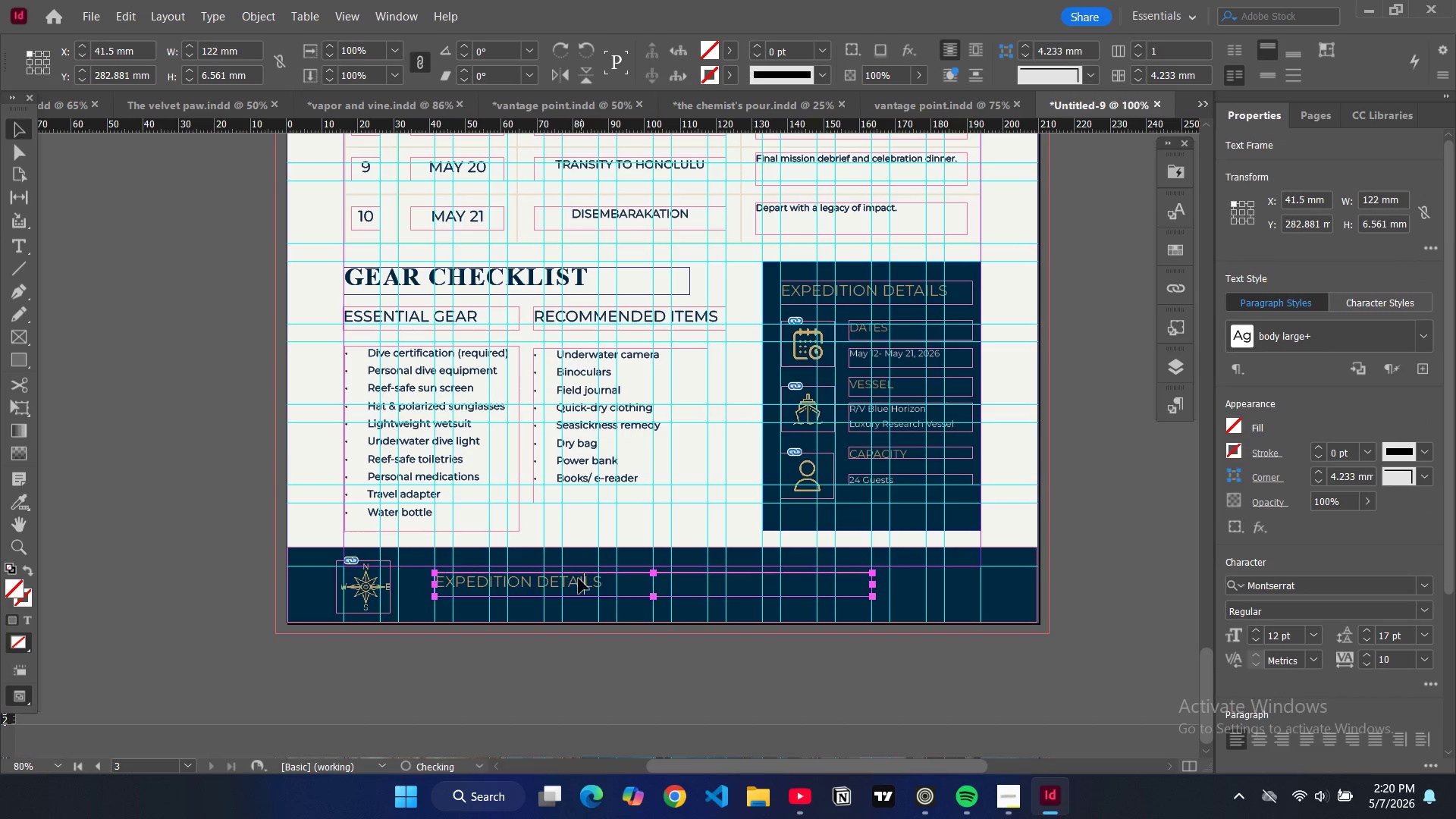 
key(Control+A)
 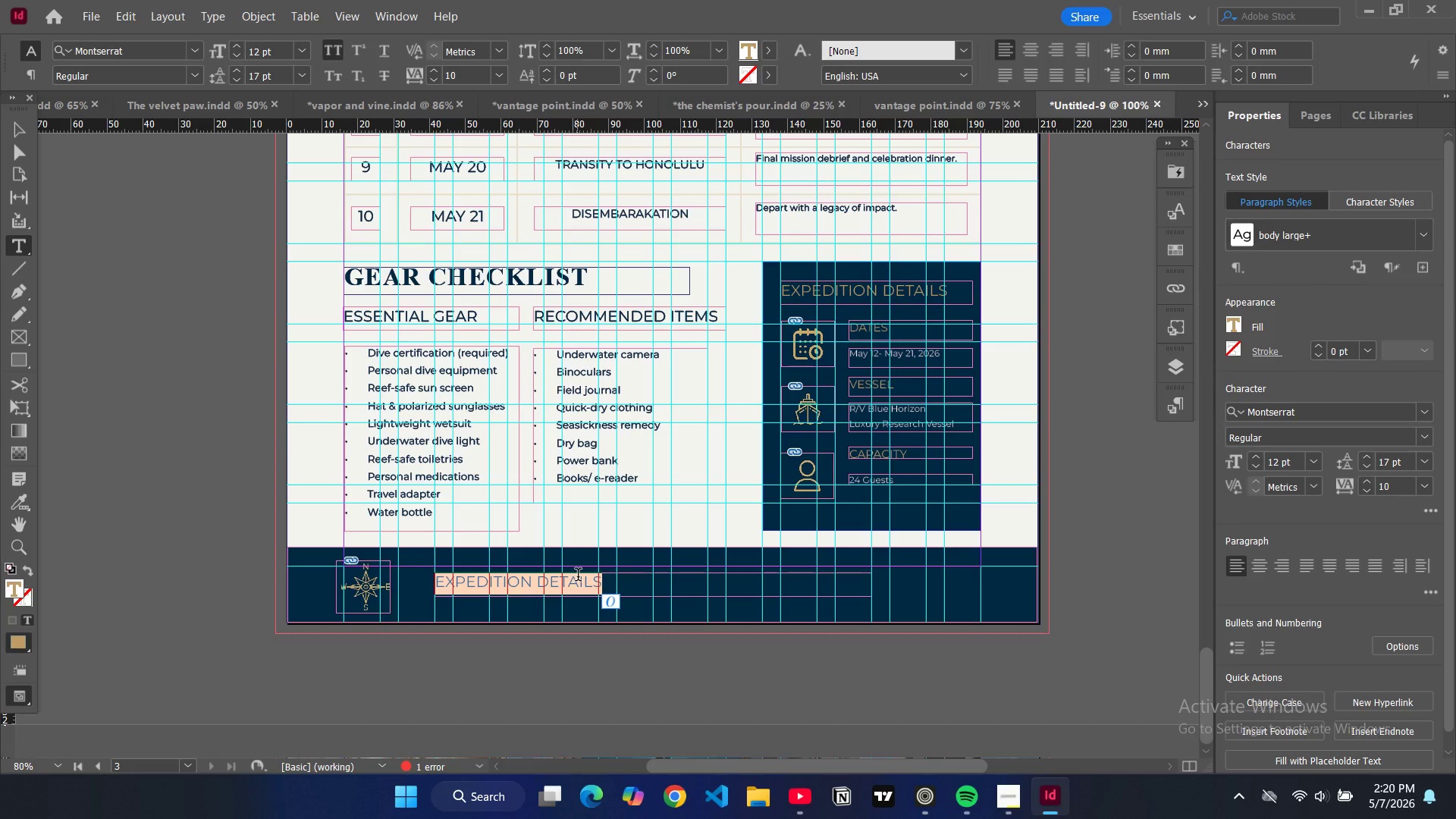 
type(adventure with purpose. leave a legacy)
 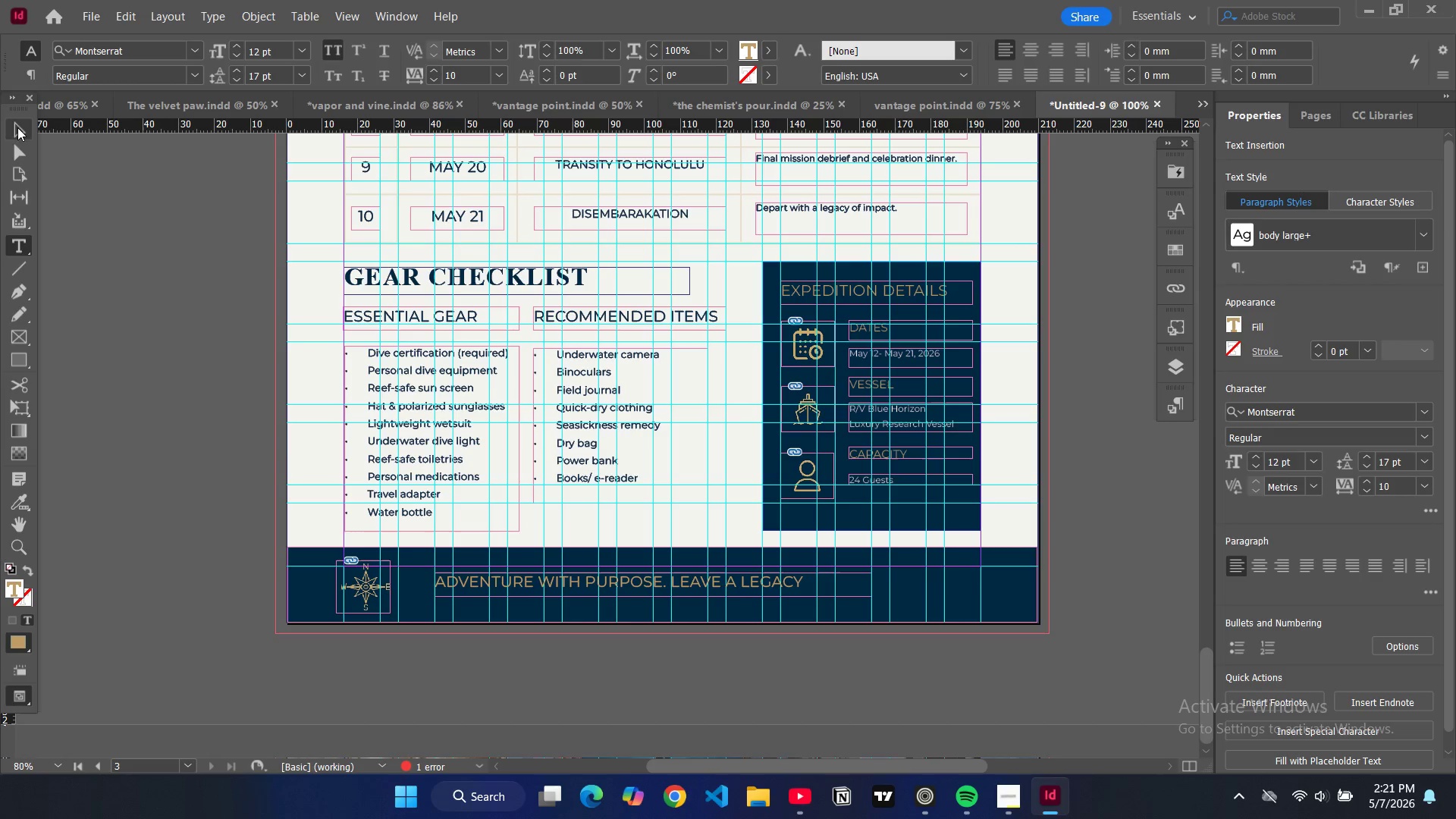 
wait(5.77)
 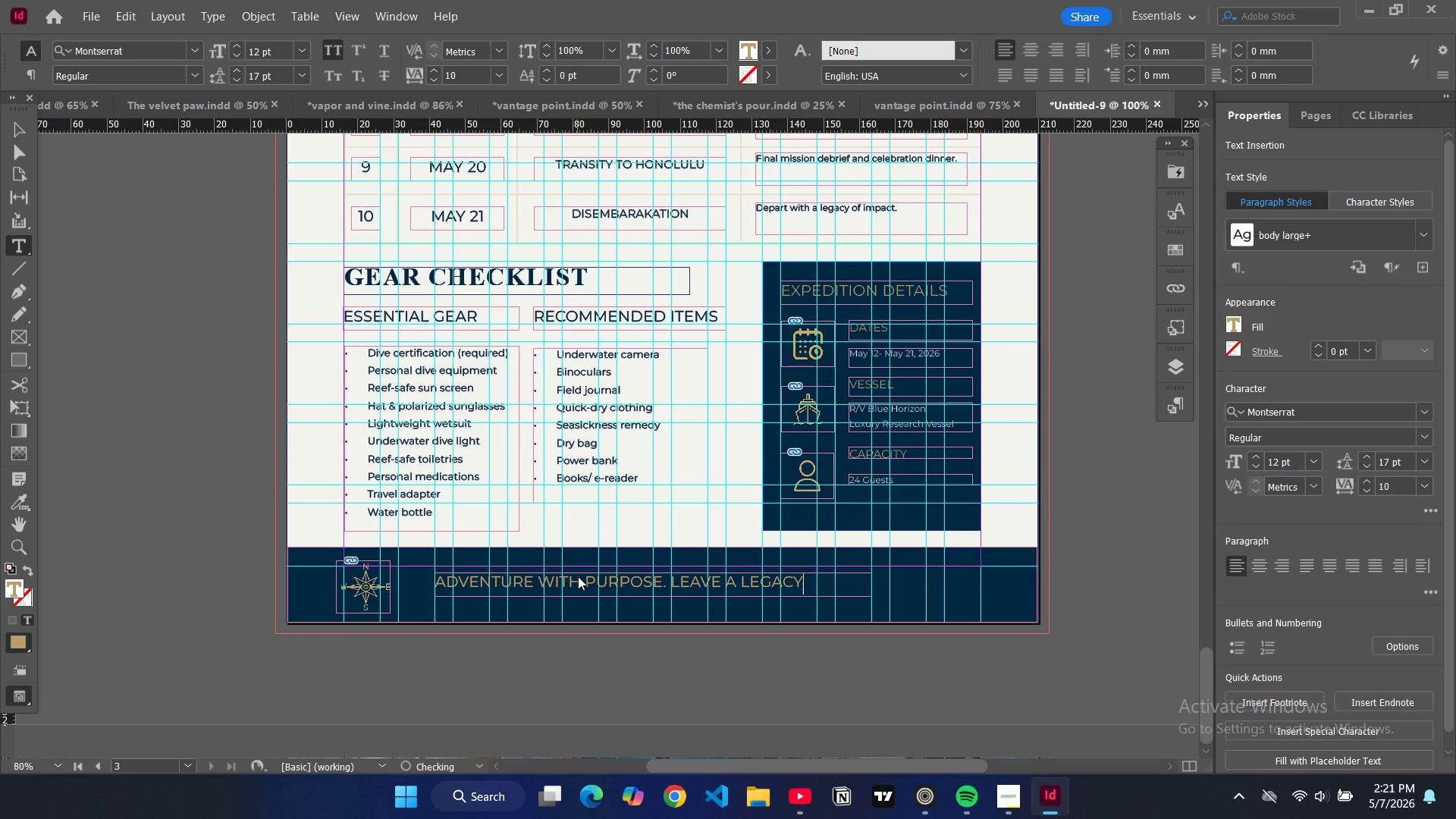 
key(W)
 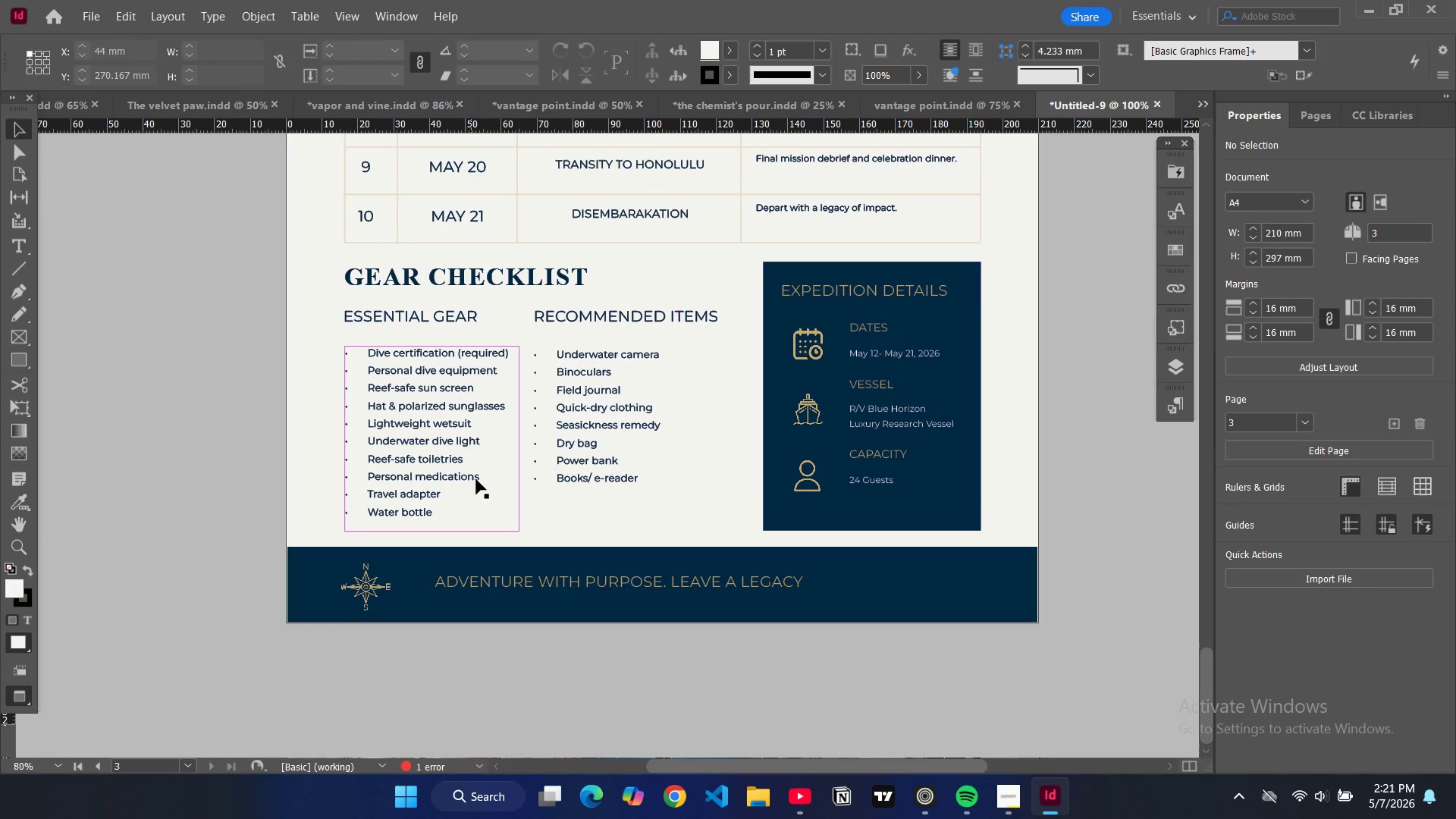 
scroll: coordinate [149, 271], scroll_direction: up, amount: 14.0
 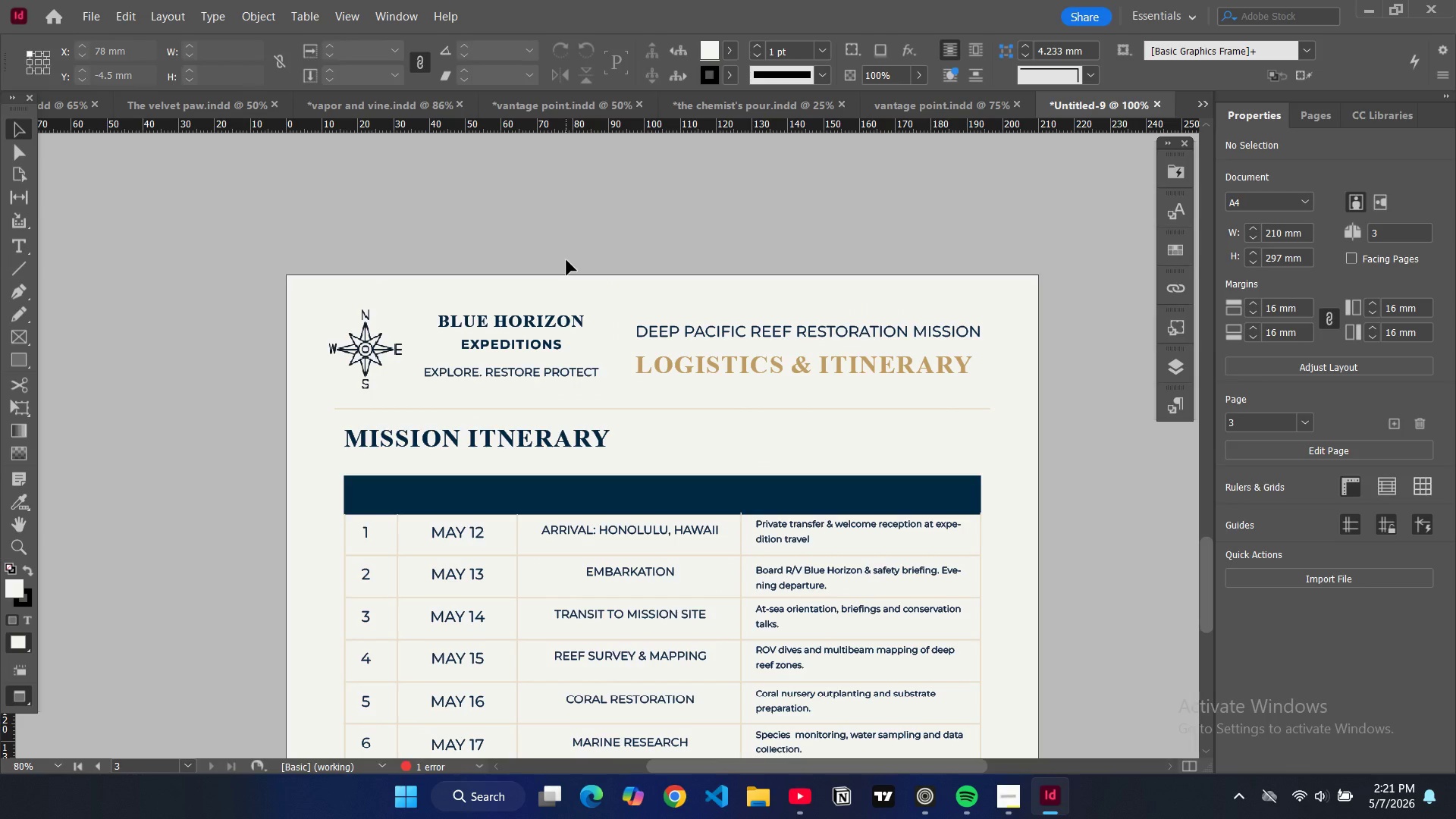 
wait(10.21)
 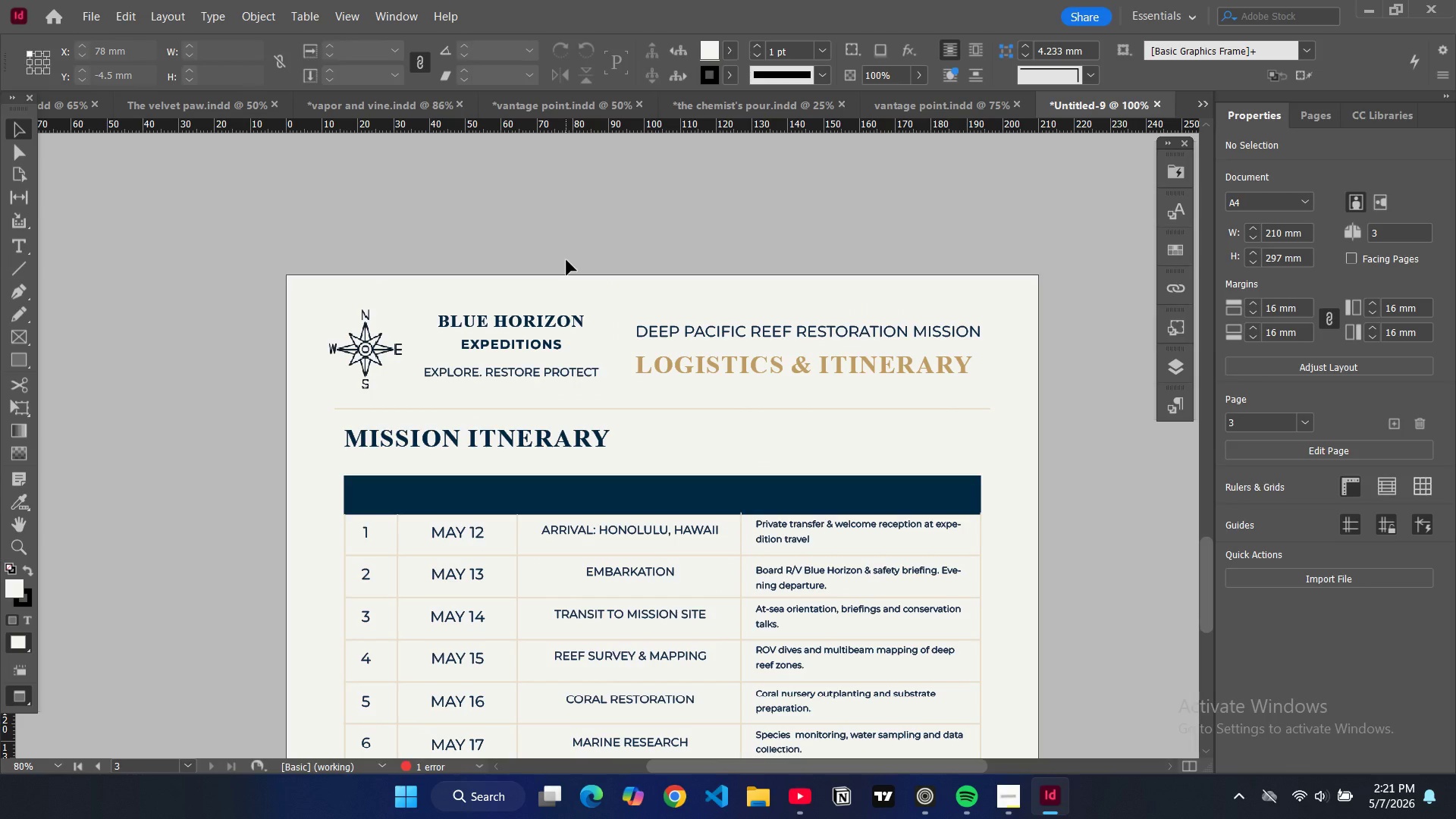 
double_click([595, 535])
 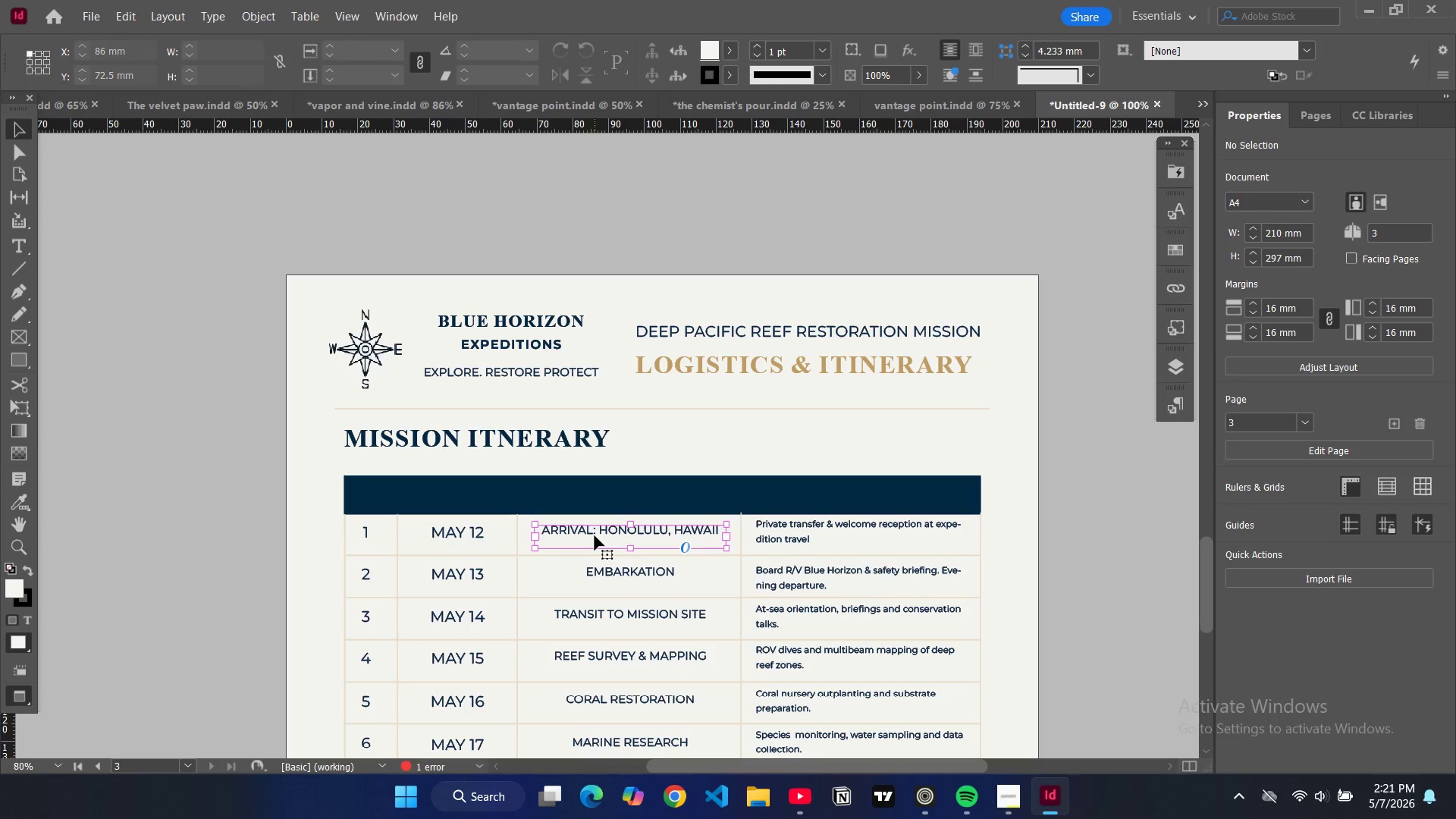 
key(Control+C)
 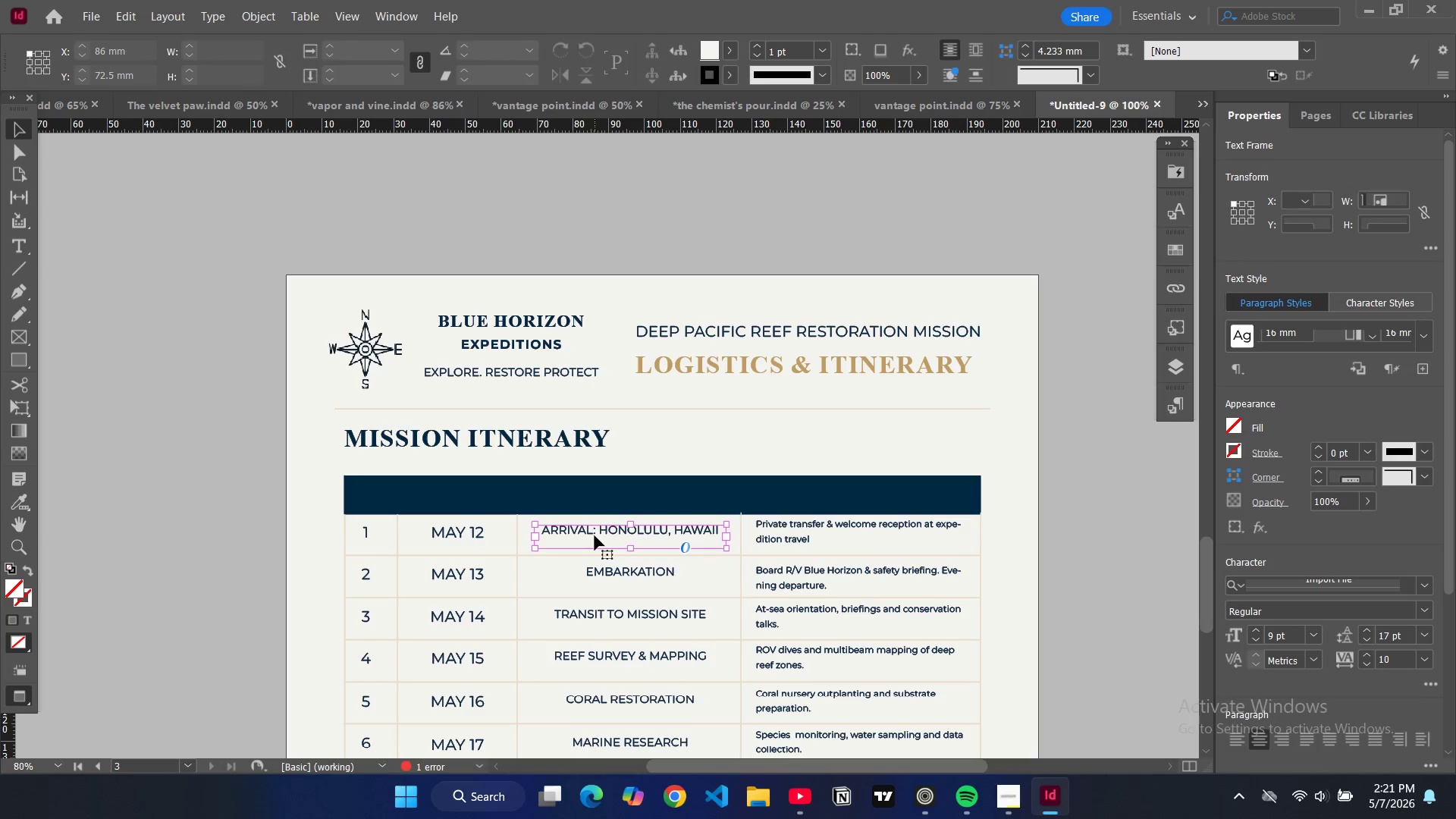 
key(Control+V)
 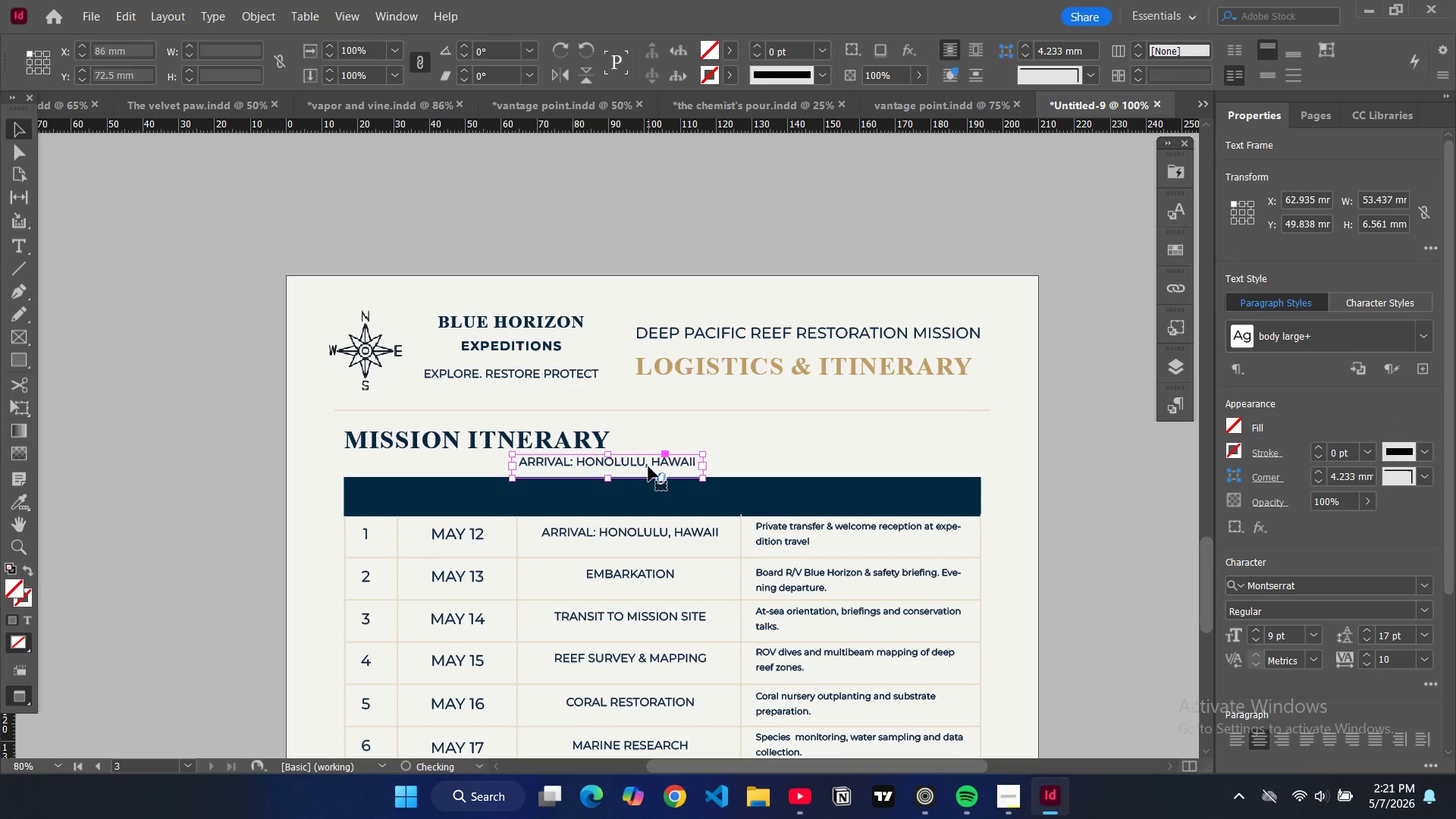 
left_click_drag(start_coordinate=[648, 464], to_coordinate=[491, 496])
 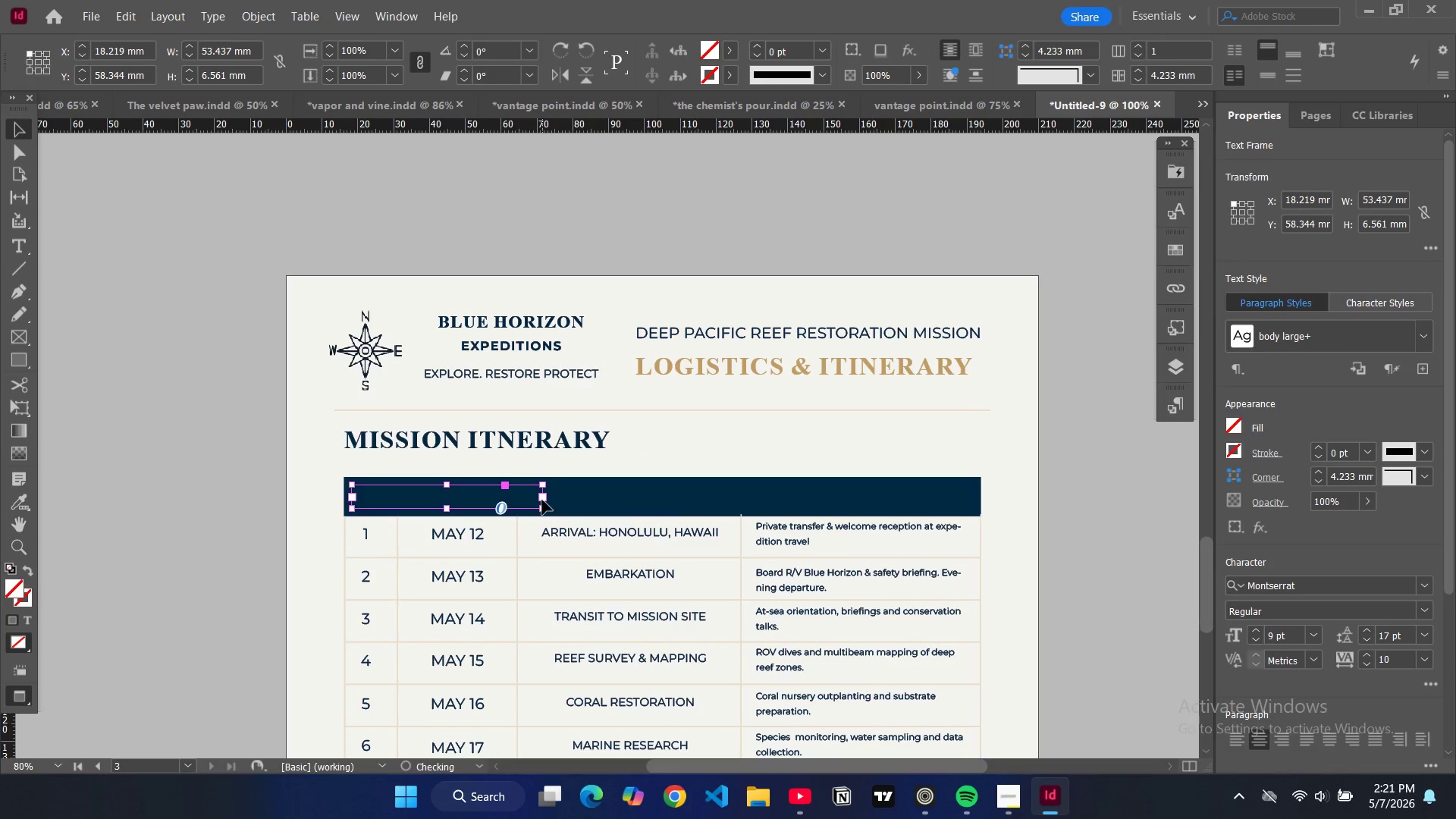 
left_click_drag(start_coordinate=[542, 500], to_coordinate=[394, 500])
 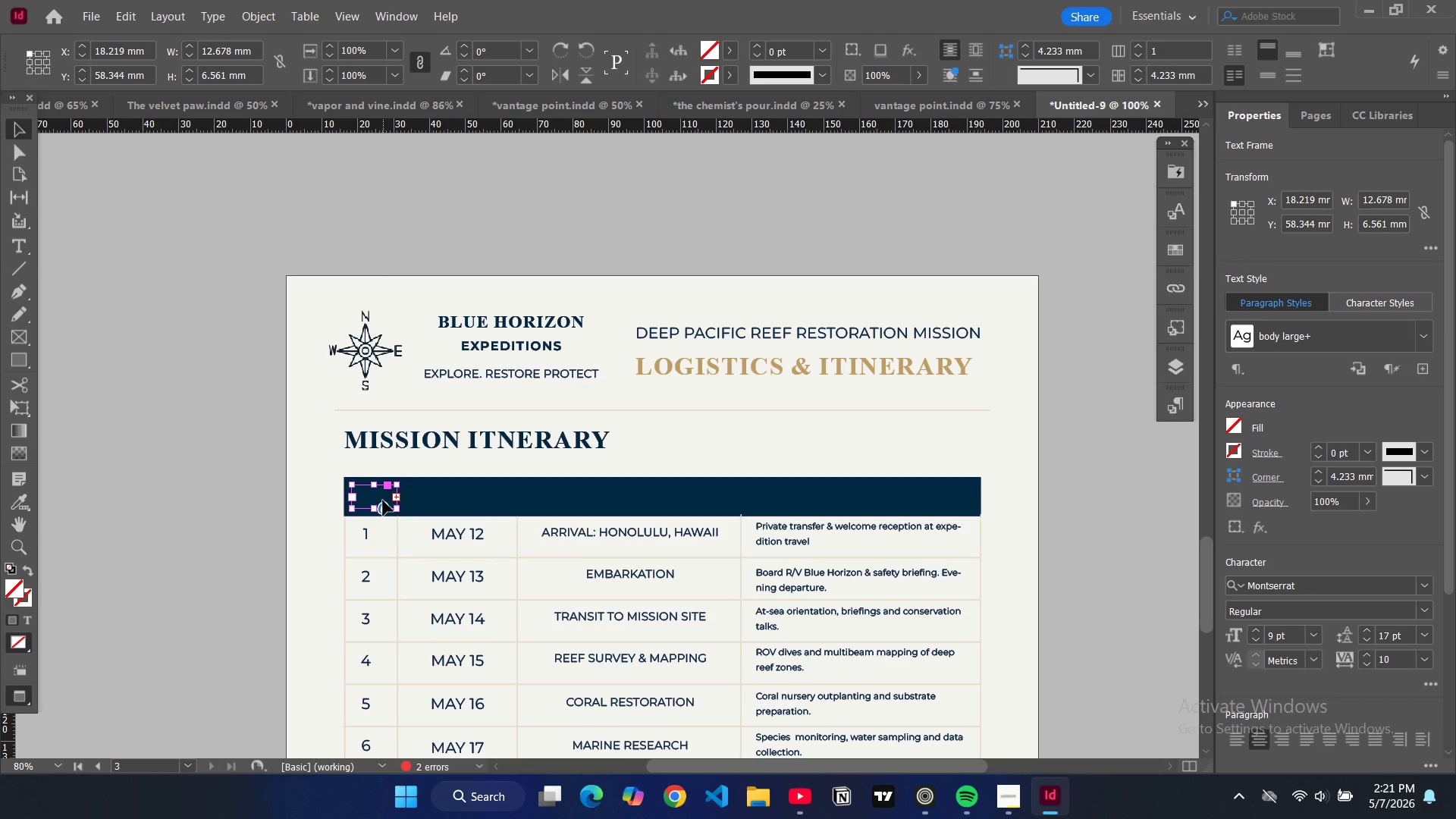 
left_click([383, 500])
 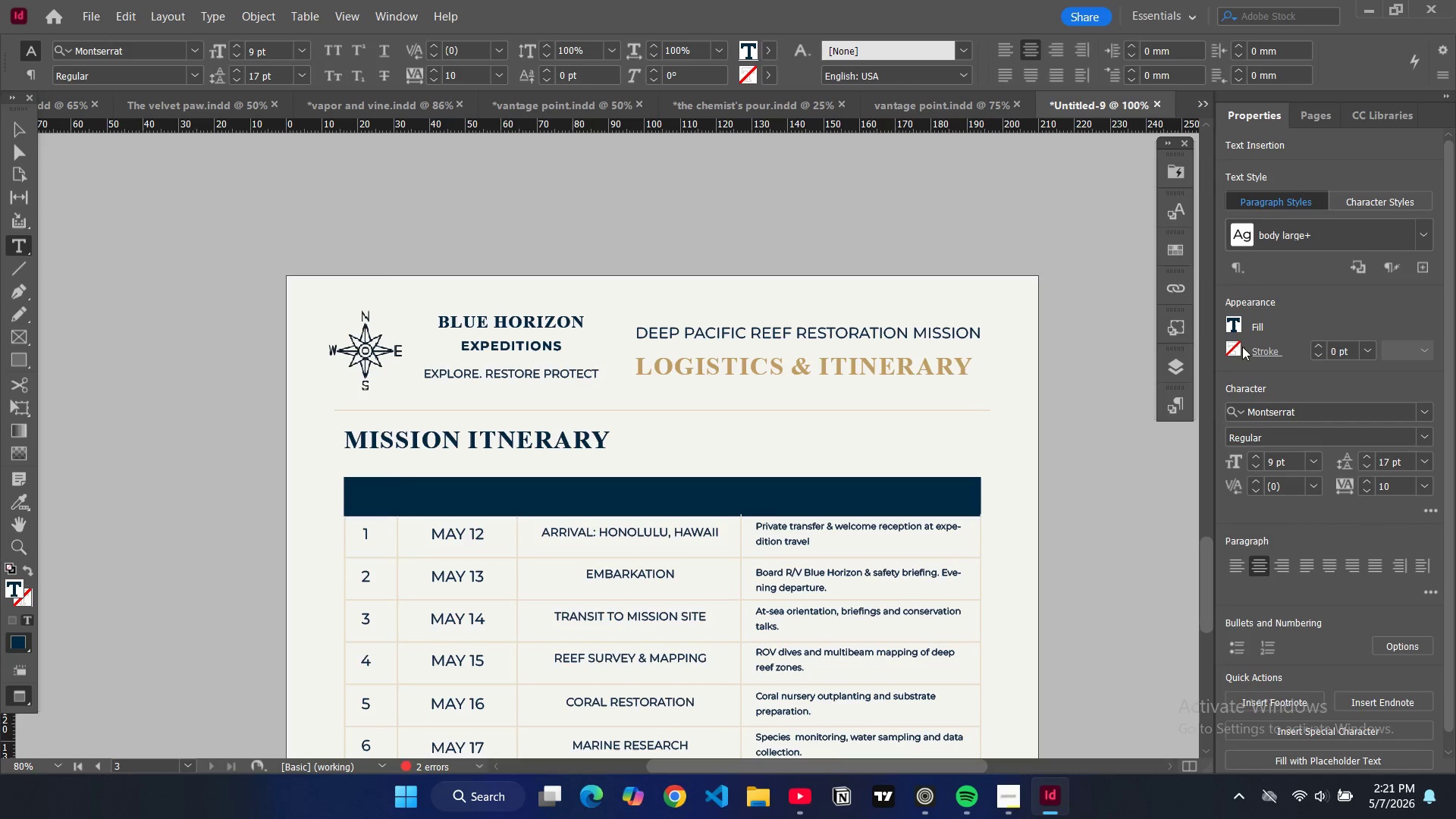 
left_click([1232, 319])
 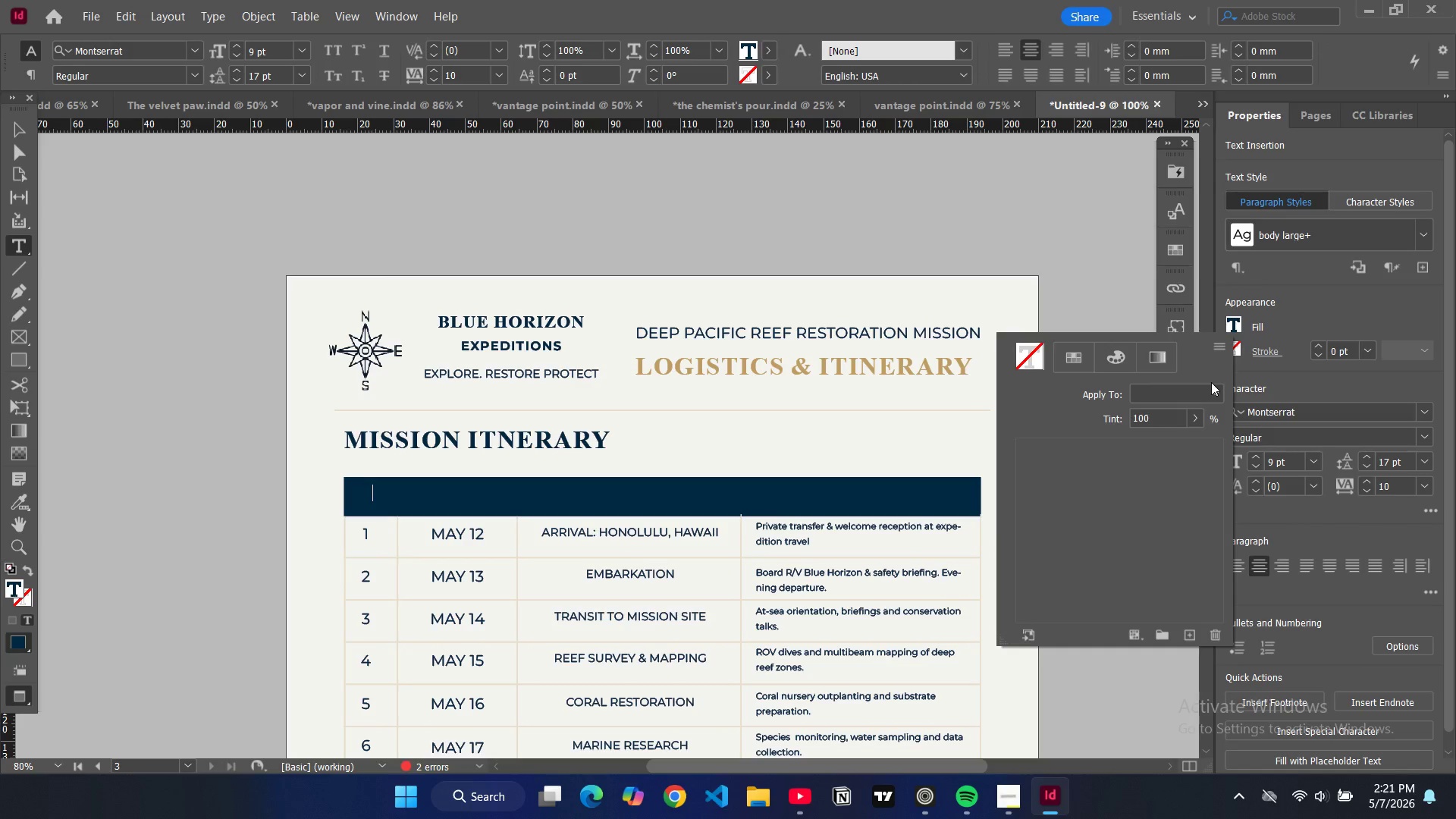 
scroll: coordinate [1041, 562], scroll_direction: down, amount: 5.0
 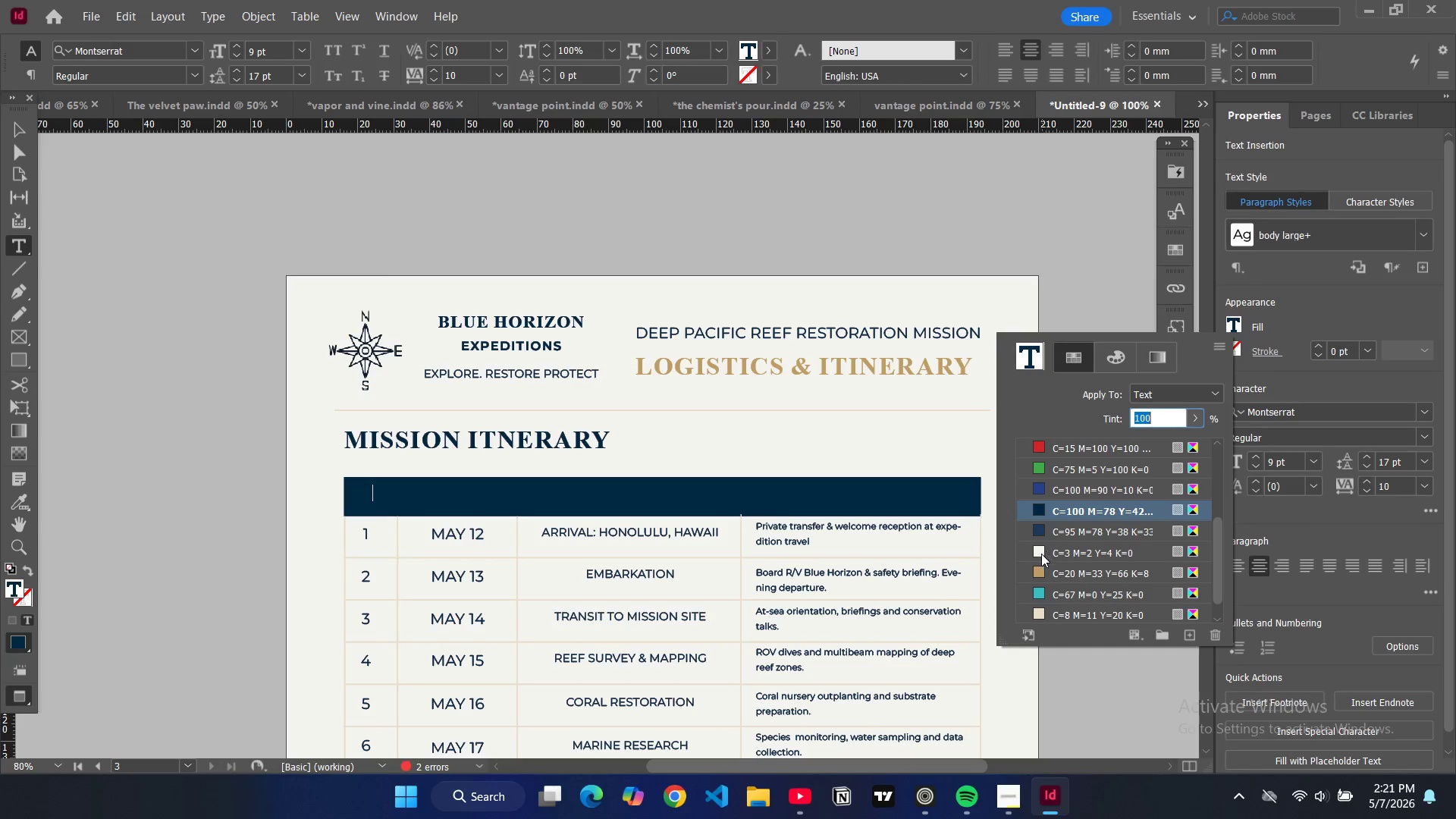 
left_click([1041, 554])
 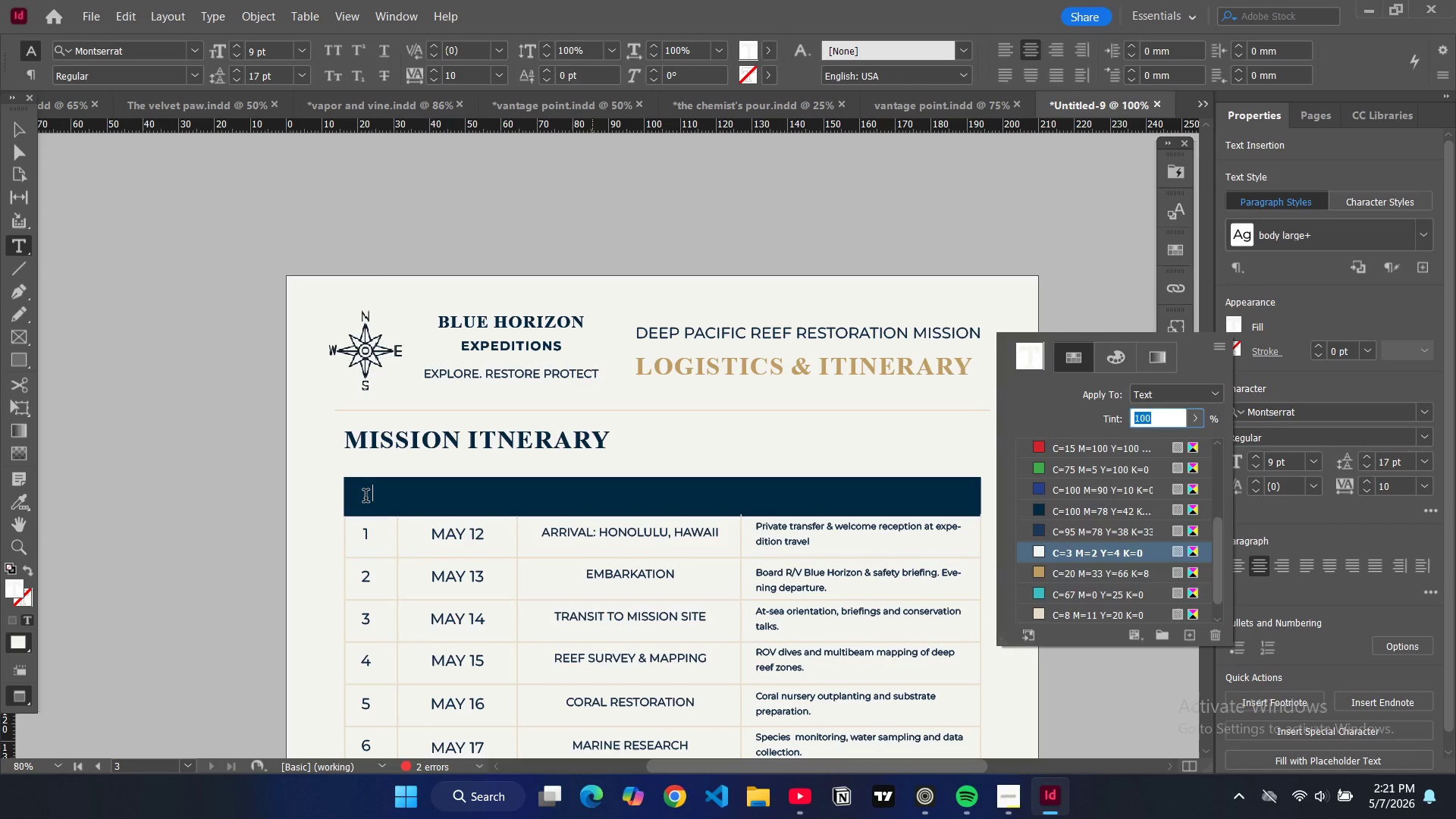 
double_click([366, 497])
 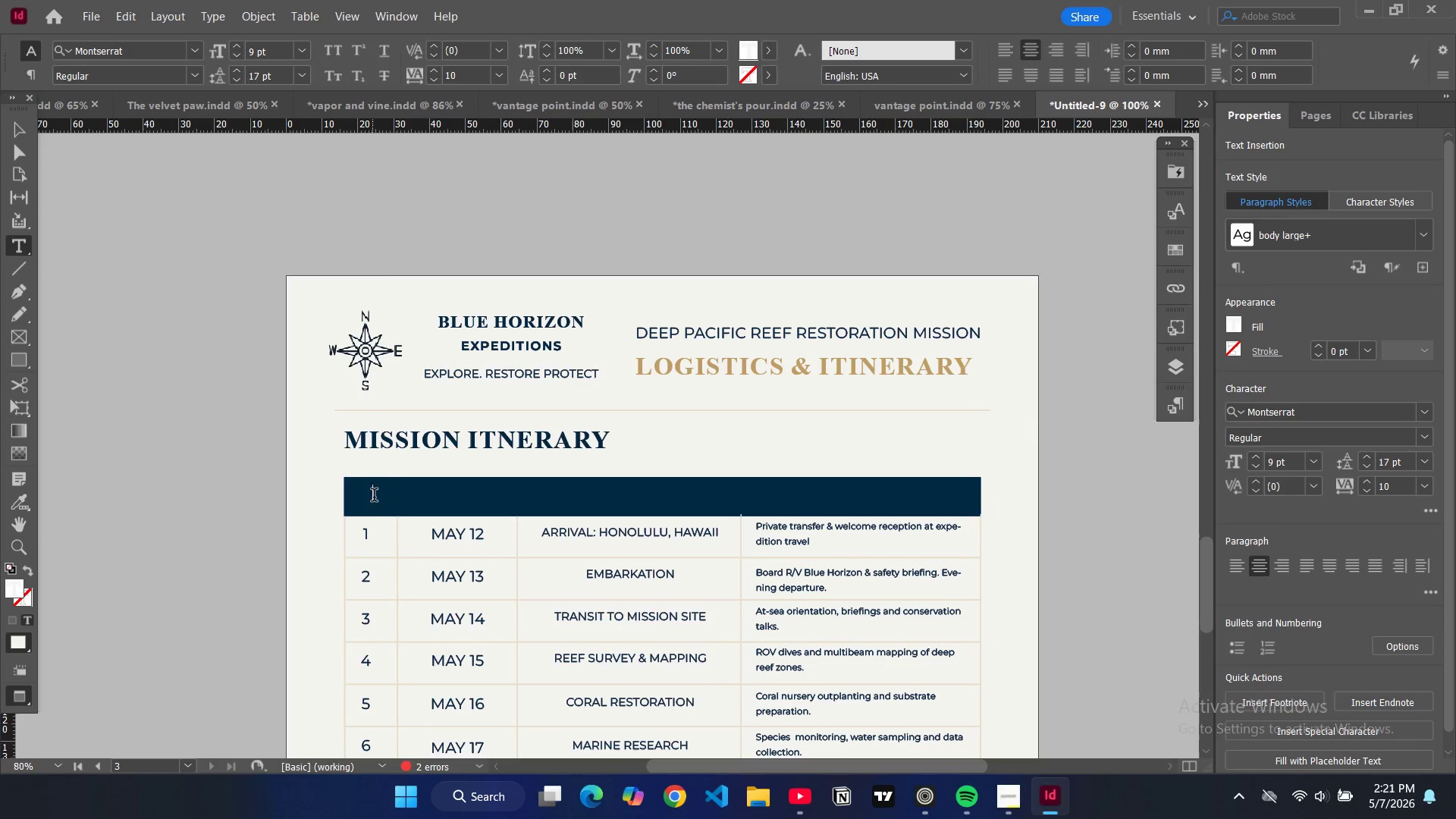 
key(Control+A)
 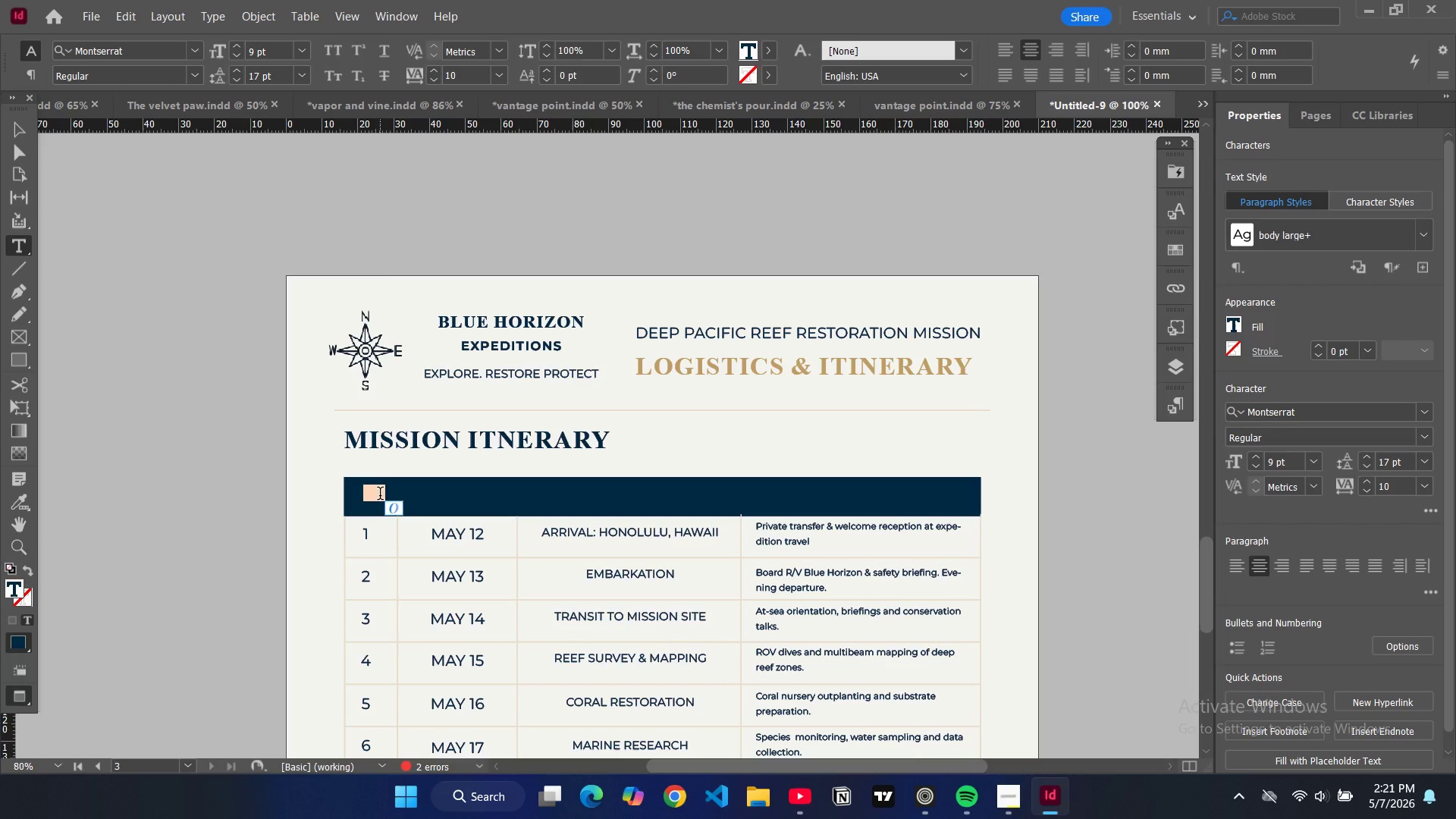 
key(D)
 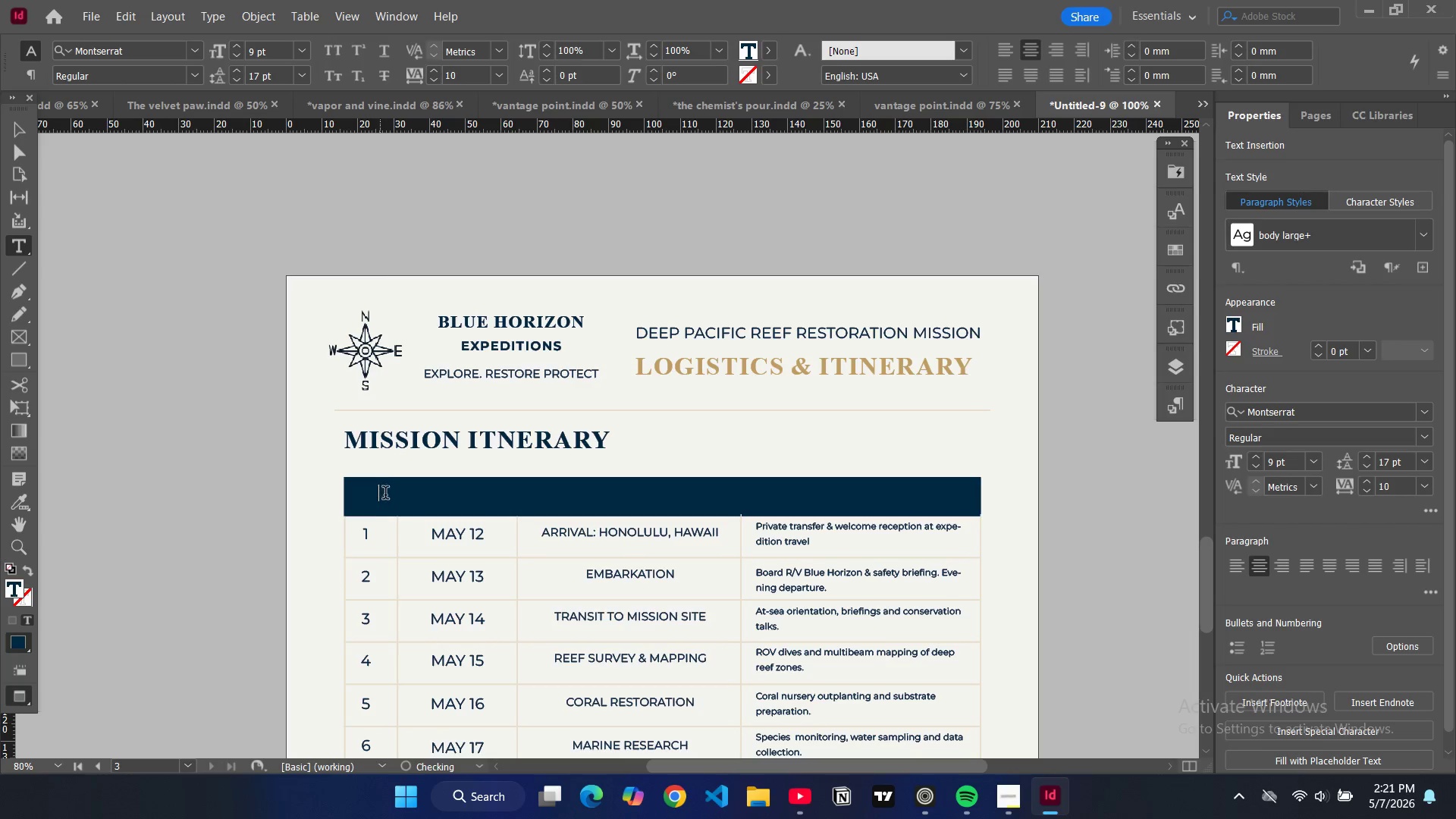 
type(ay)
 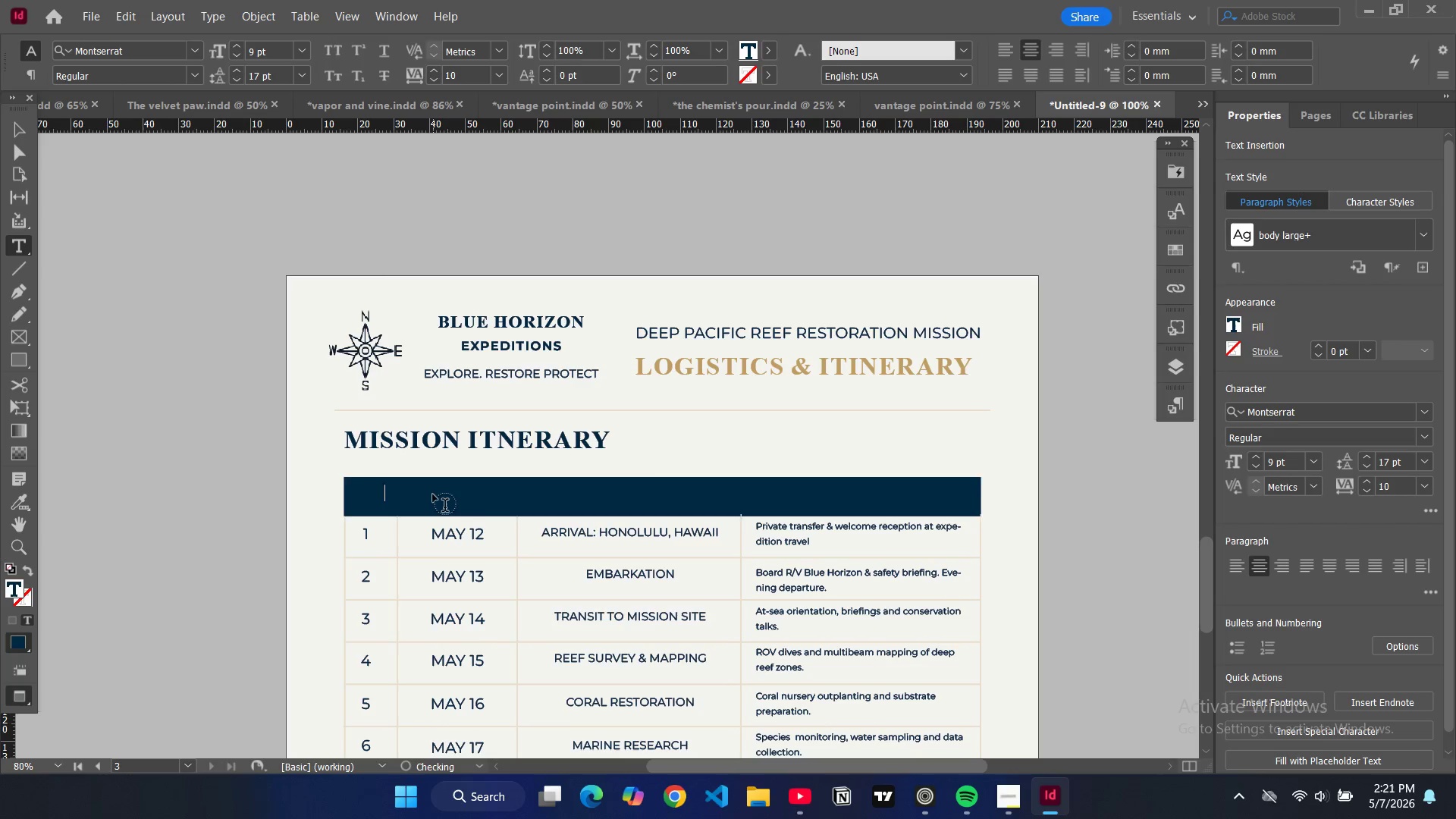 
key(Control+ControlLeft)
 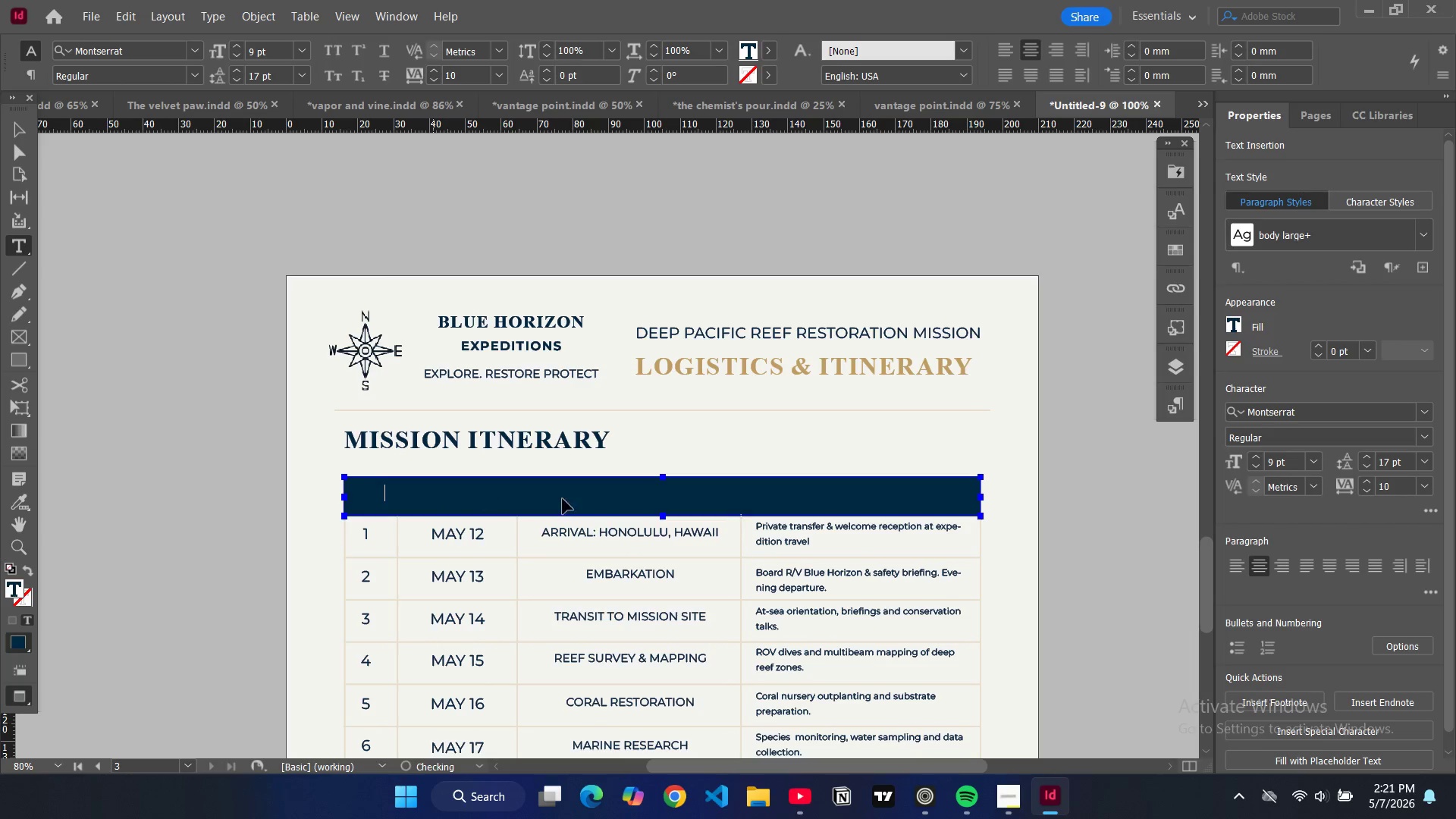 
key(Control+A)
 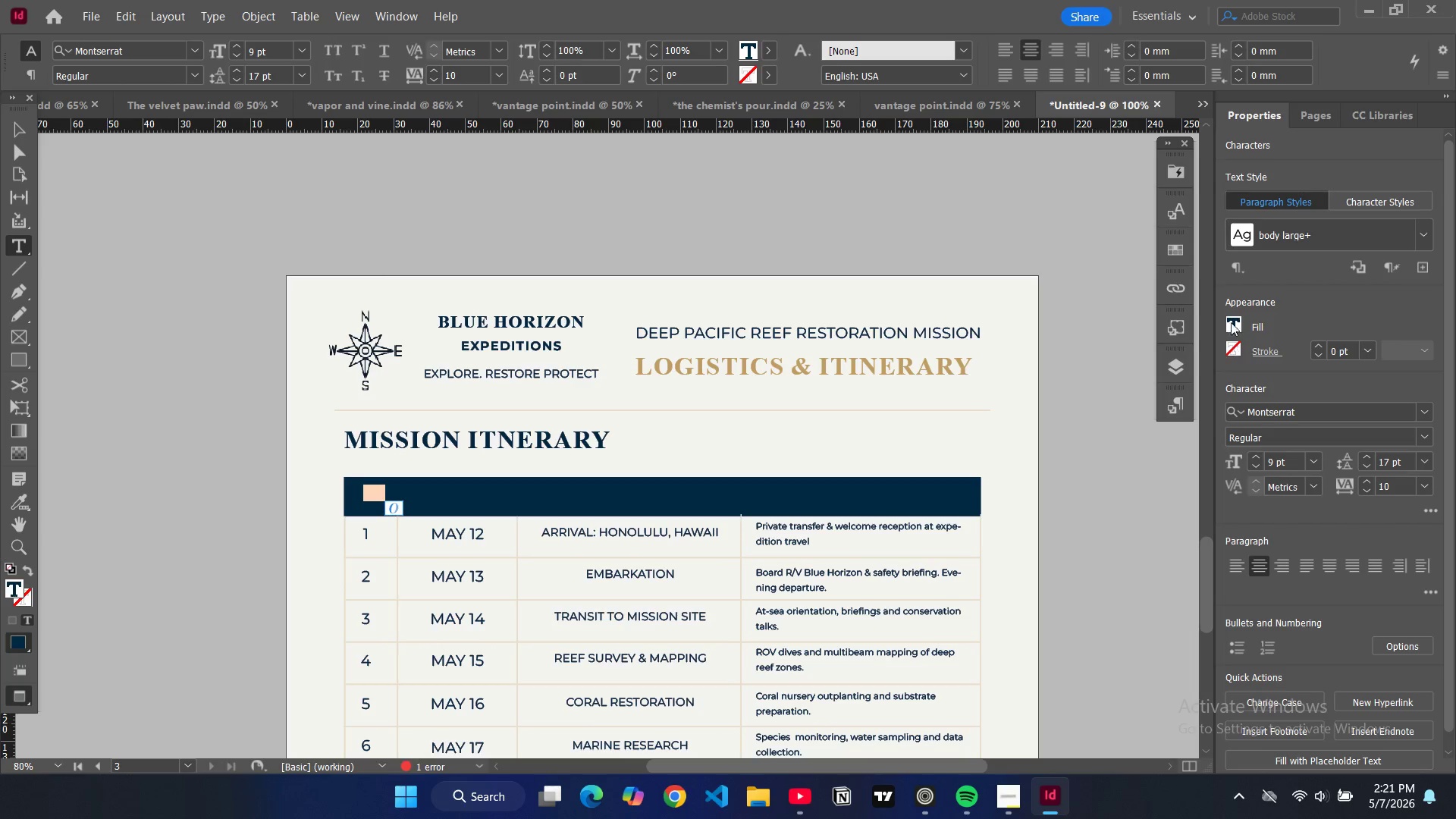 
double_click([1232, 324])
 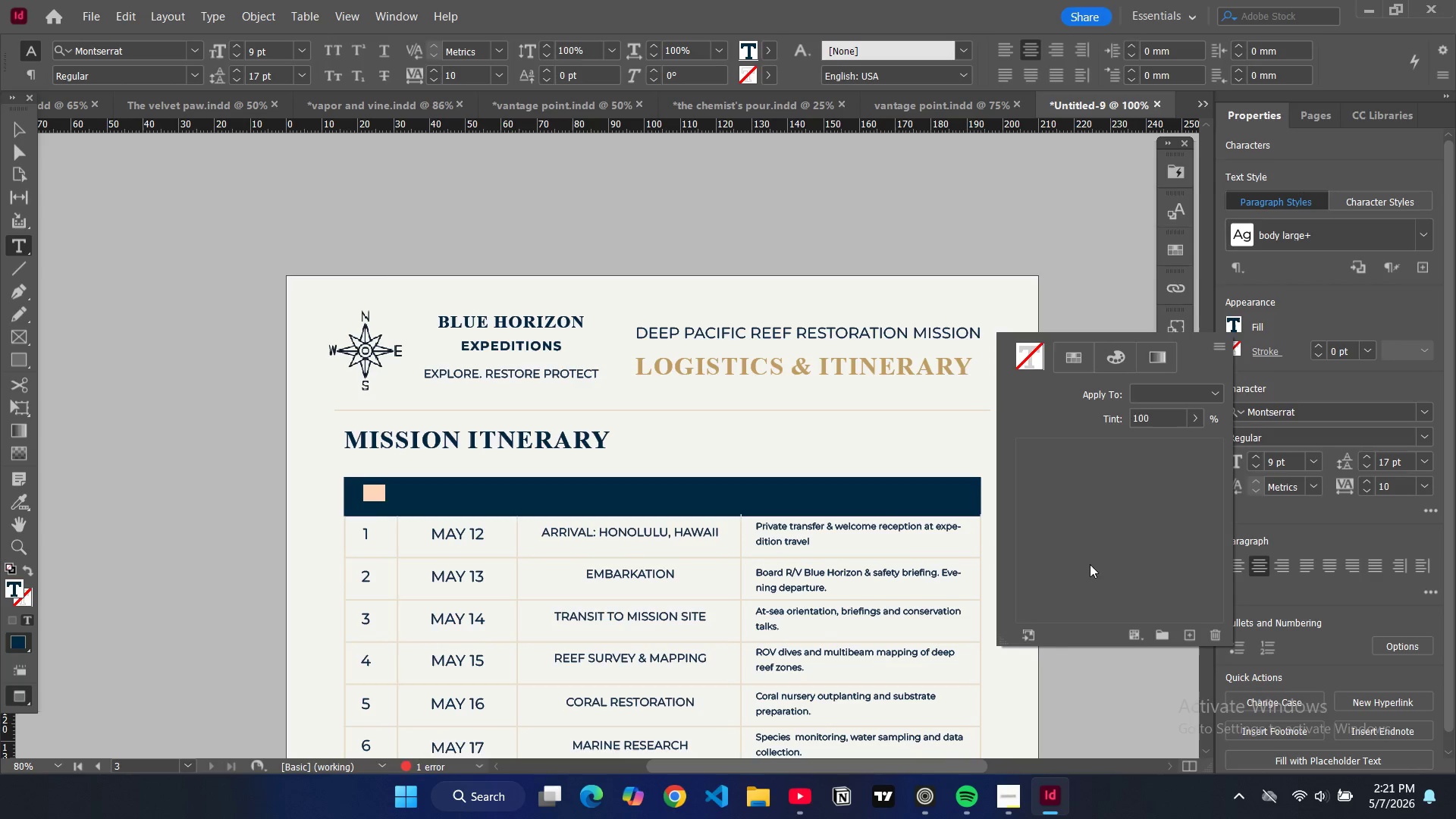 
scroll: coordinate [1056, 573], scroll_direction: down, amount: 8.0
 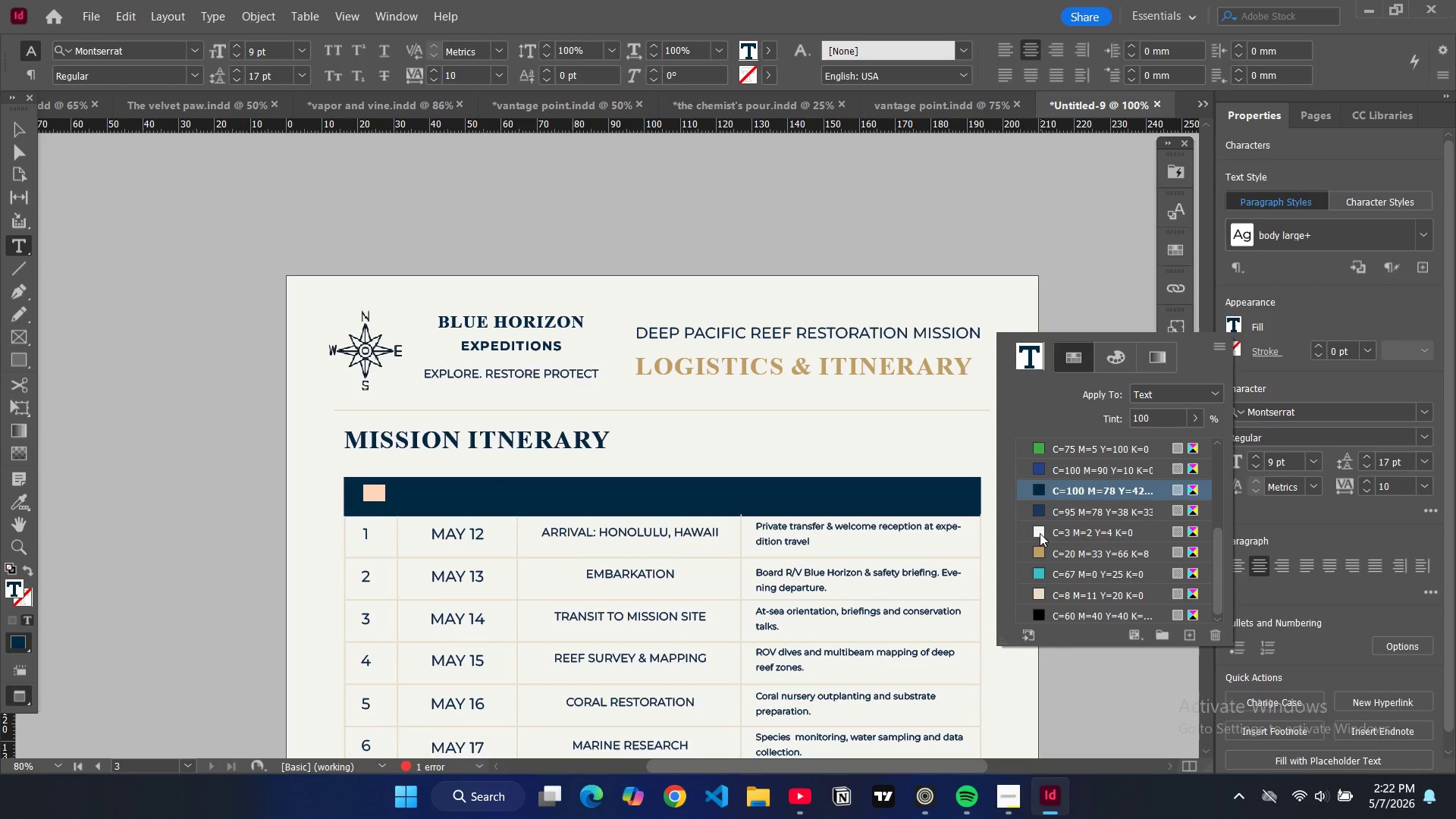 
left_click([1040, 533])
 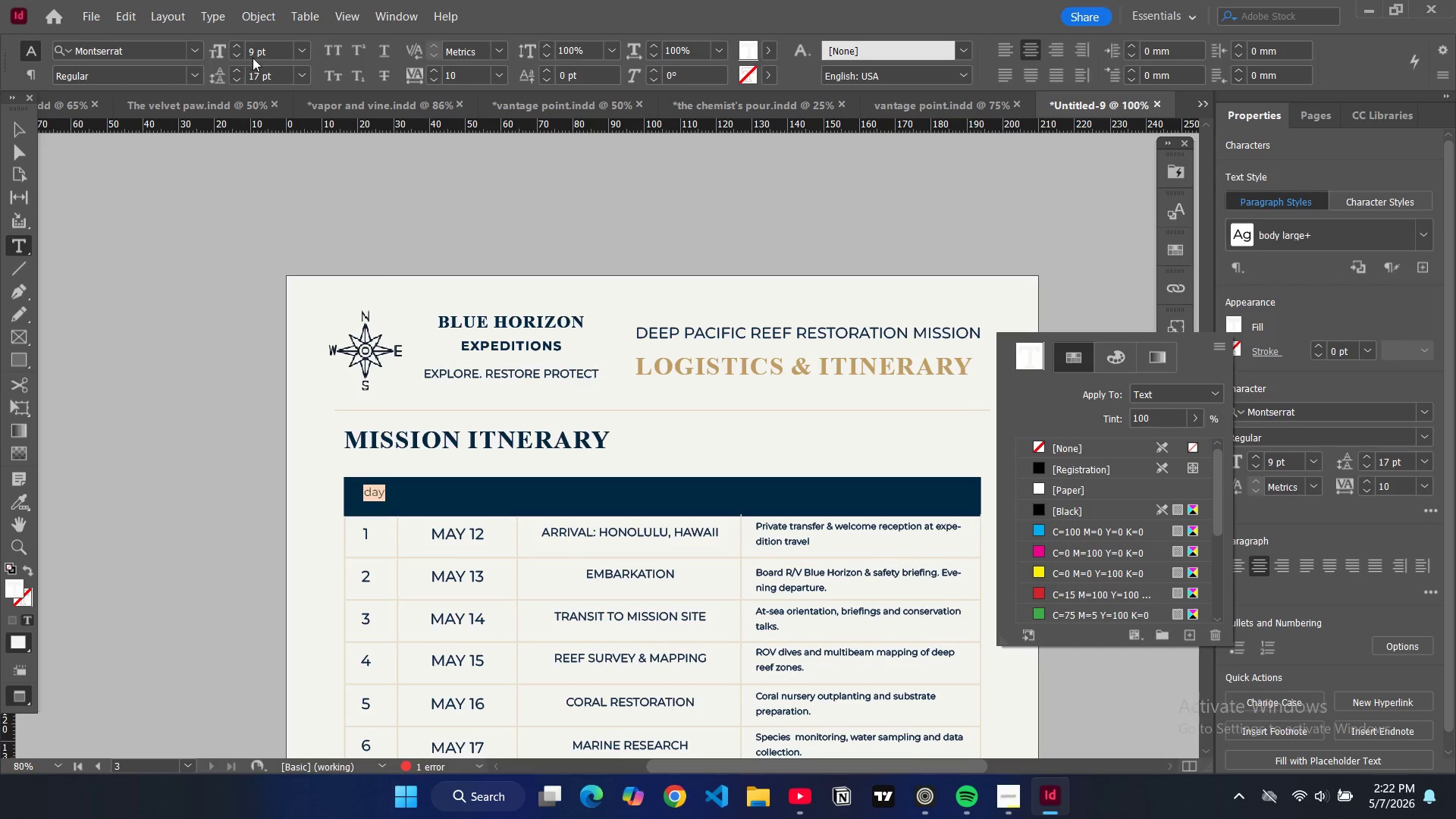 
left_click([331, 47])
 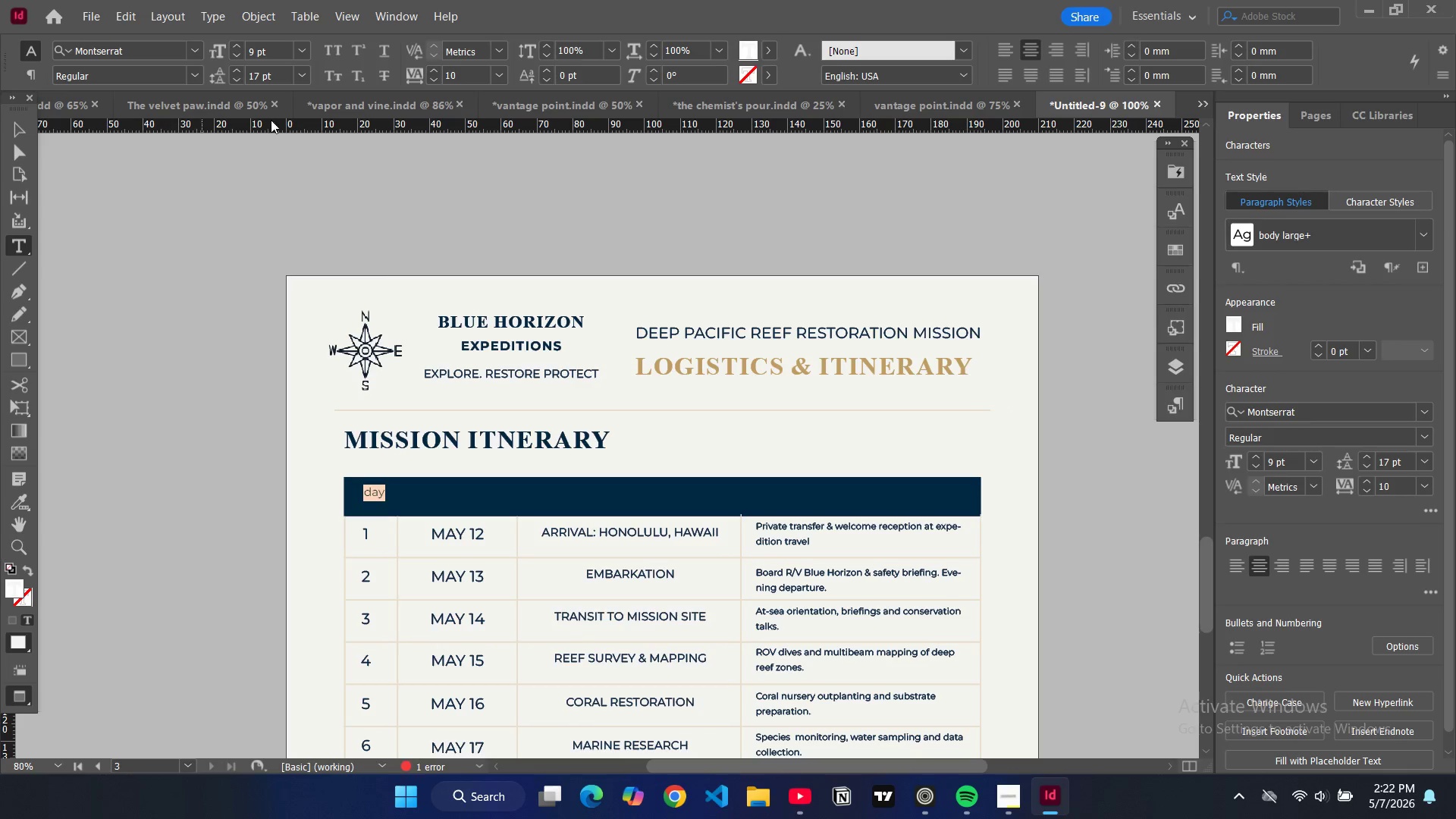 
left_click([330, 57])
 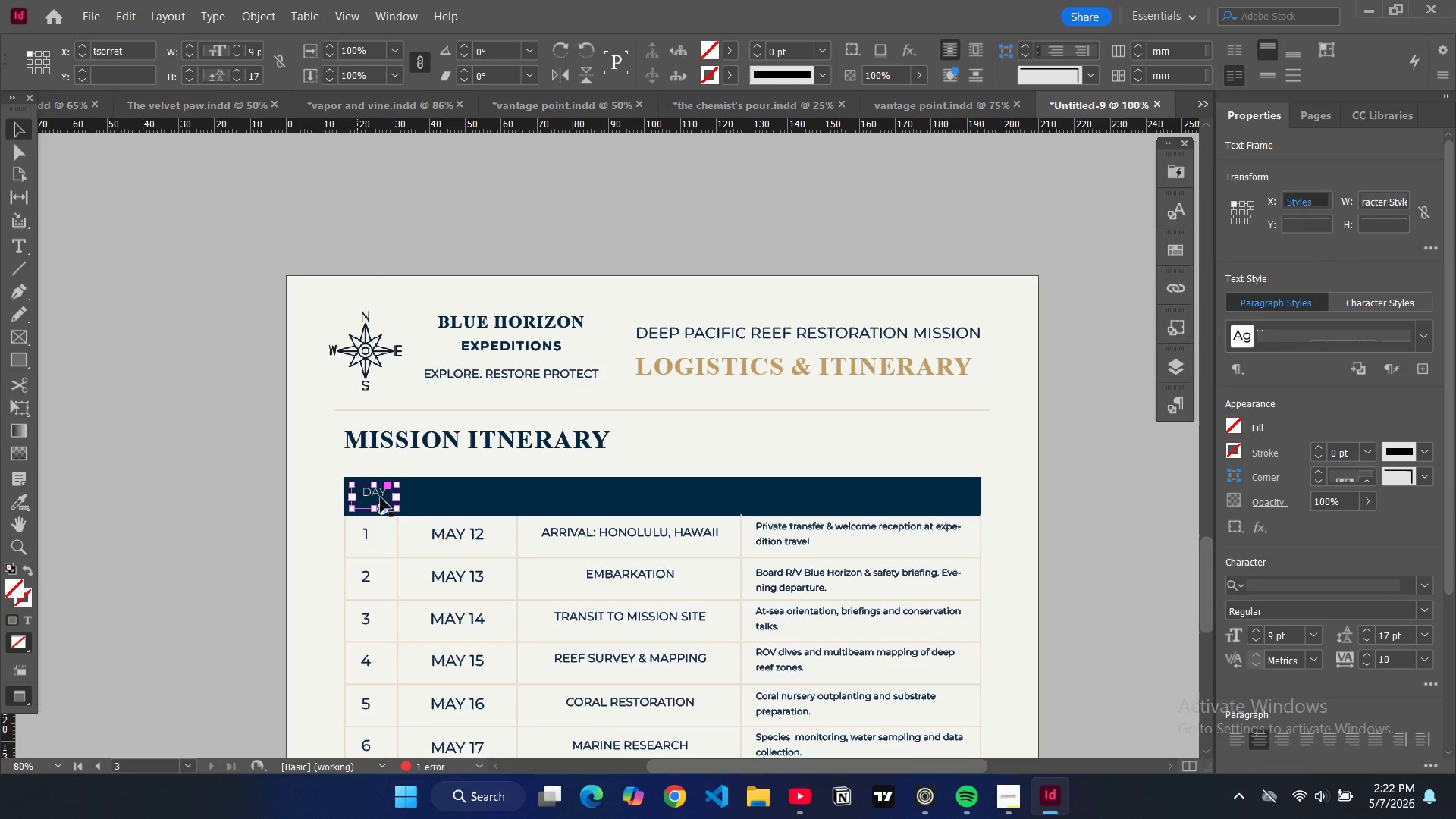 
wait(5.08)
 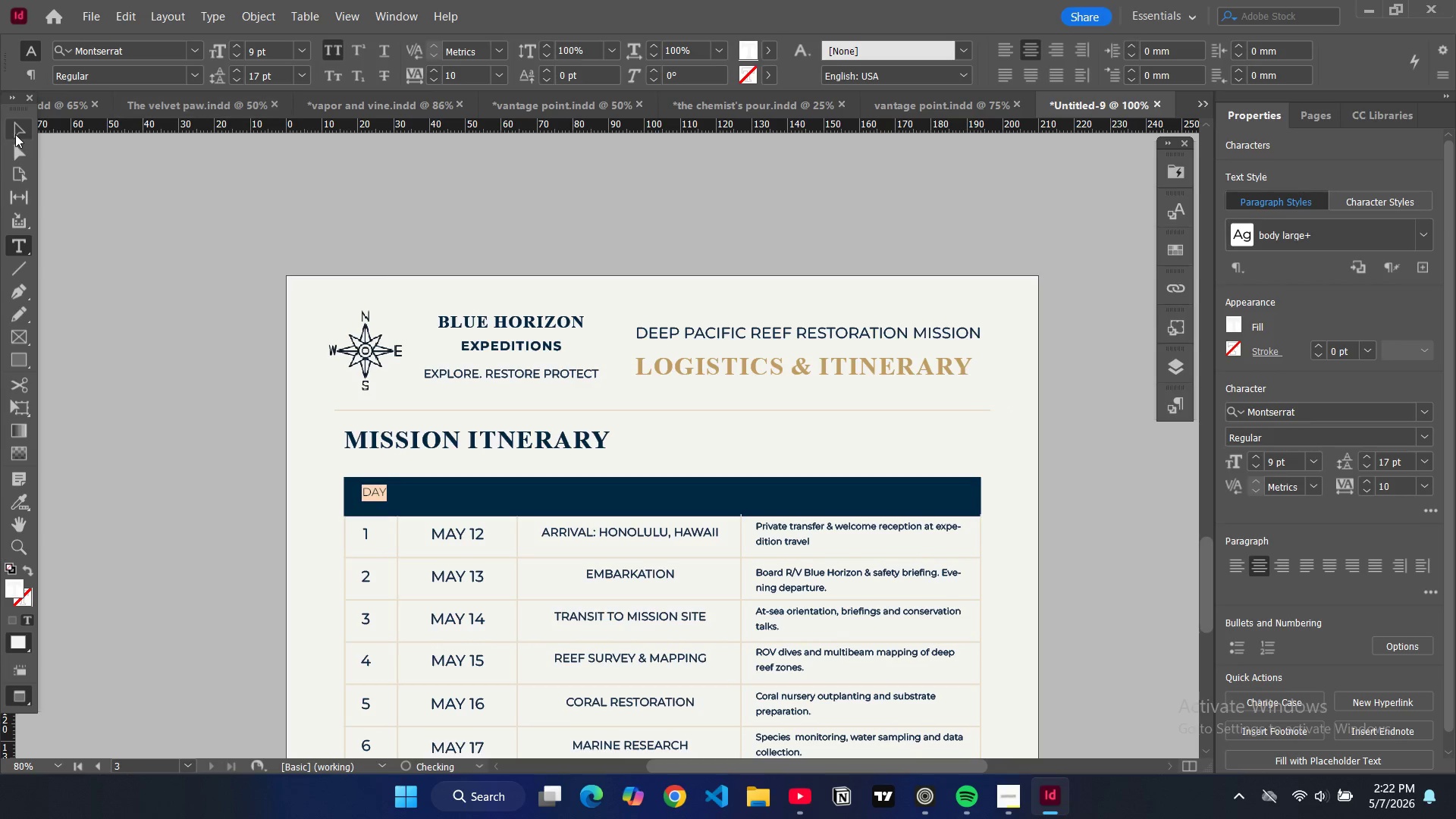 
left_click_drag(start_coordinate=[375, 508], to_coordinate=[378, 497])
 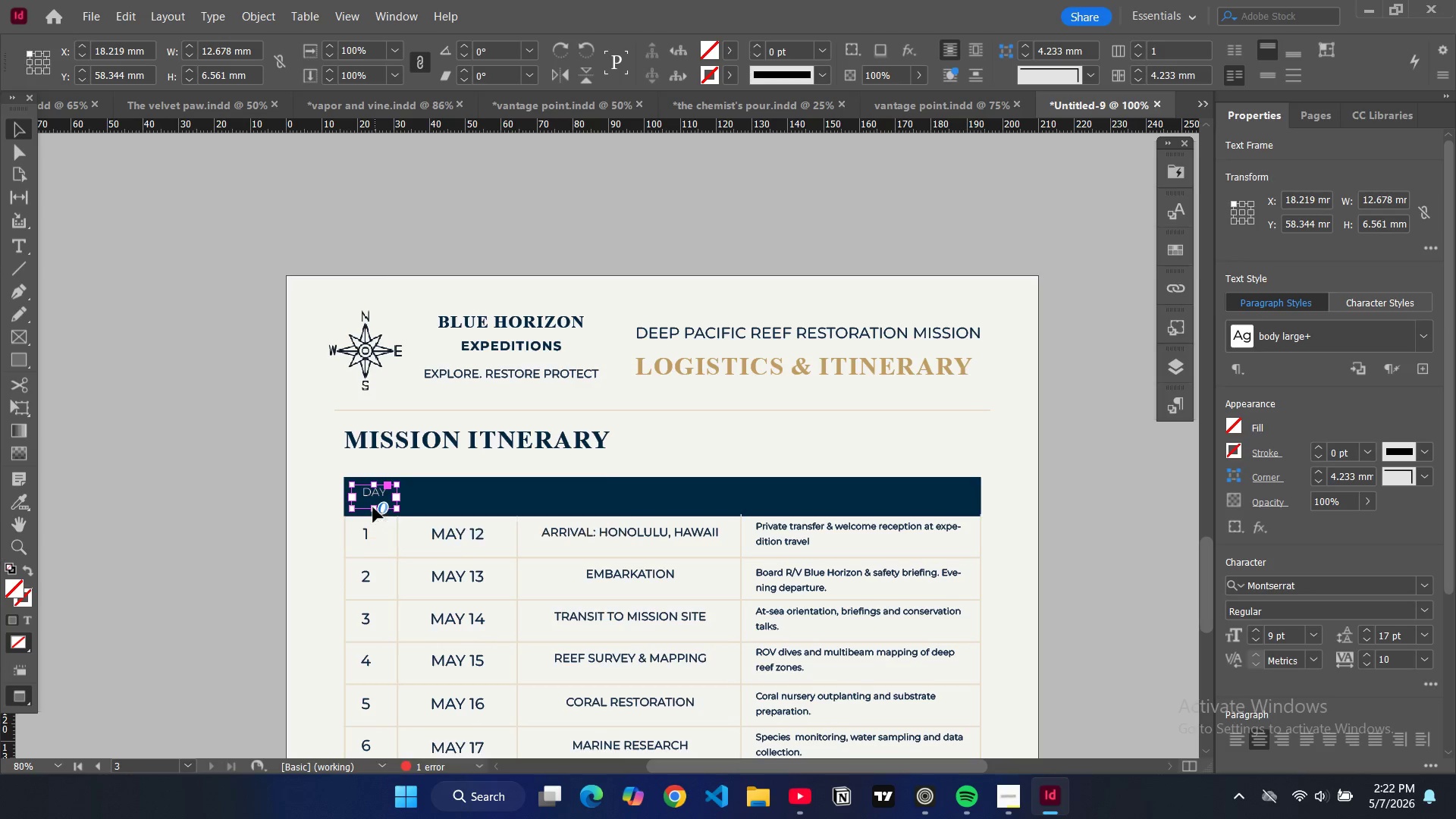 
left_click_drag(start_coordinate=[375, 509], to_coordinate=[379, 503])
 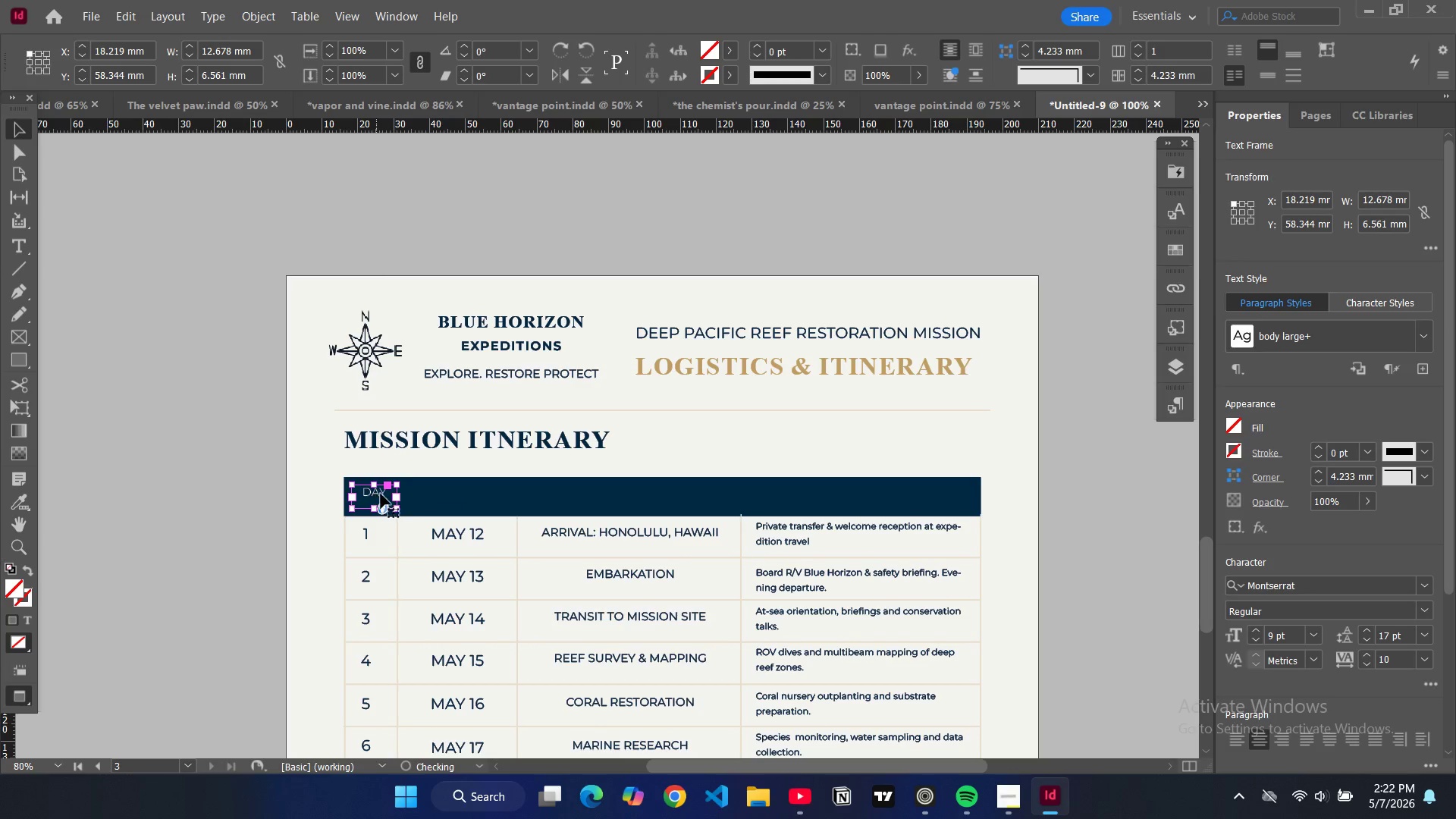 
left_click([391, 186])
 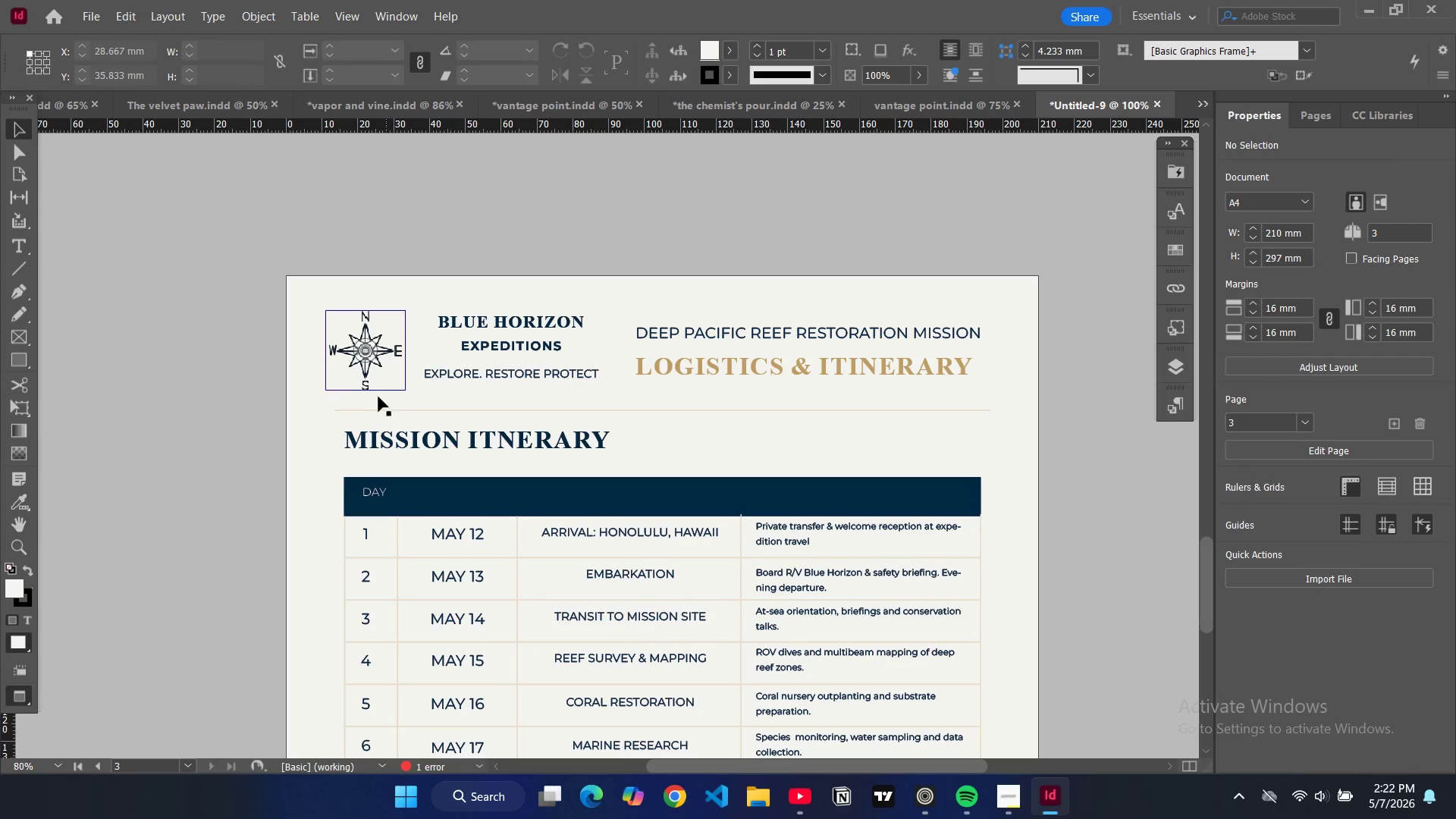 
key(W)
 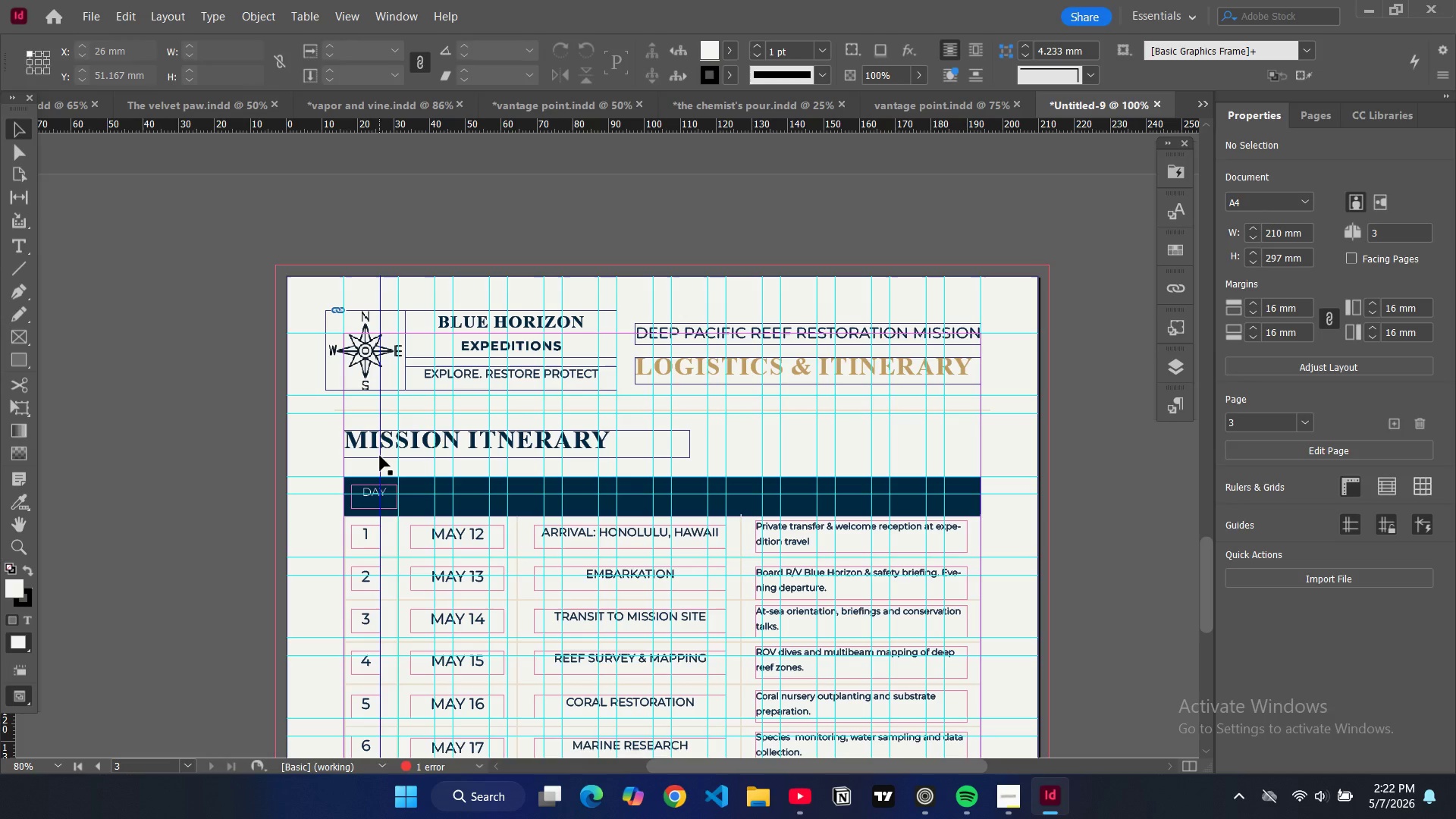 
key(Control+Equal)
 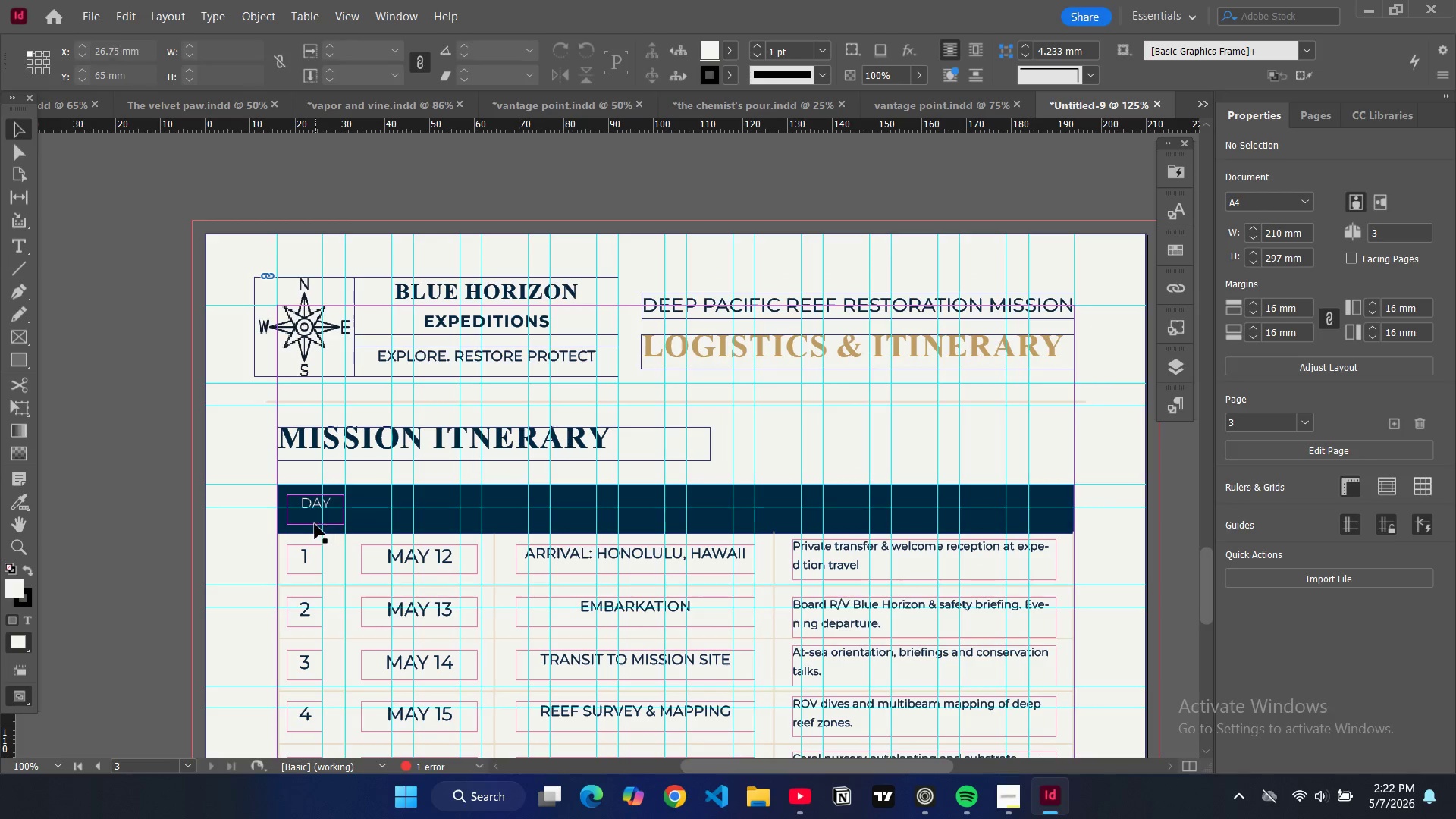 
left_click([311, 524])
 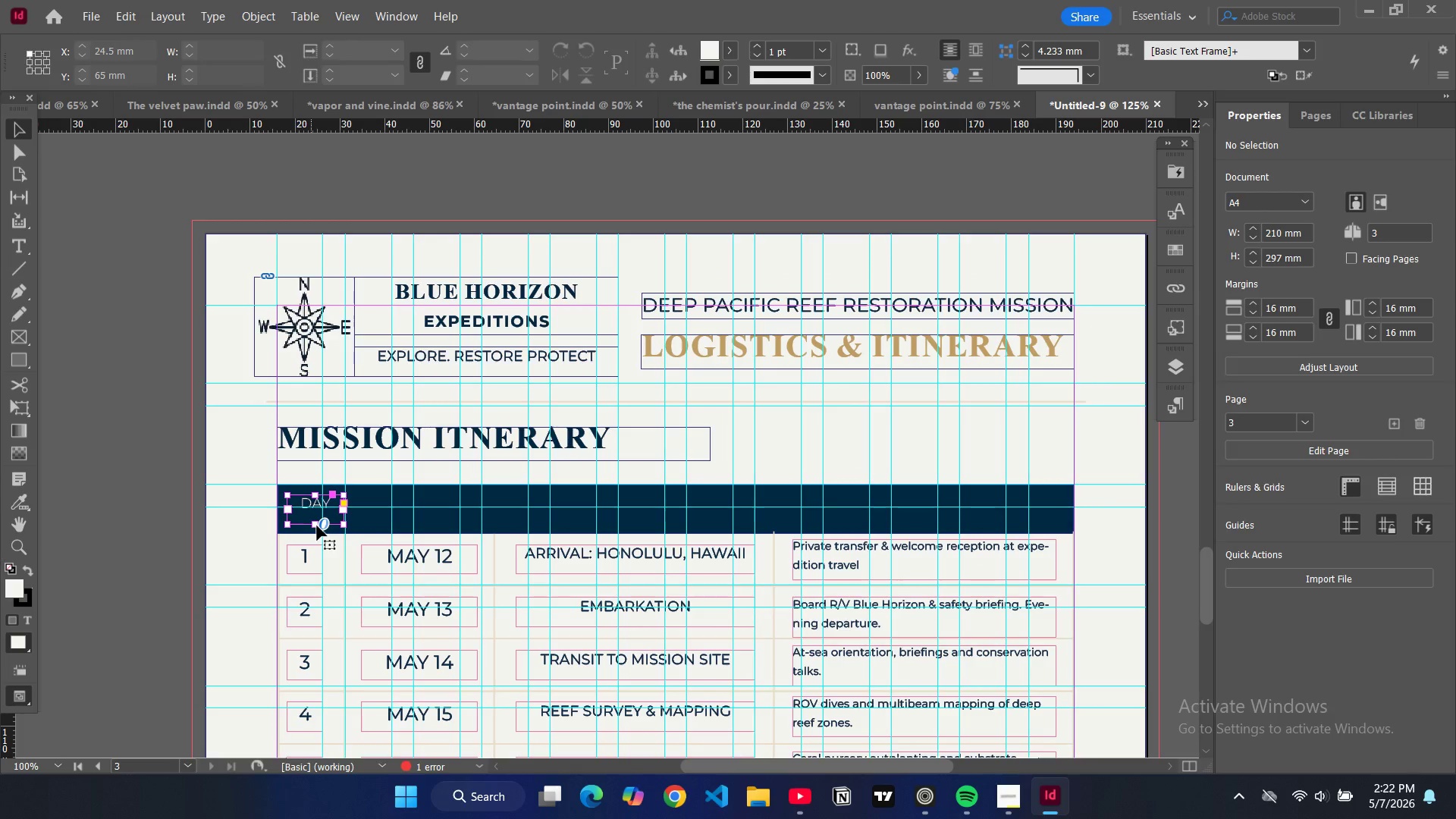 
left_click_drag(start_coordinate=[317, 526], to_coordinate=[318, 521])
 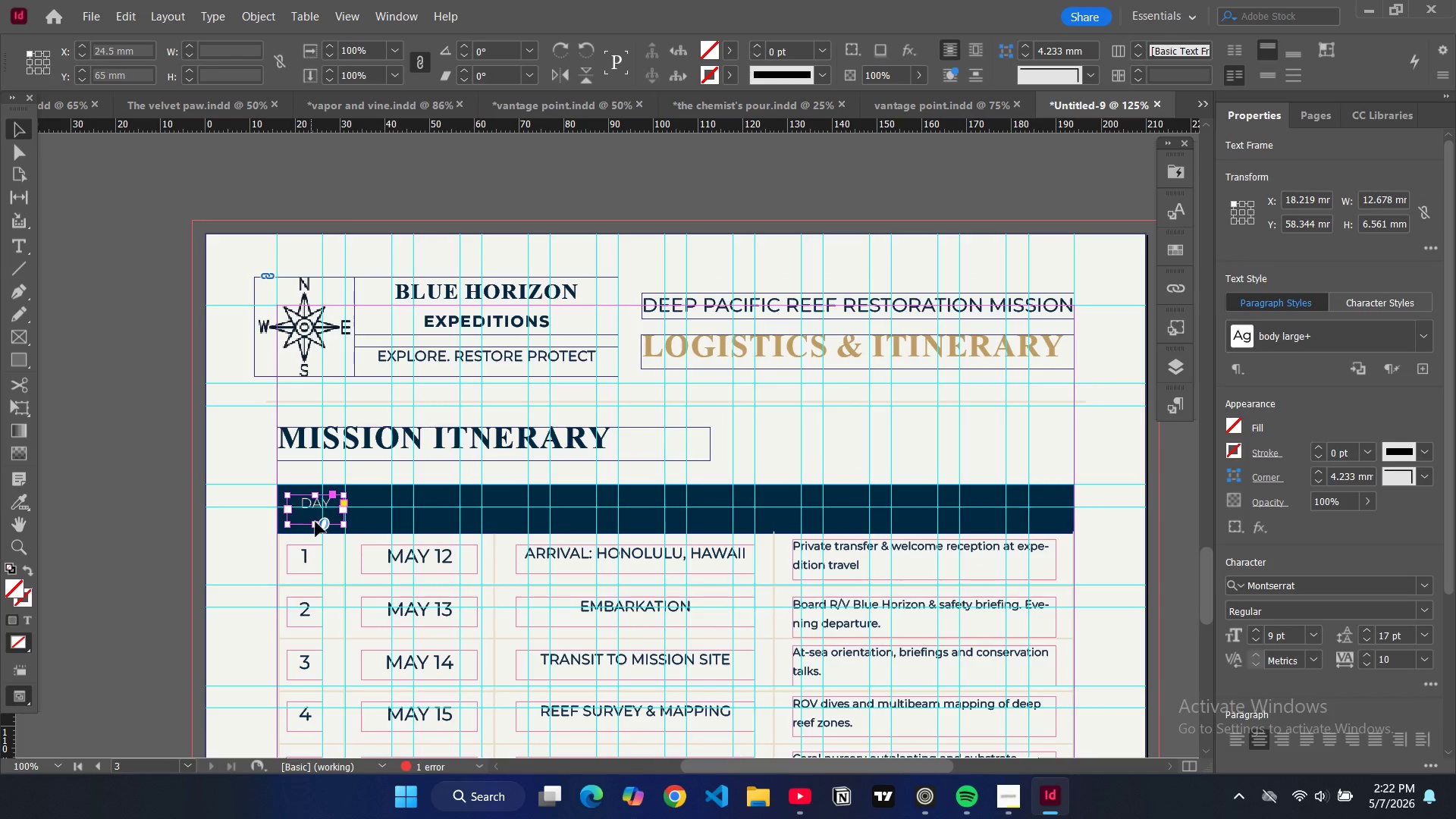 
left_click_drag(start_coordinate=[315, 524], to_coordinate=[318, 507])
 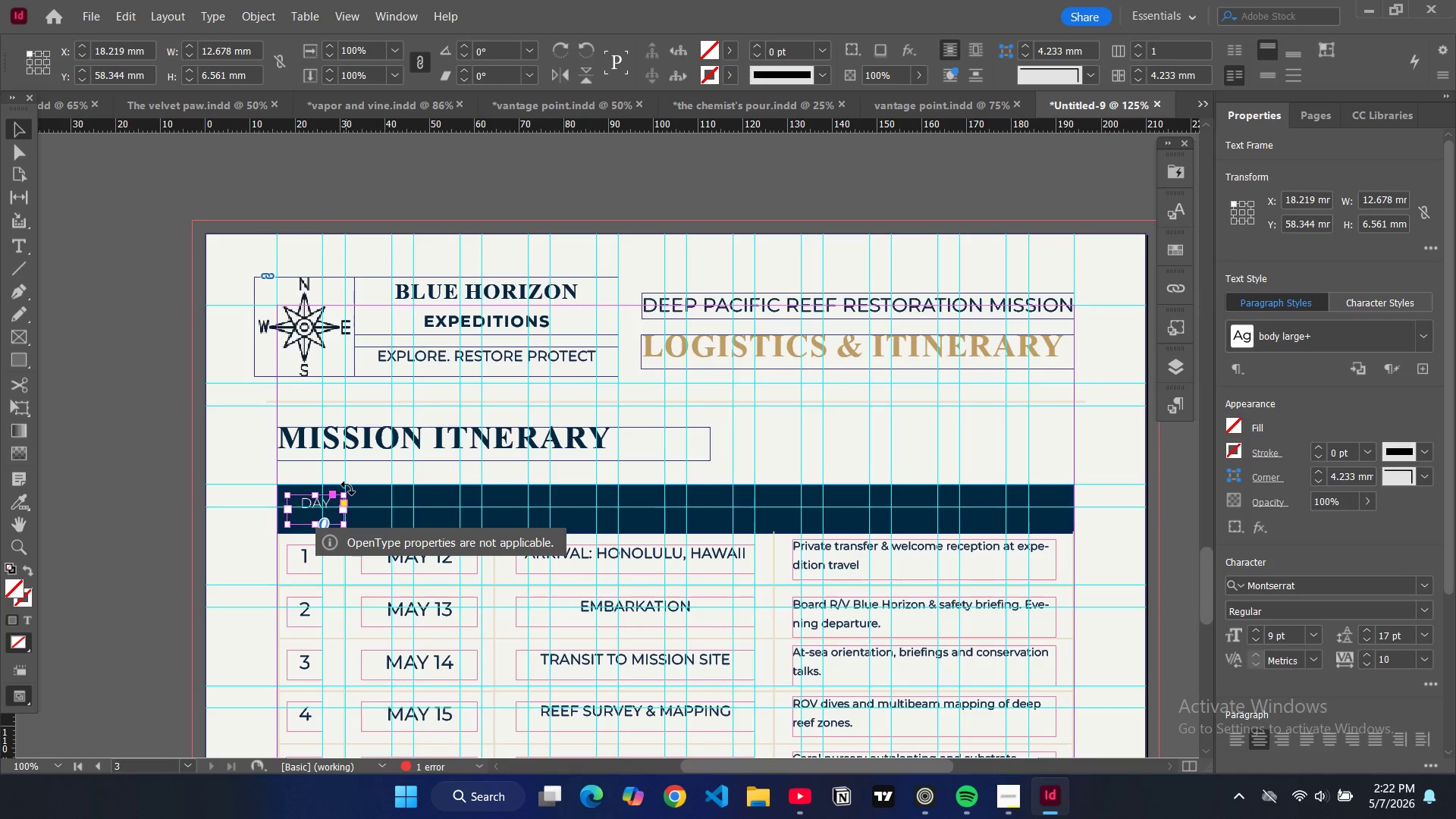 
key(Control+C)
 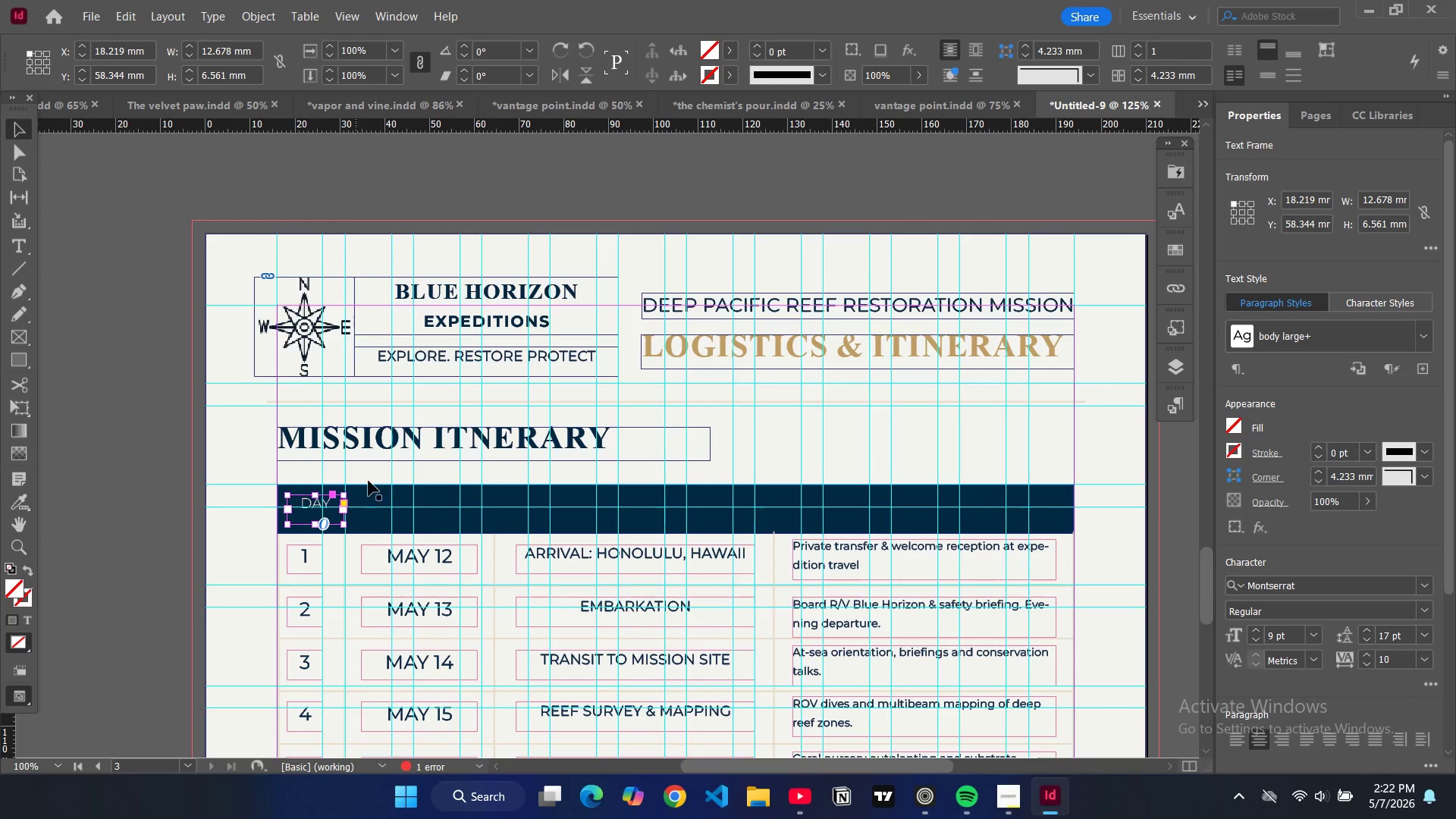 
key(Control+V)
 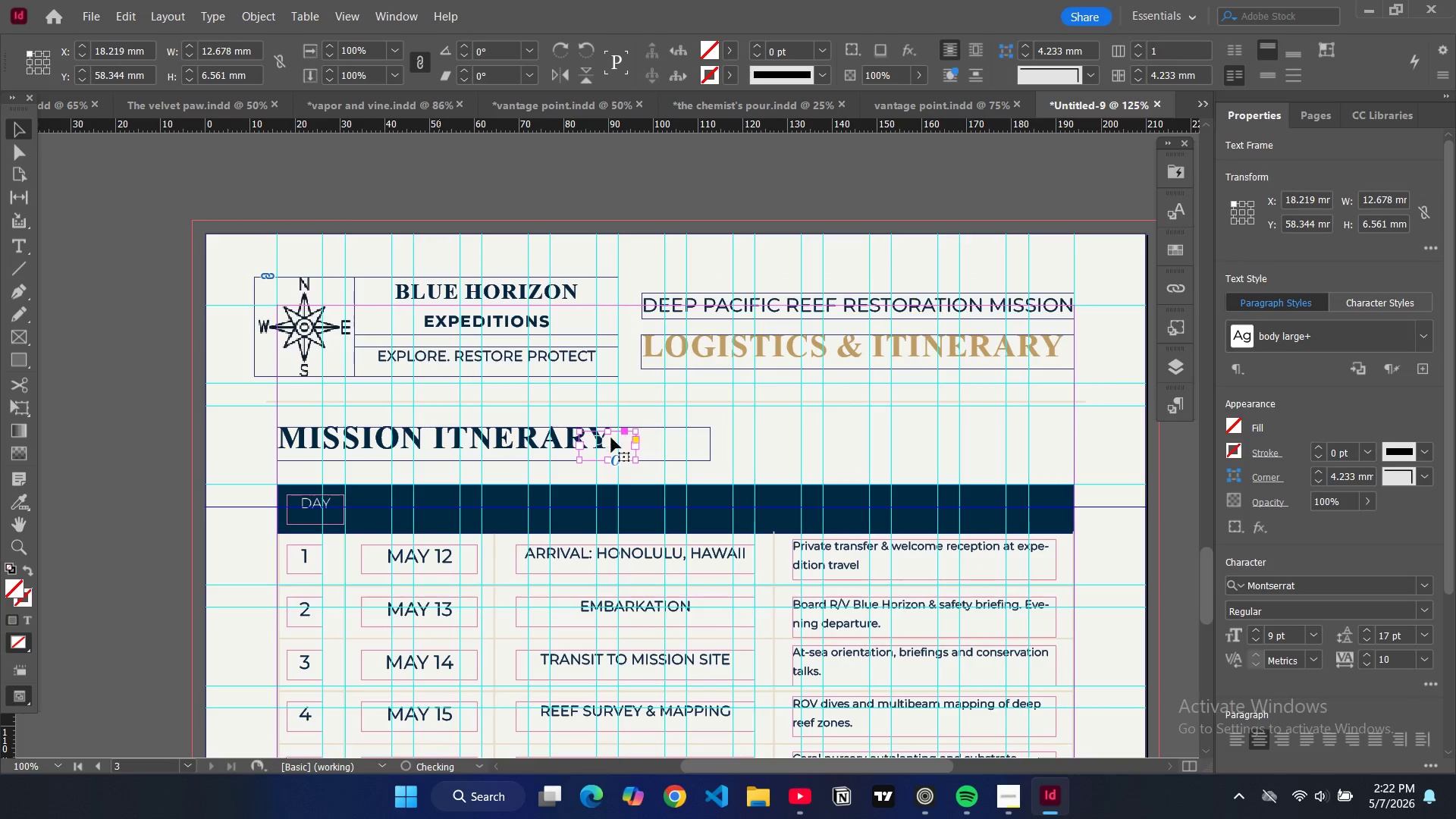 
left_click_drag(start_coordinate=[609, 439], to_coordinate=[389, 503])
 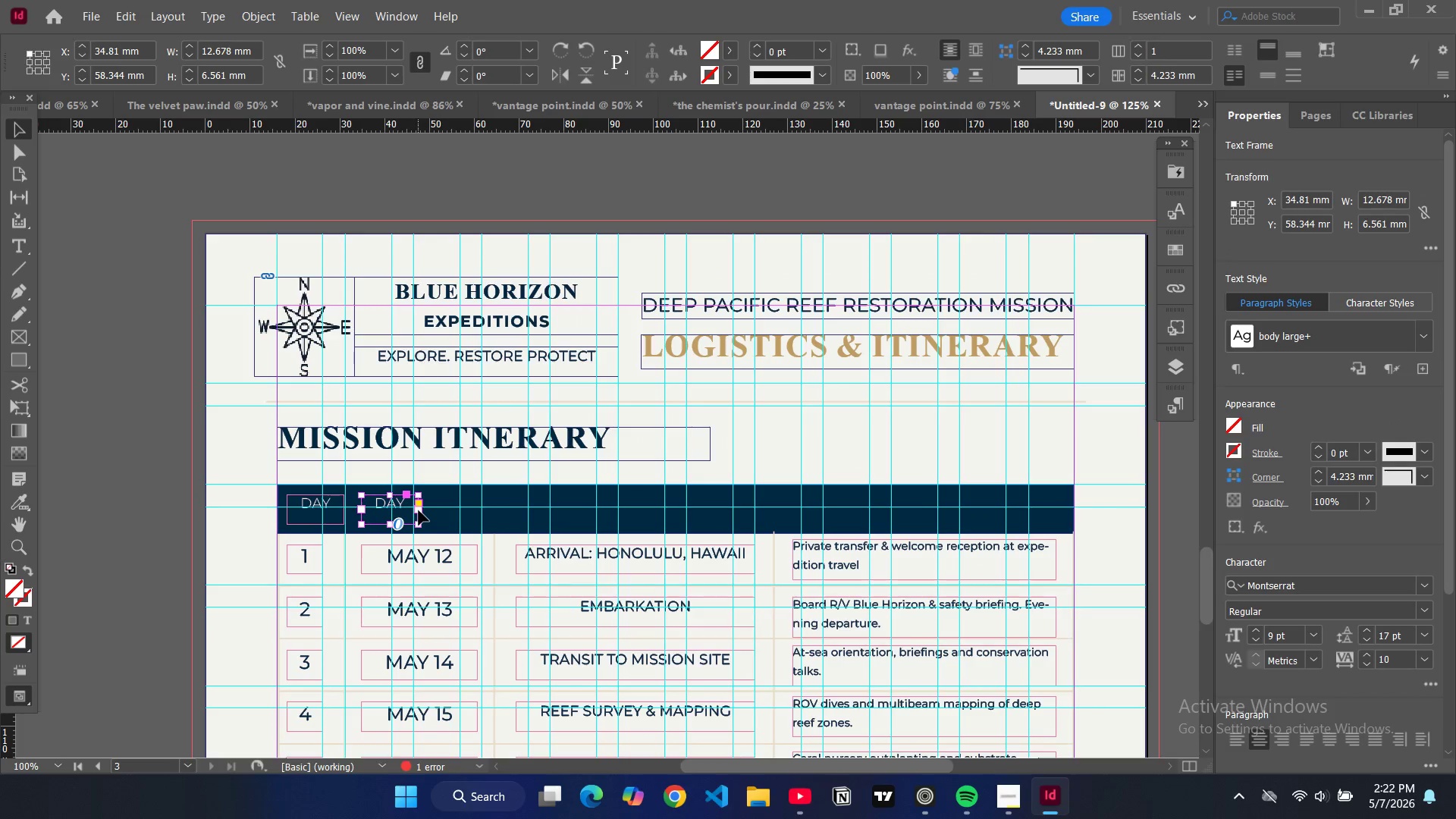 
left_click_drag(start_coordinate=[419, 510], to_coordinate=[451, 508])
 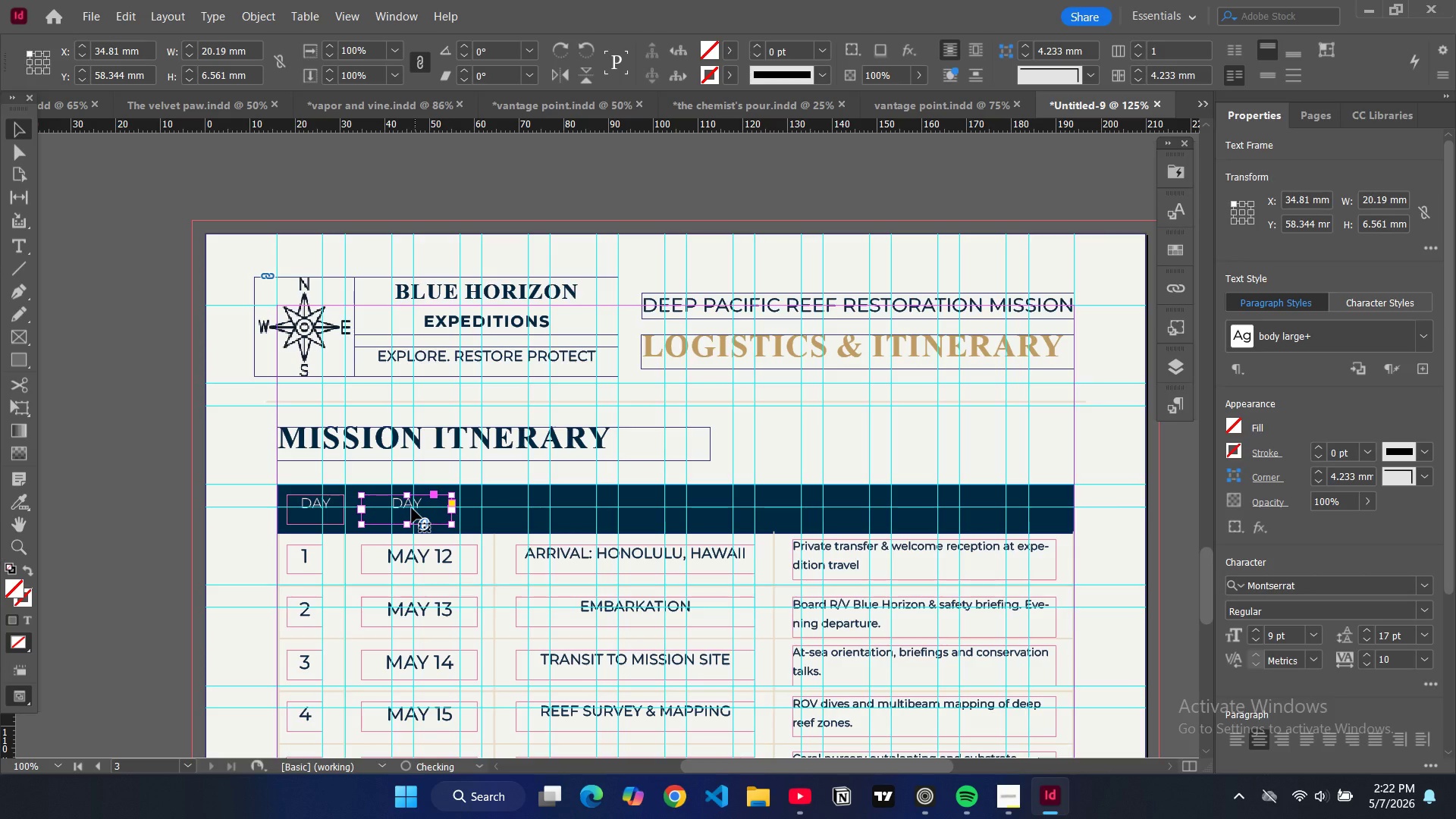 
double_click([412, 508])
 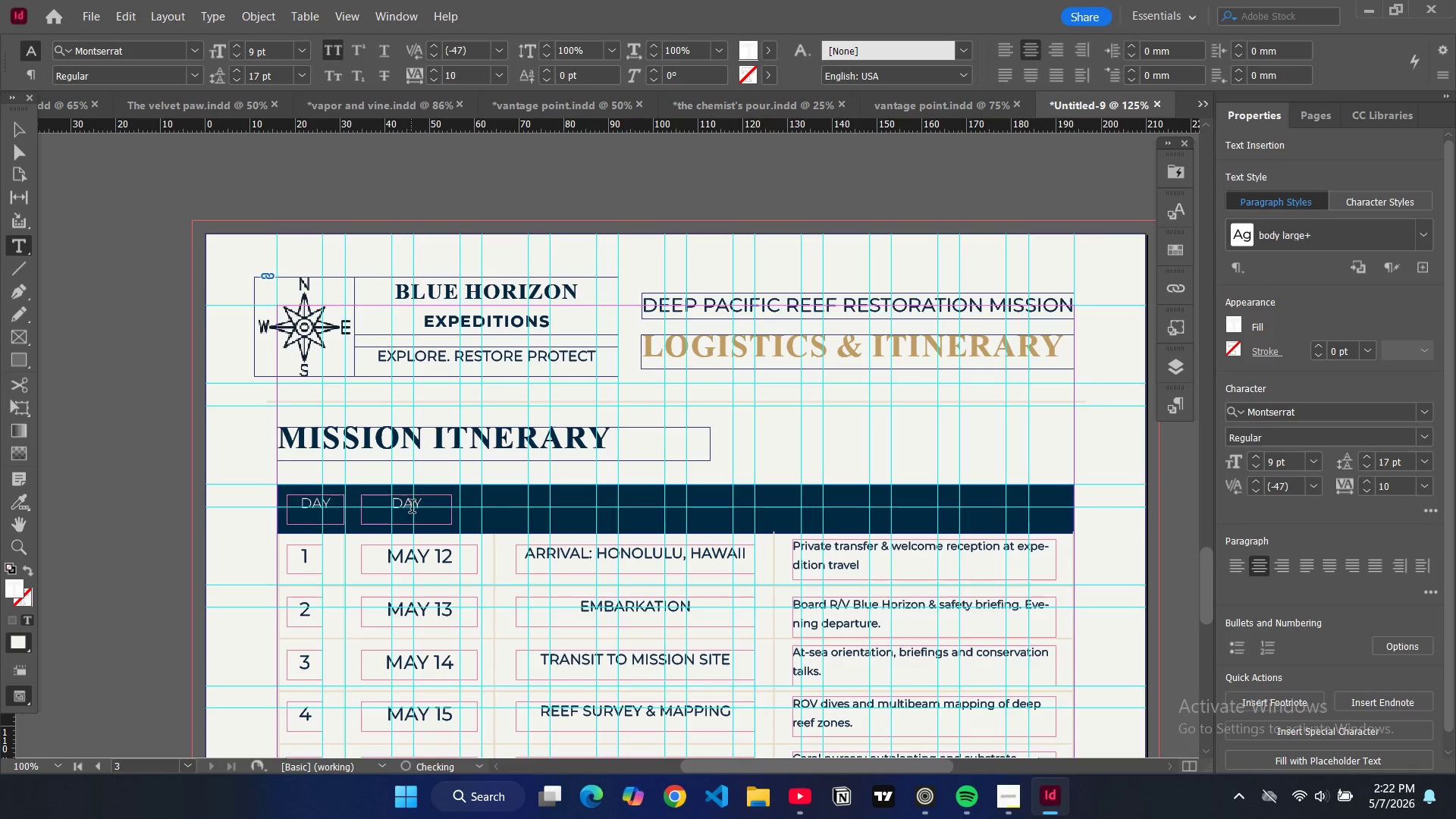 
key(Control+A)
 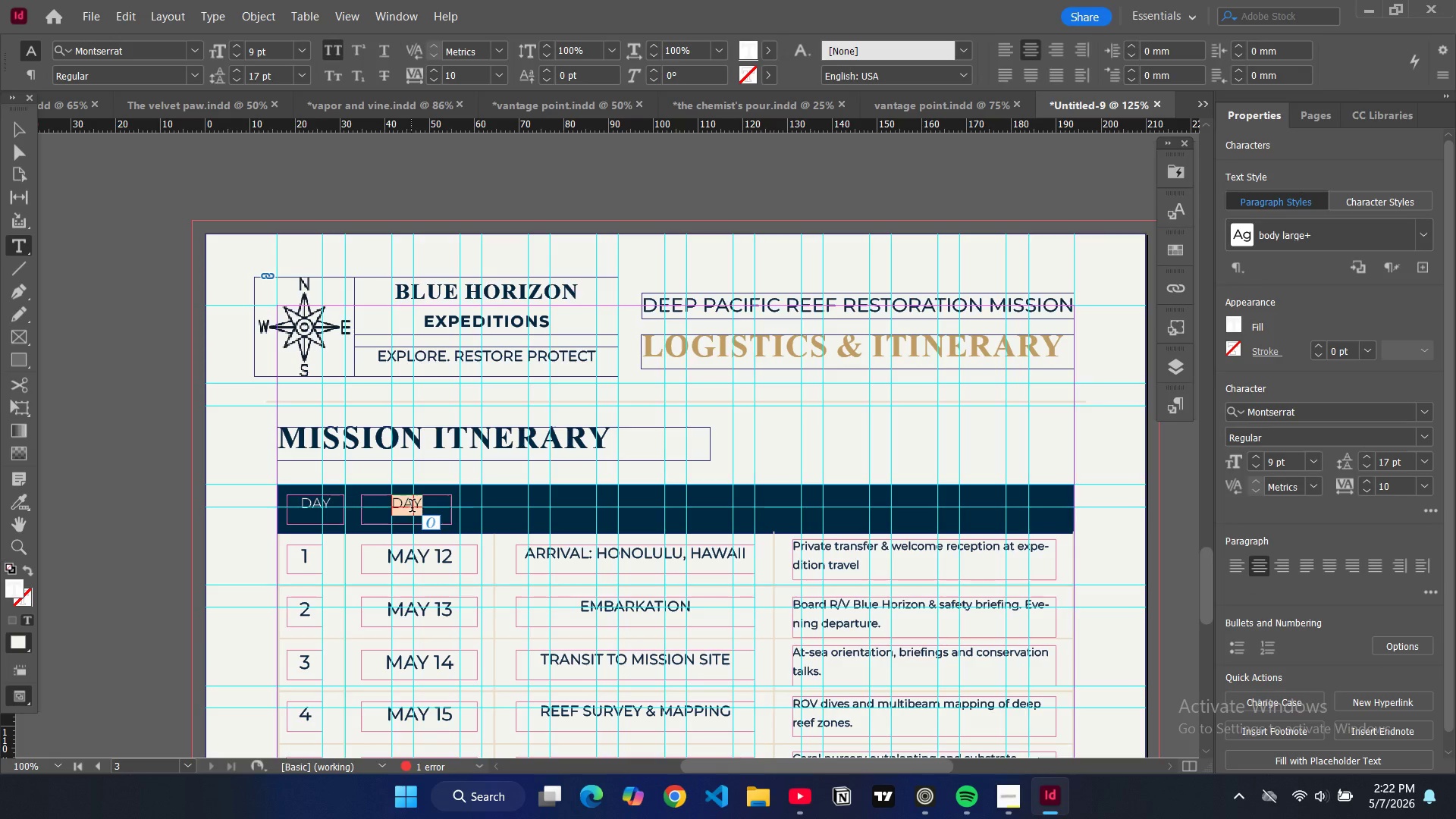 
type(date)
 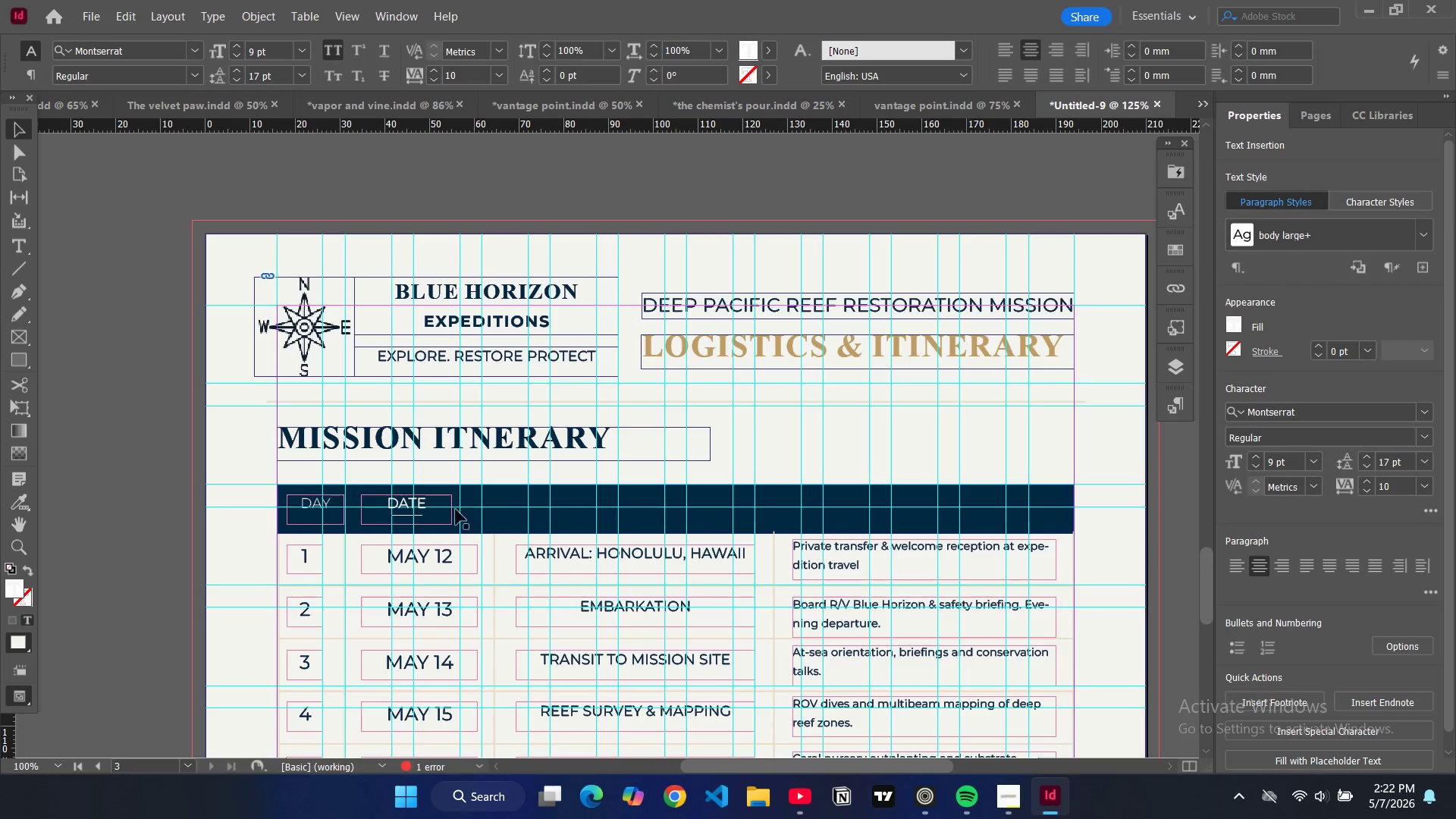 
key(Control+C)
 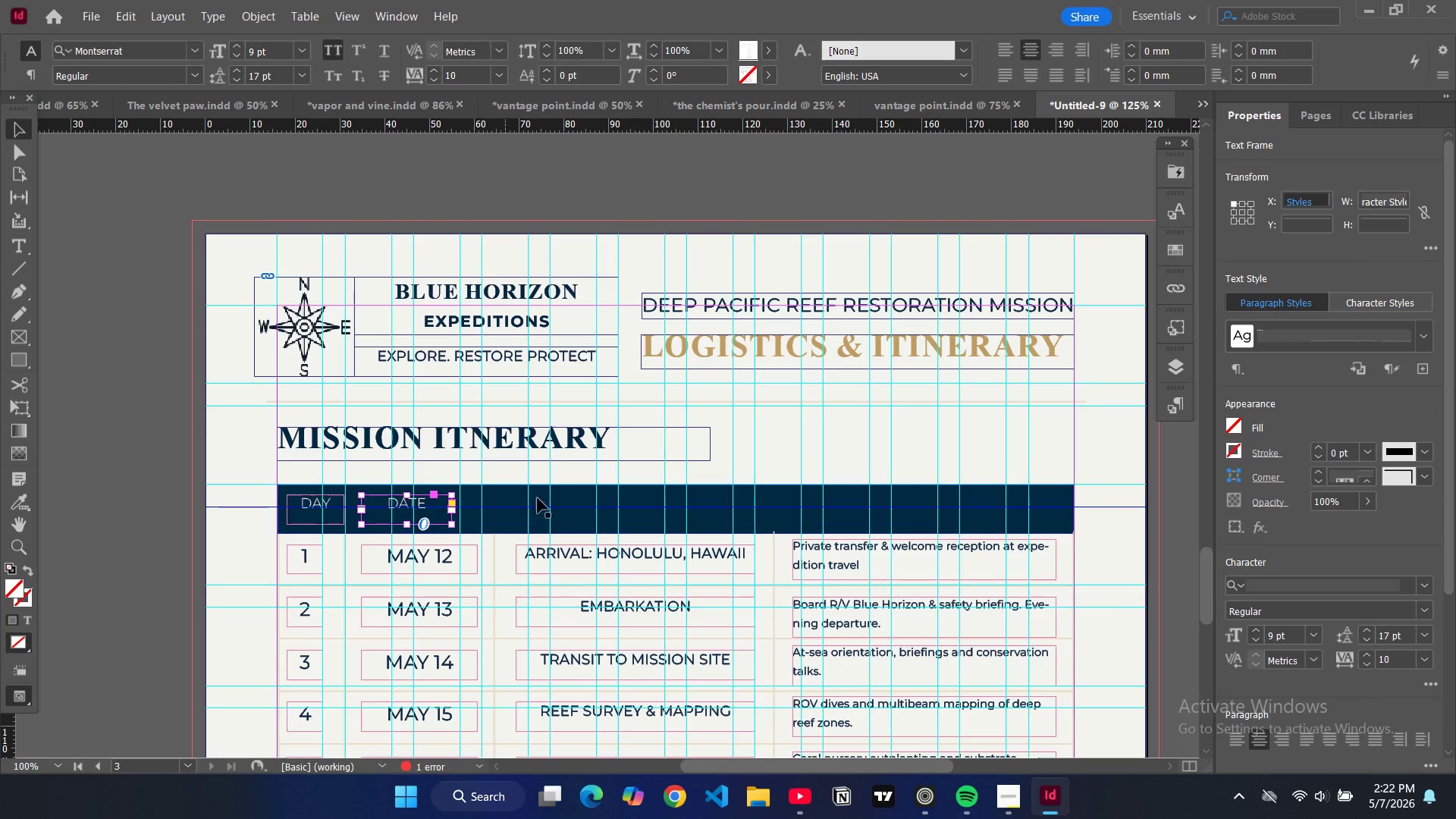 
key(Control+V)
 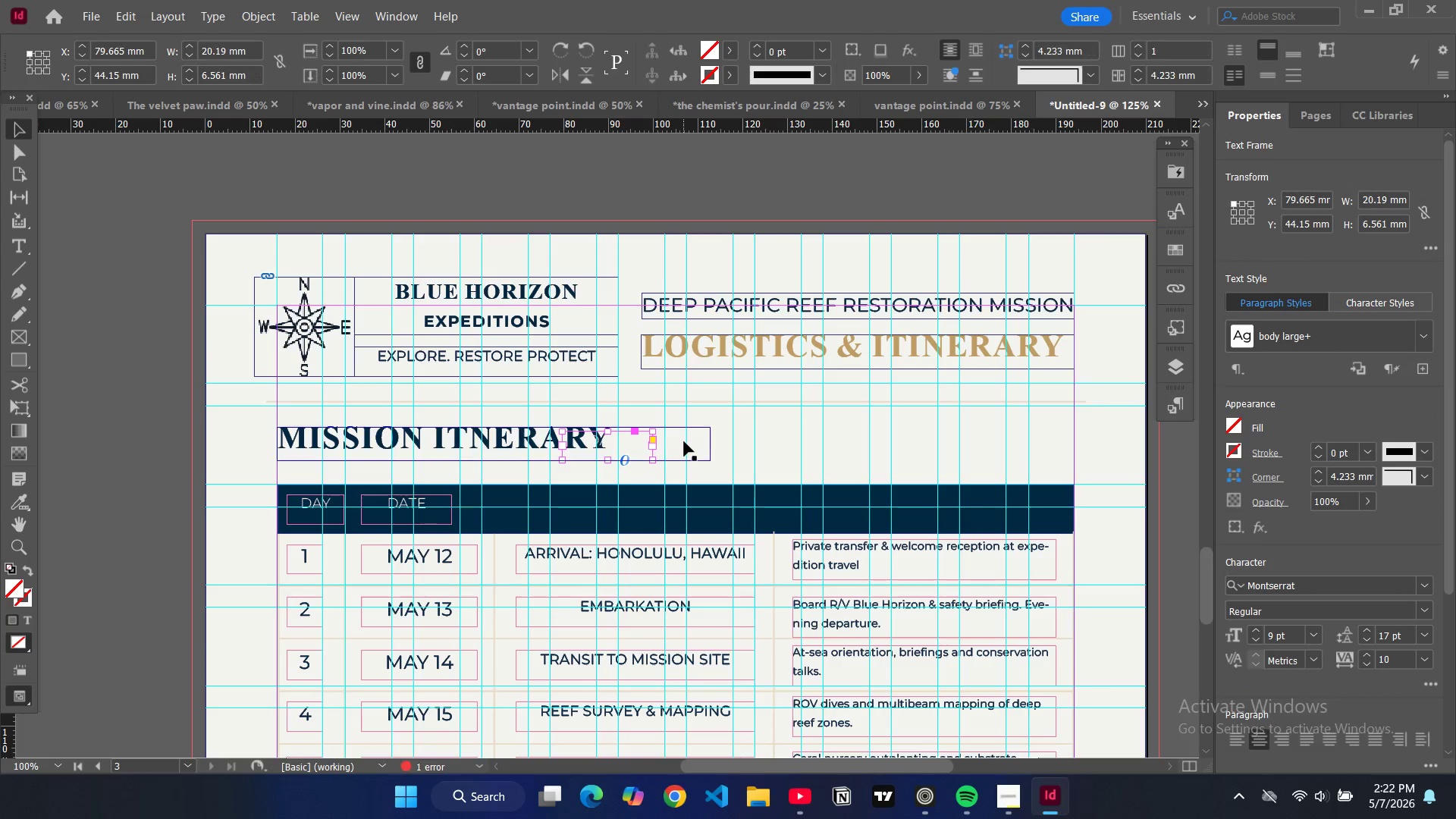 
left_click_drag(start_coordinate=[684, 441], to_coordinate=[678, 484])
 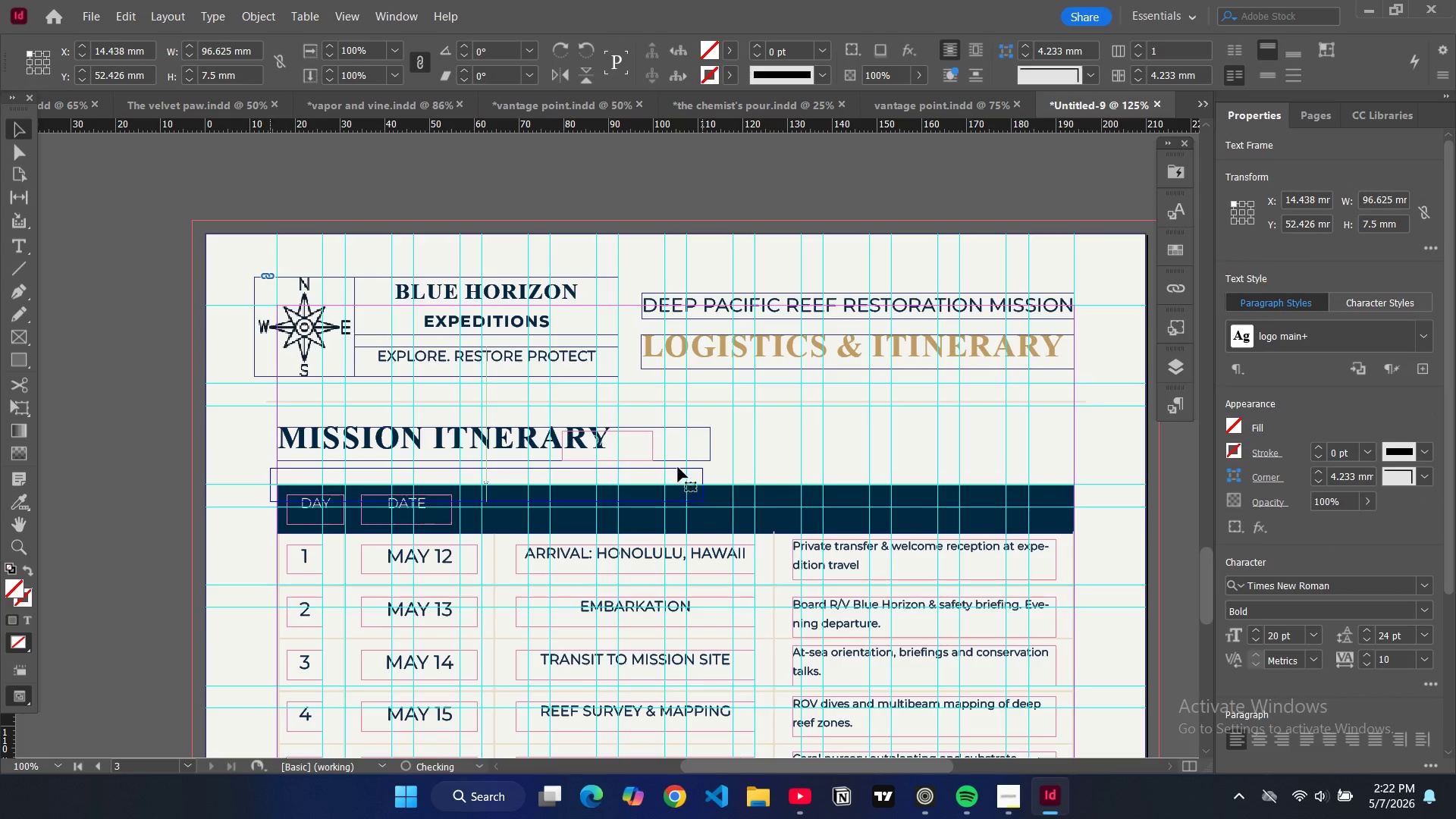 
key(Control+ControlLeft)
 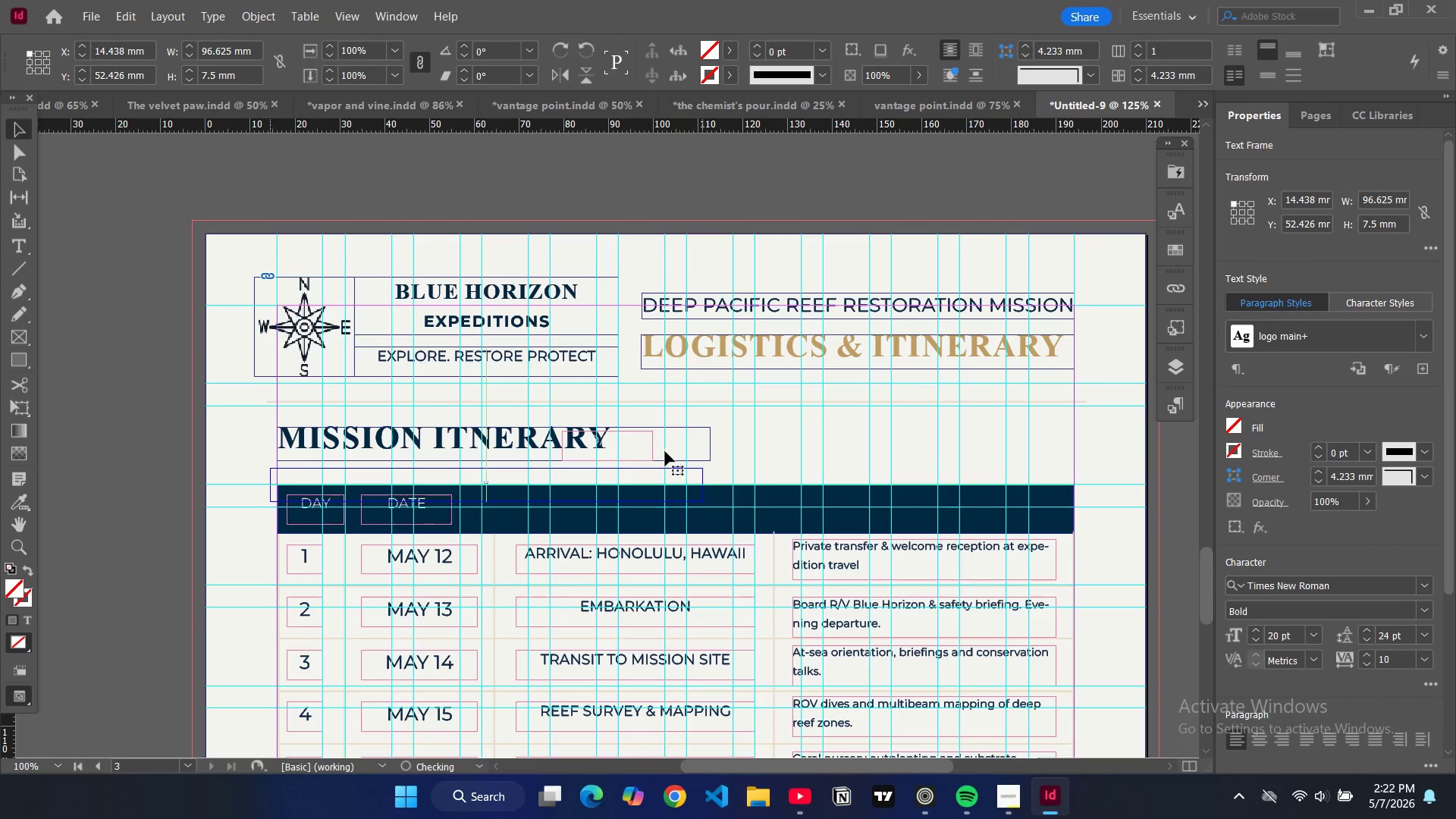 
key(Control+Z)
 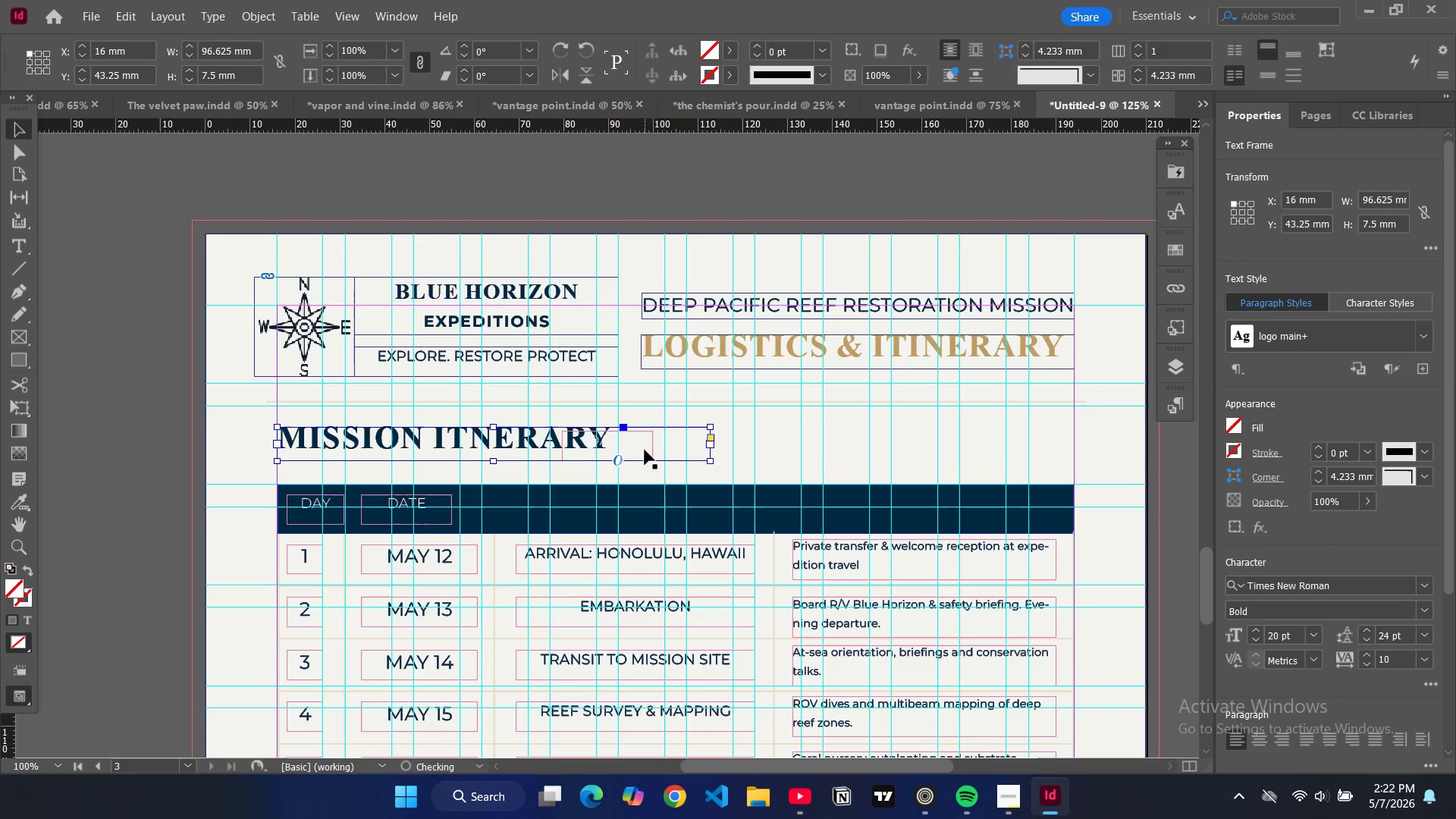 
left_click([645, 450])
 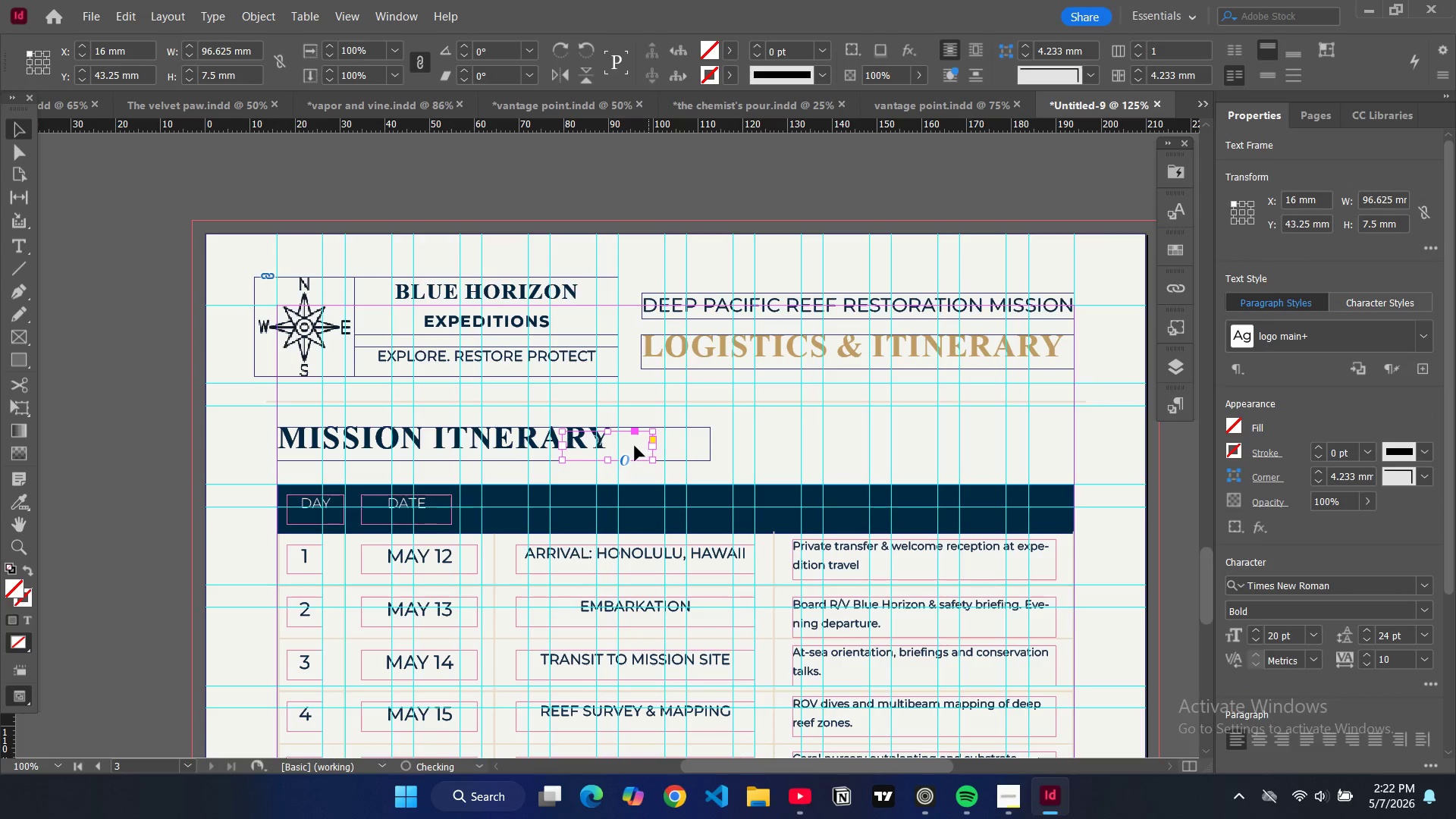 
left_click_drag(start_coordinate=[634, 446], to_coordinate=[592, 505])
 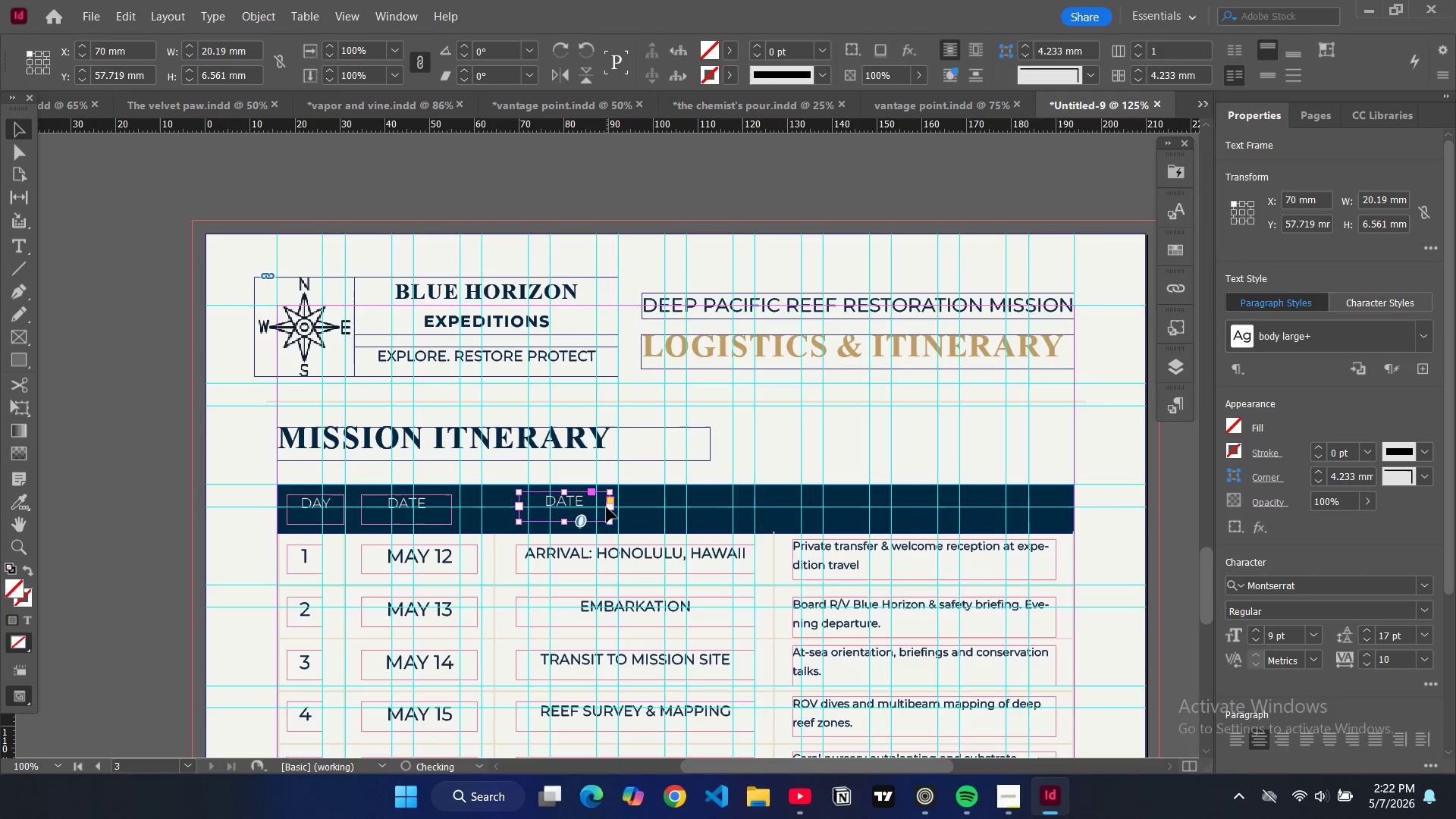 
left_click_drag(start_coordinate=[607, 507], to_coordinate=[752, 513])
 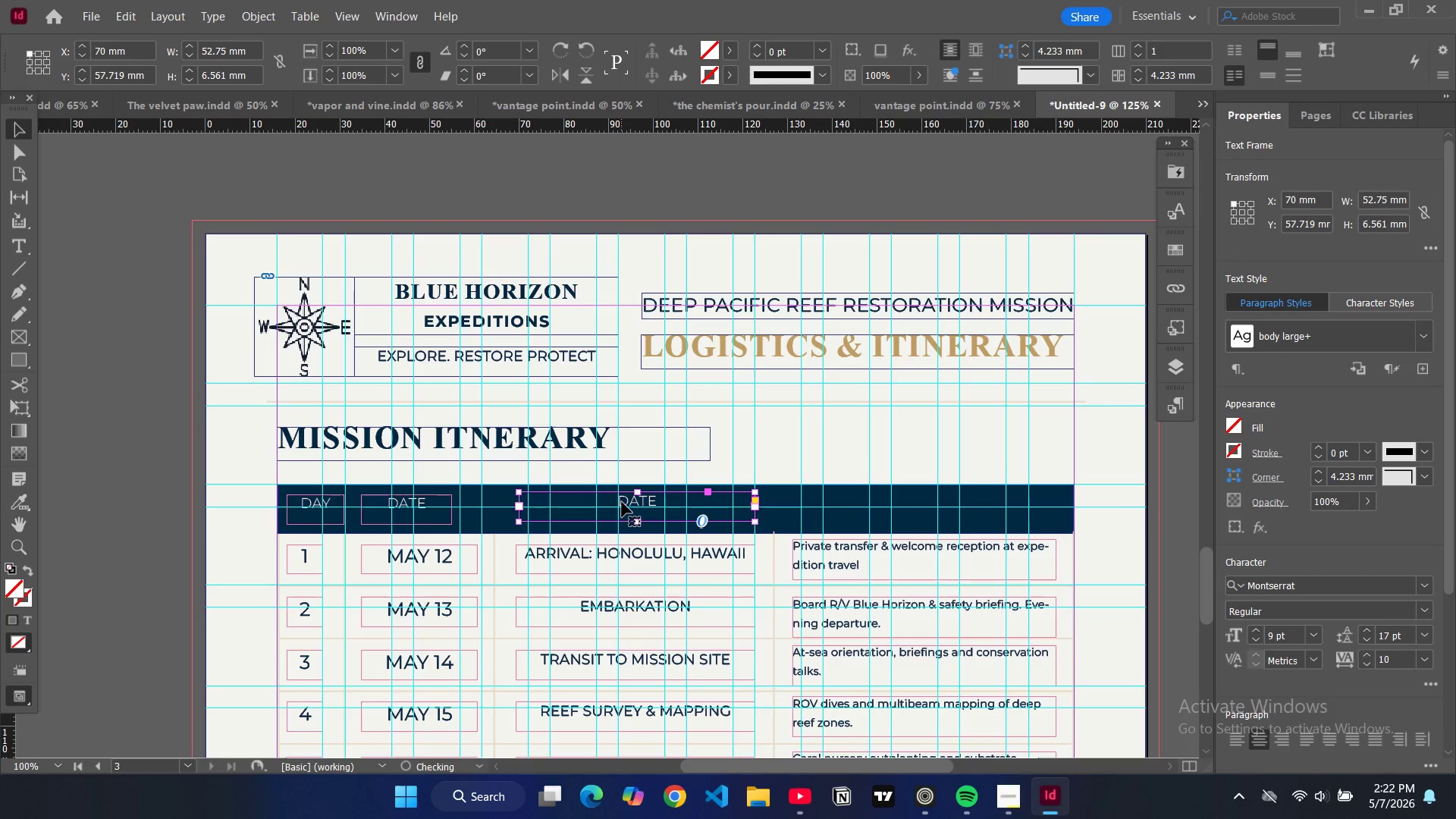 
double_click([622, 502])
 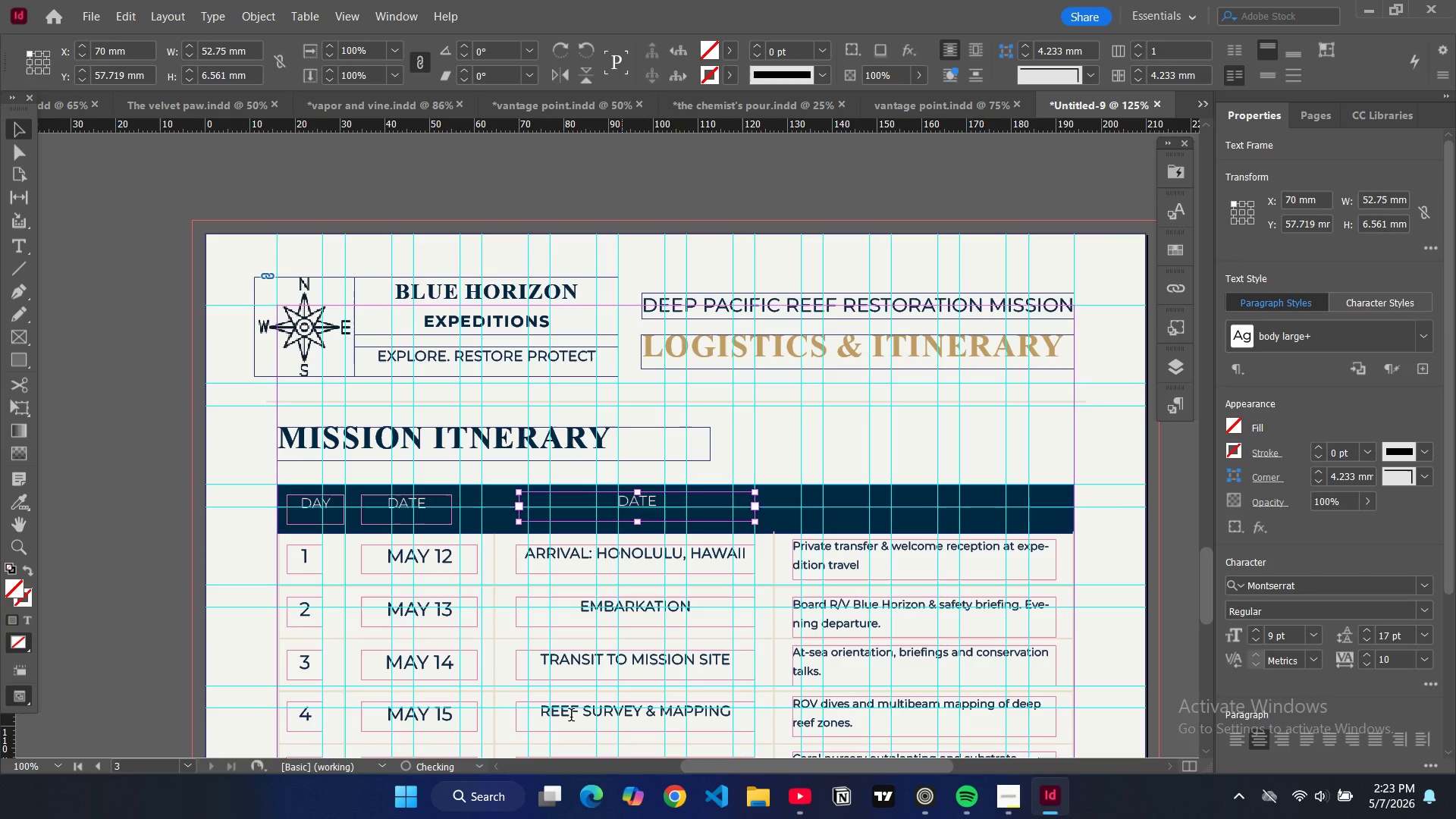 
key(Control+A)
 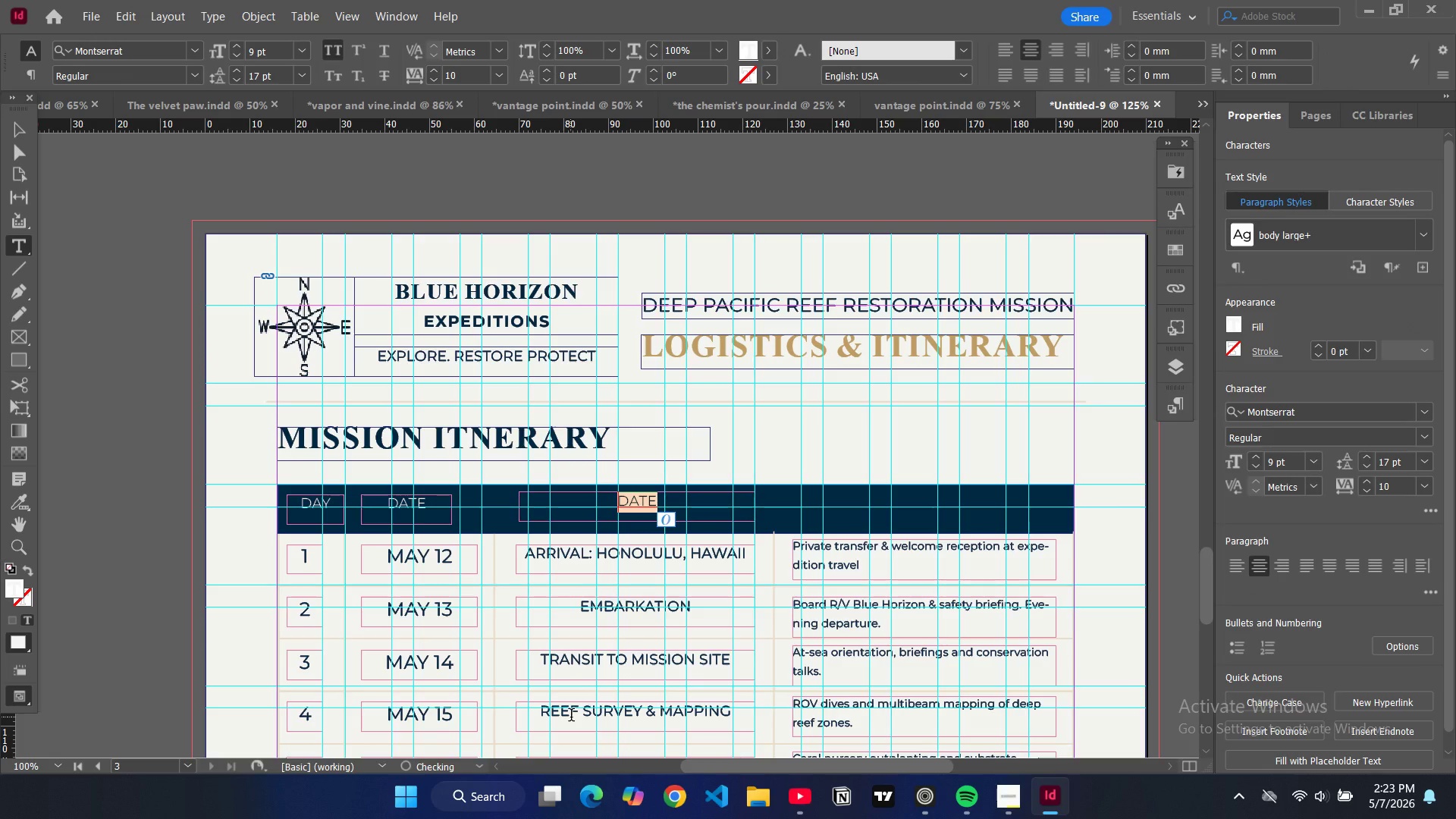 
type(destination / activity)
 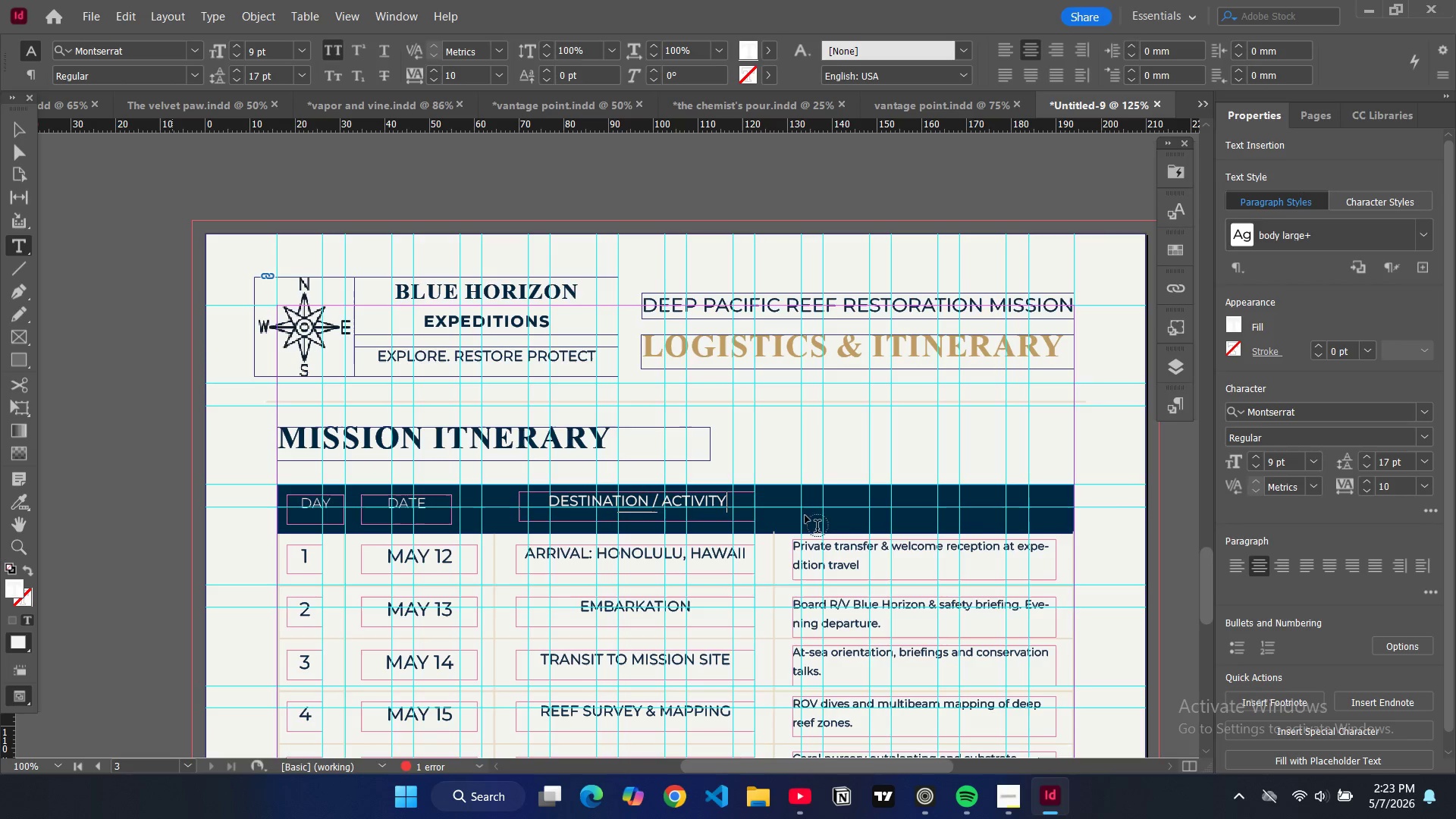 
key(Control+ControlLeft)
 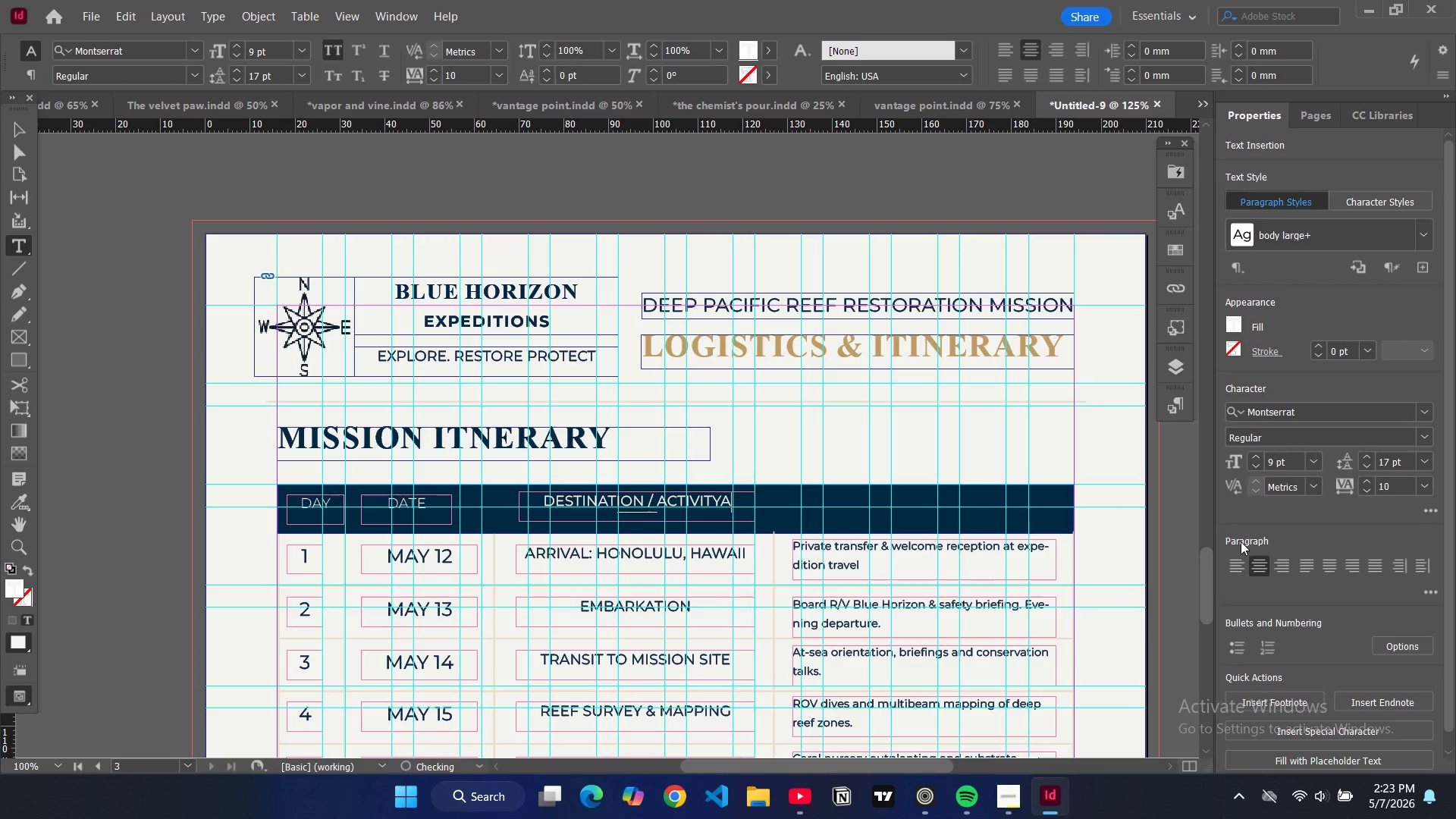 
key(A)
 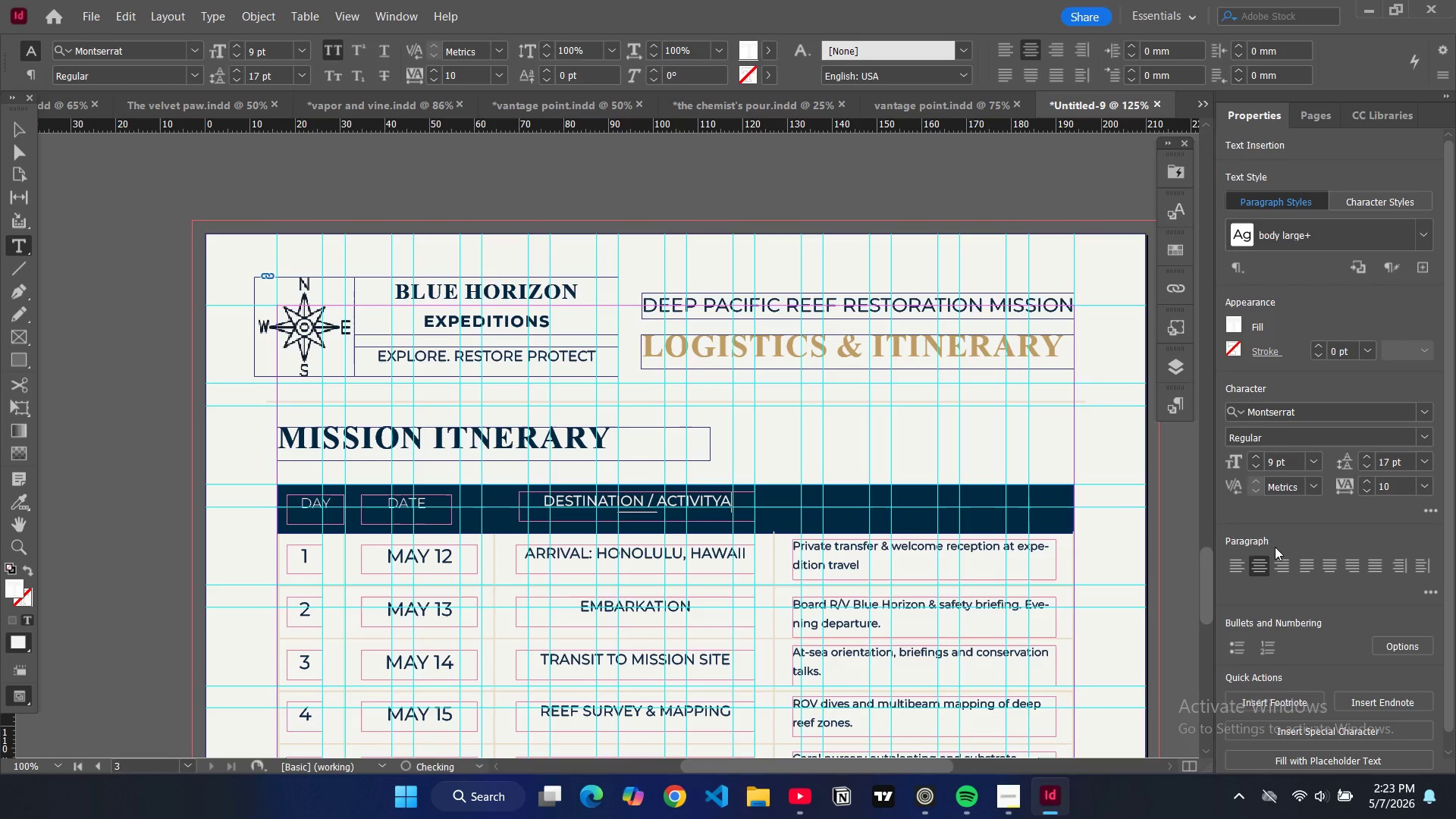 
key(Control+ControlLeft)
 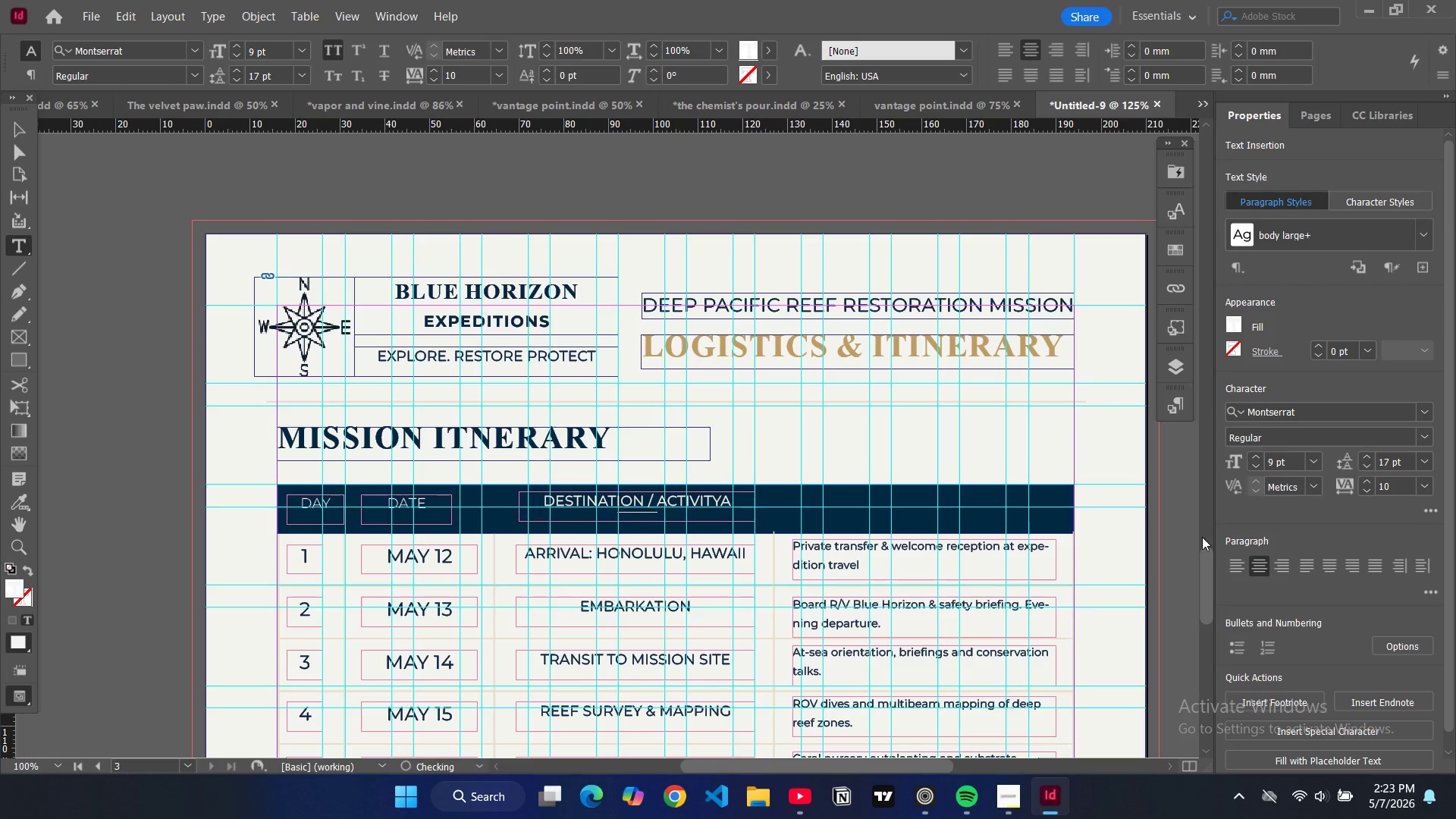 
key(Backspace)
 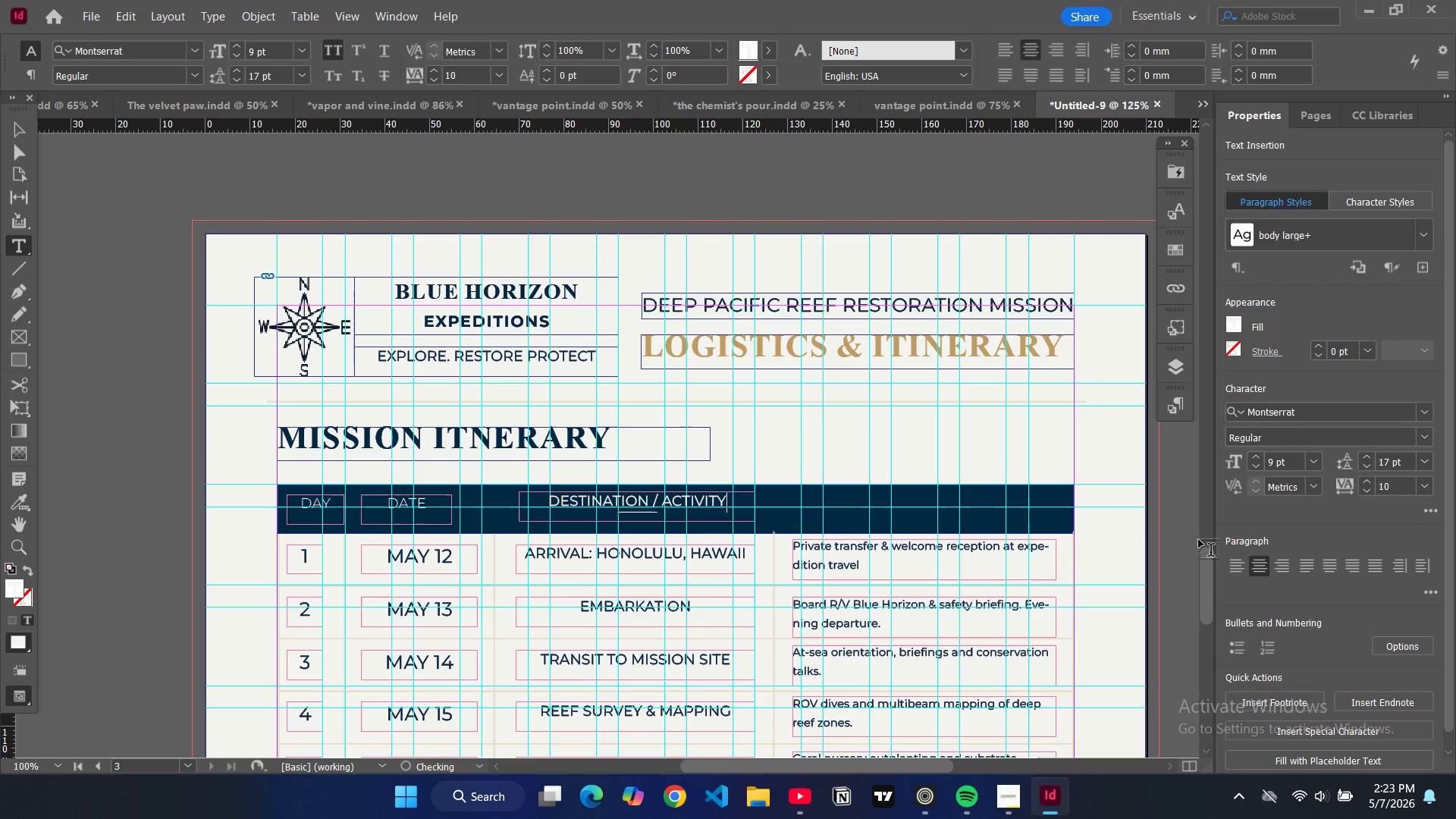 
key(Control+ControlLeft)
 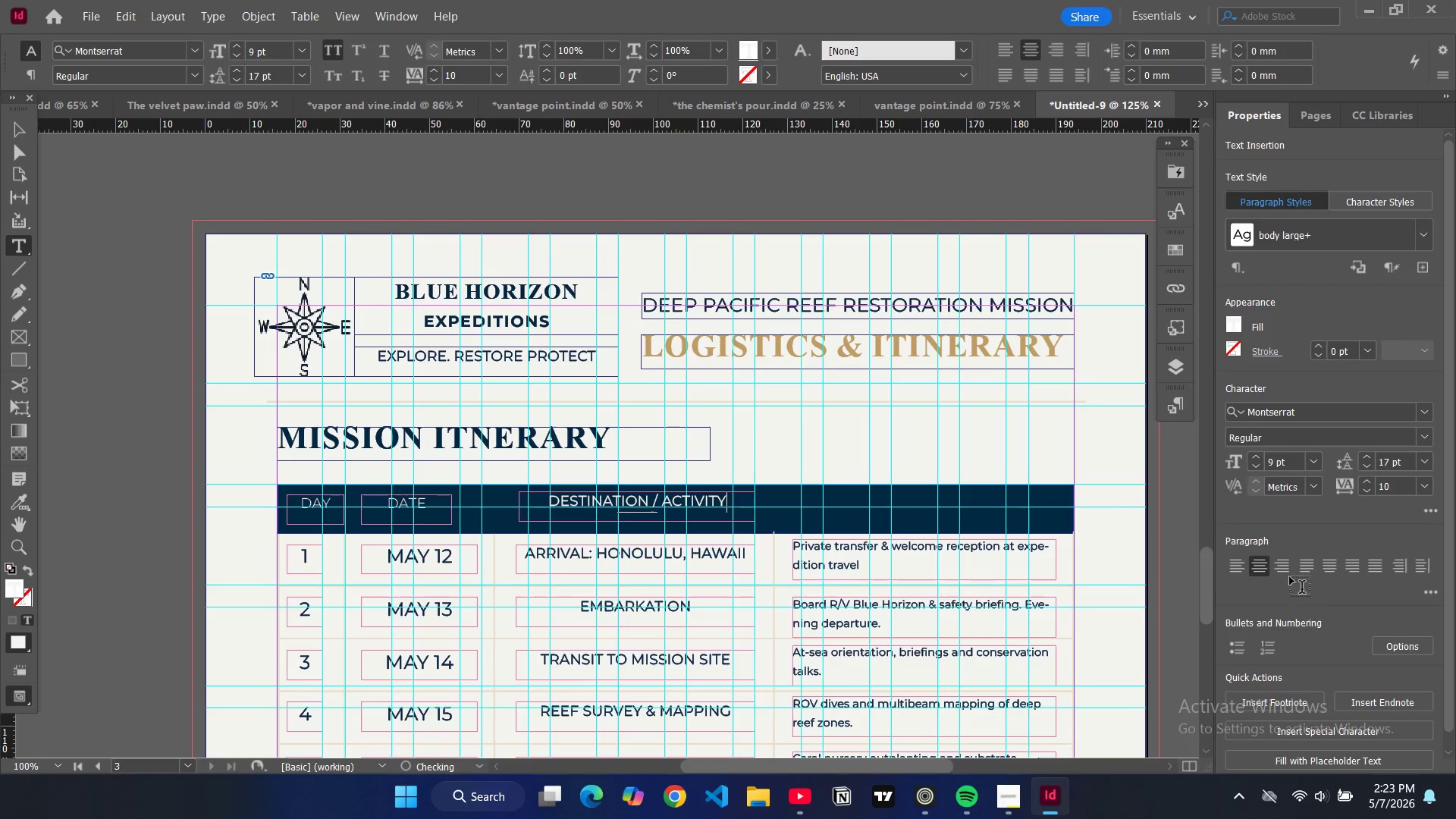 
key(Control+A)
 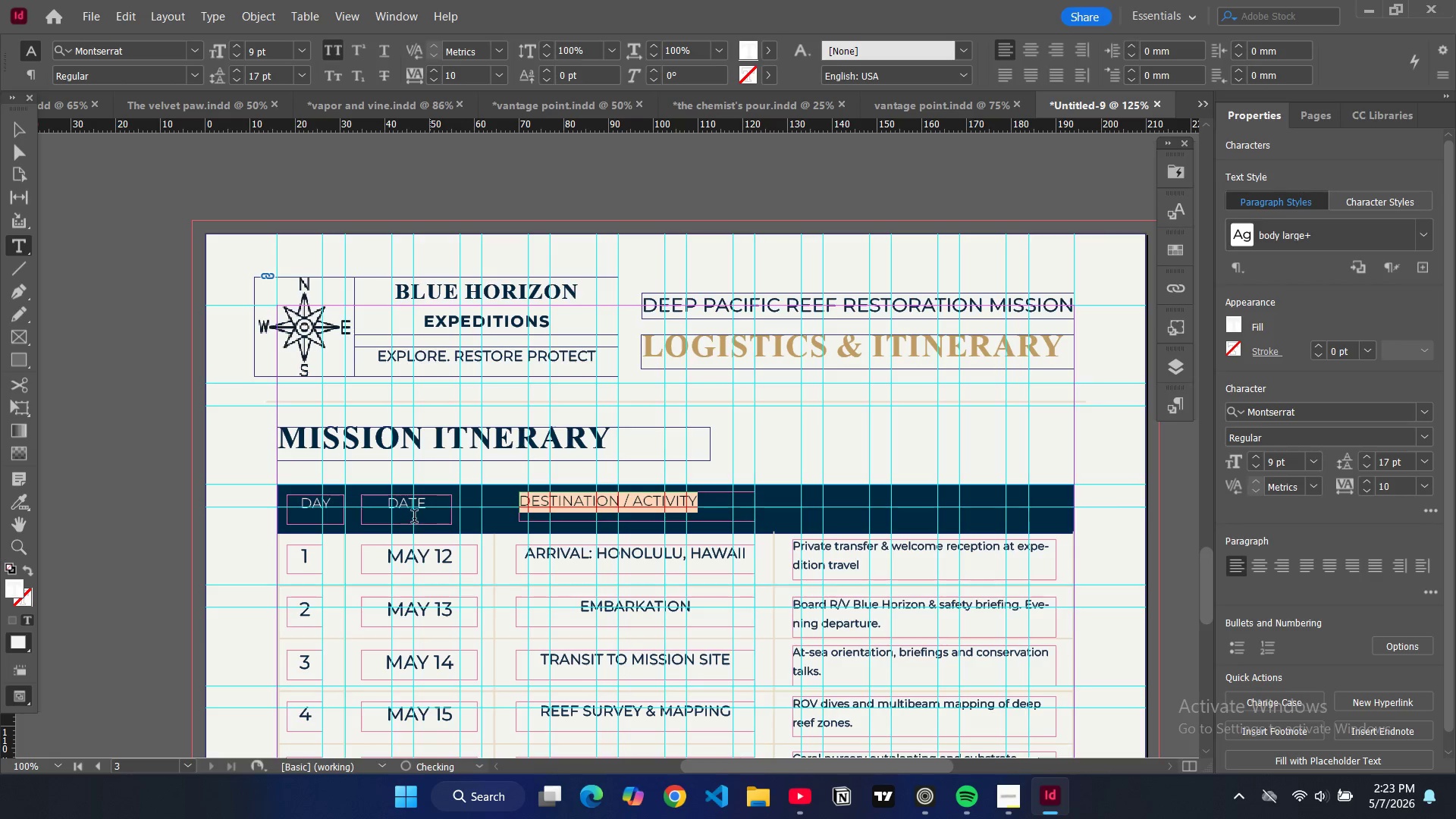 
double_click([413, 513])
 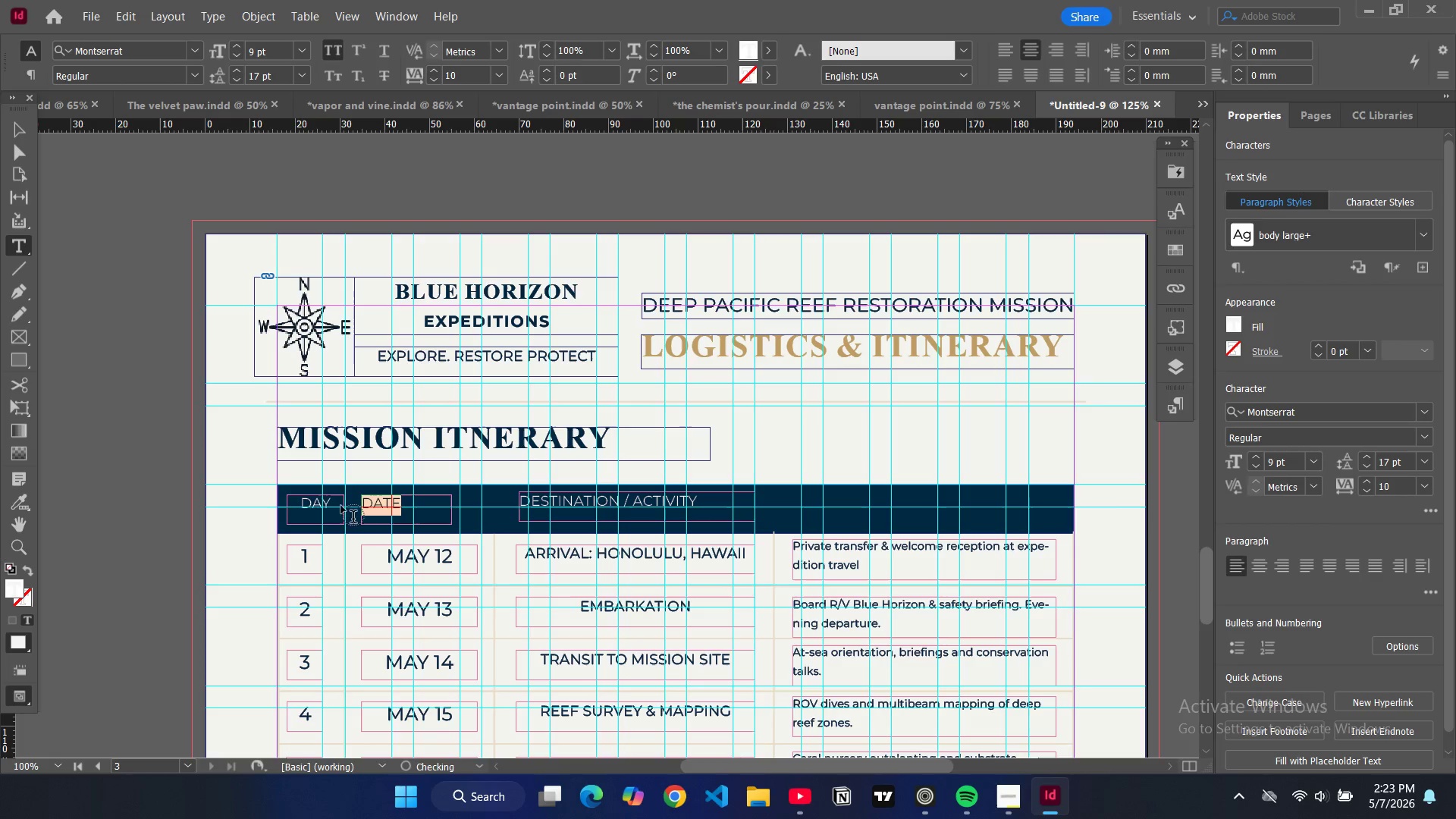 
double_click([316, 507])
 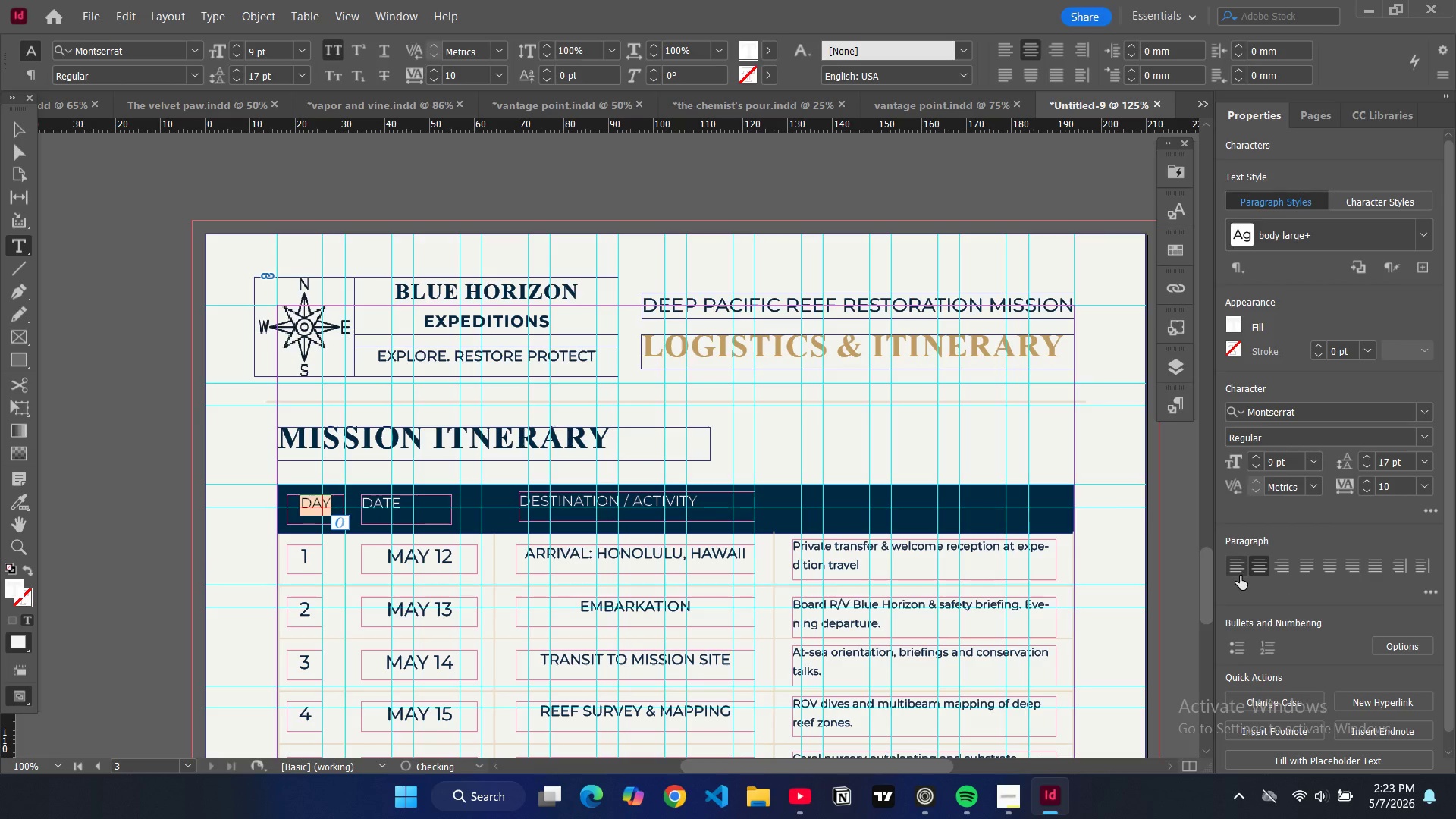 
left_click([1235, 570])
 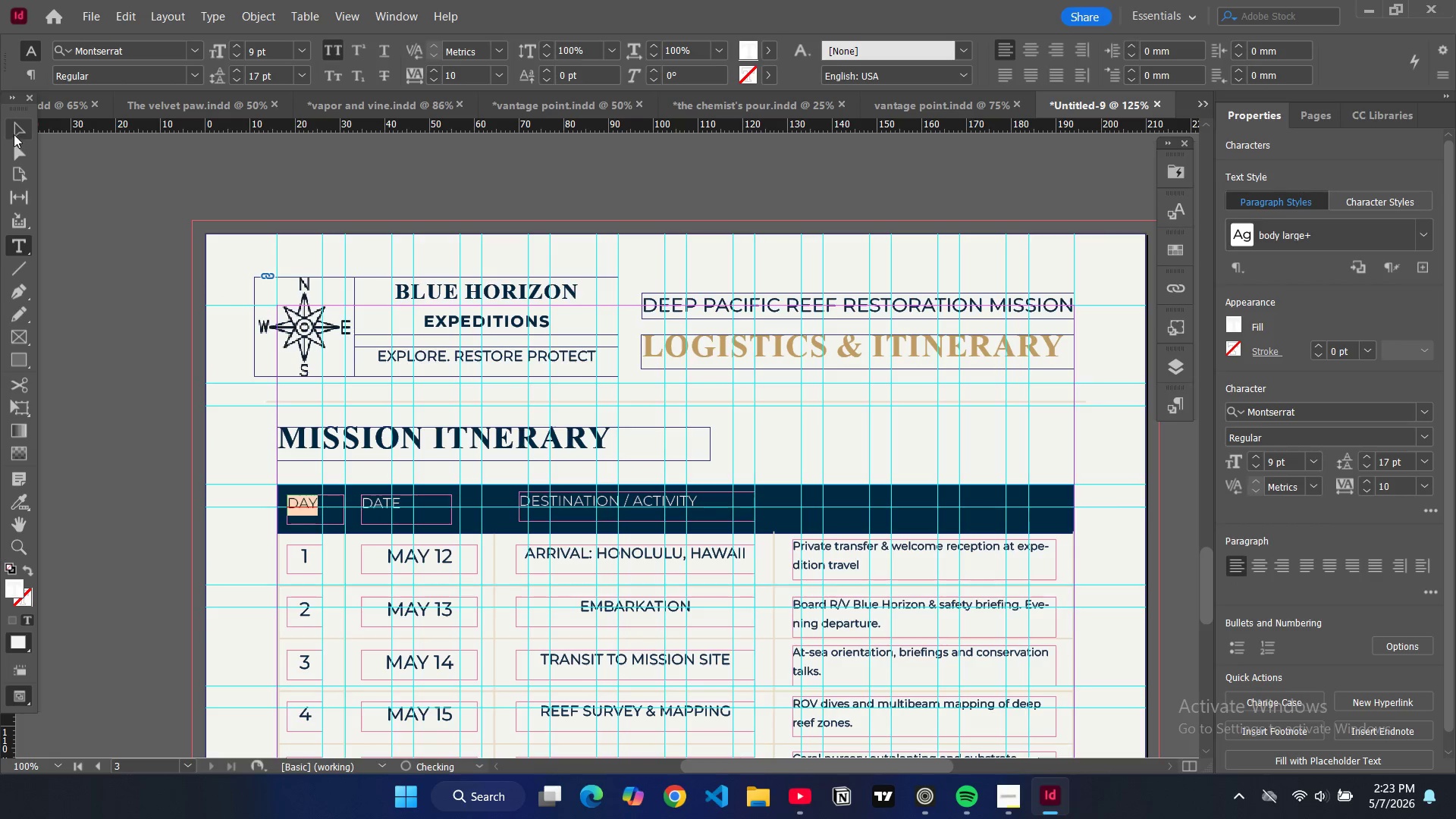 
left_click([11, 128])
 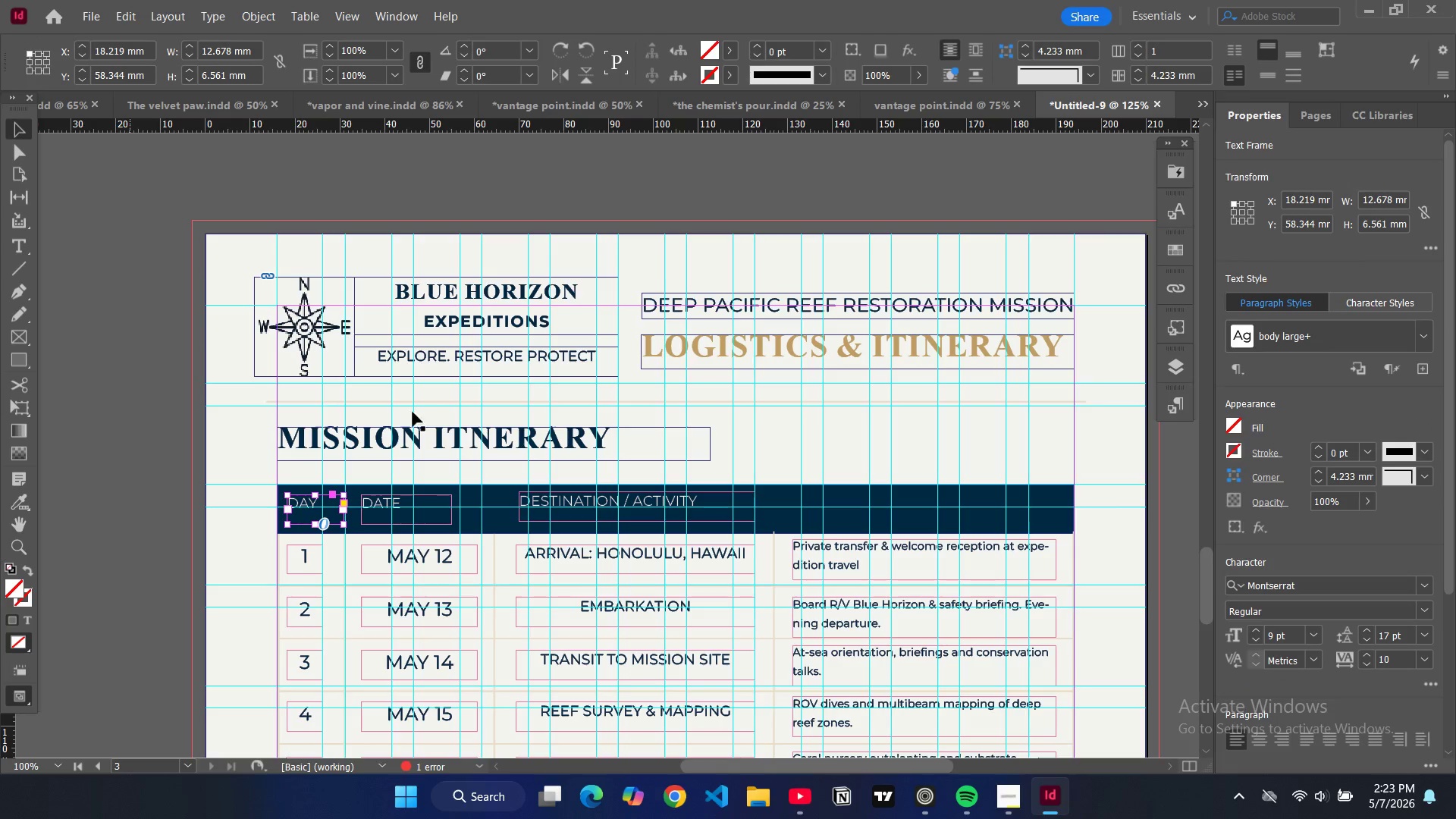 
left_click([566, 515])
 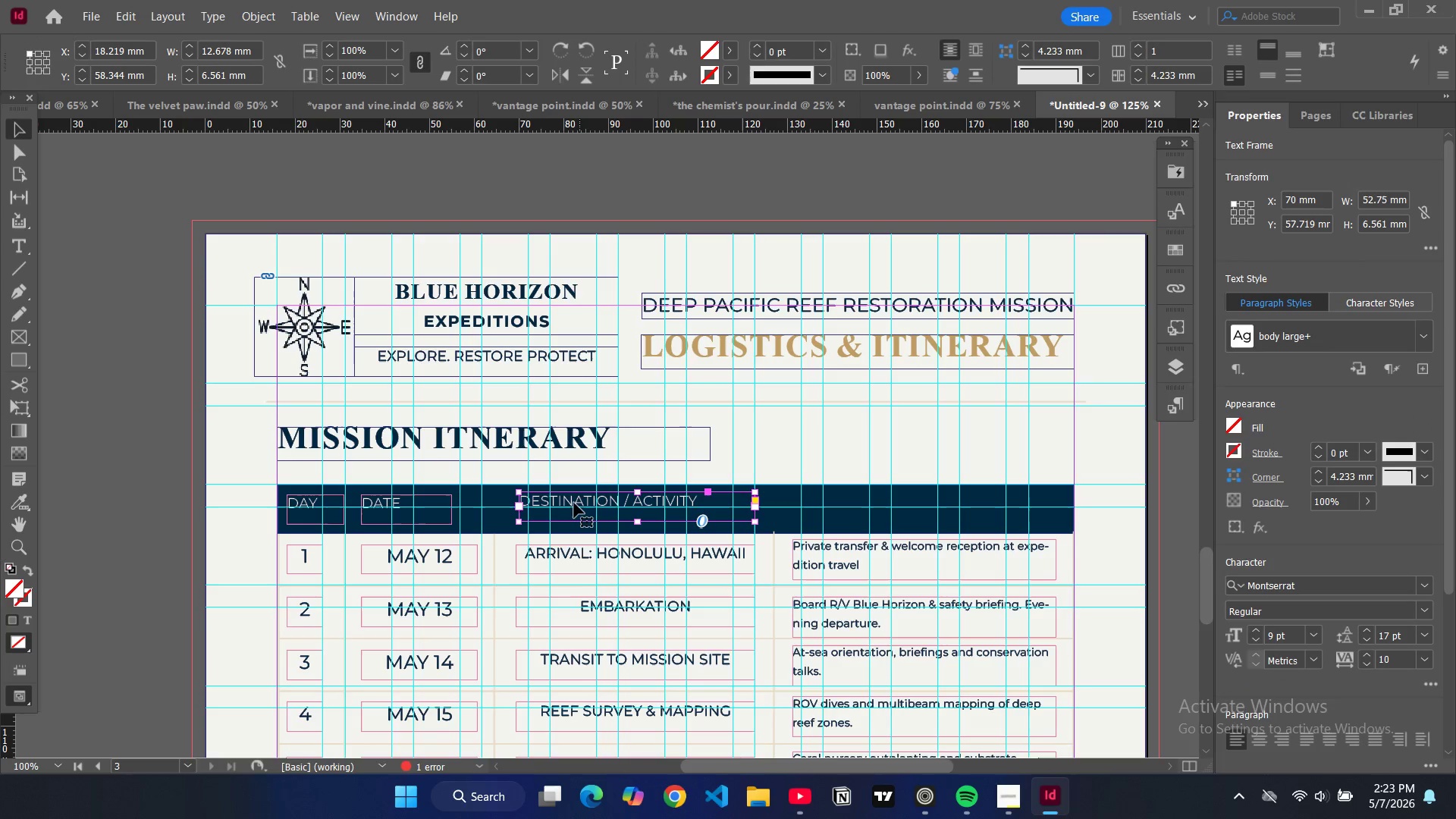 
left_click_drag(start_coordinate=[574, 503], to_coordinate=[584, 507])
 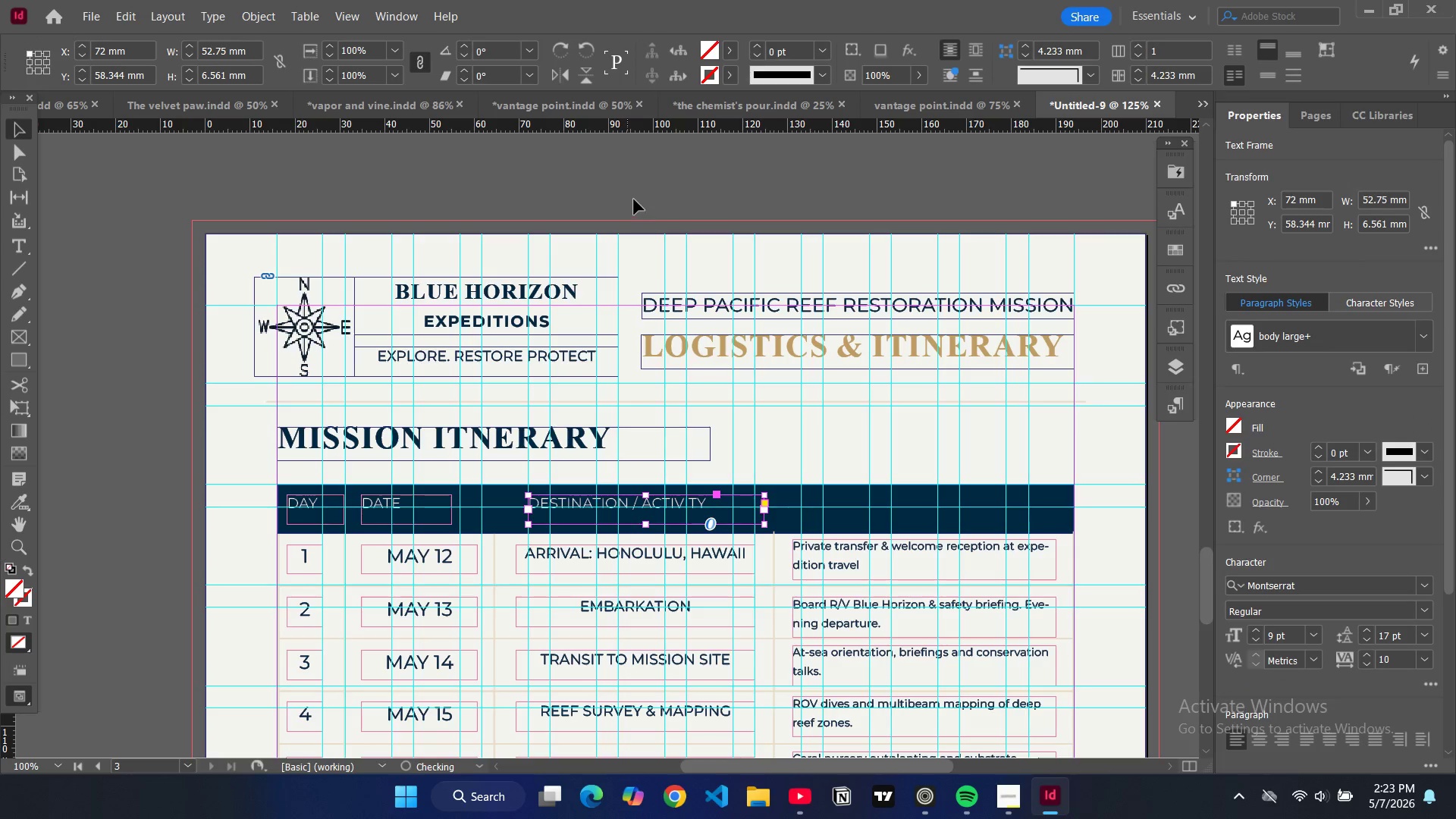 
left_click([633, 199])
 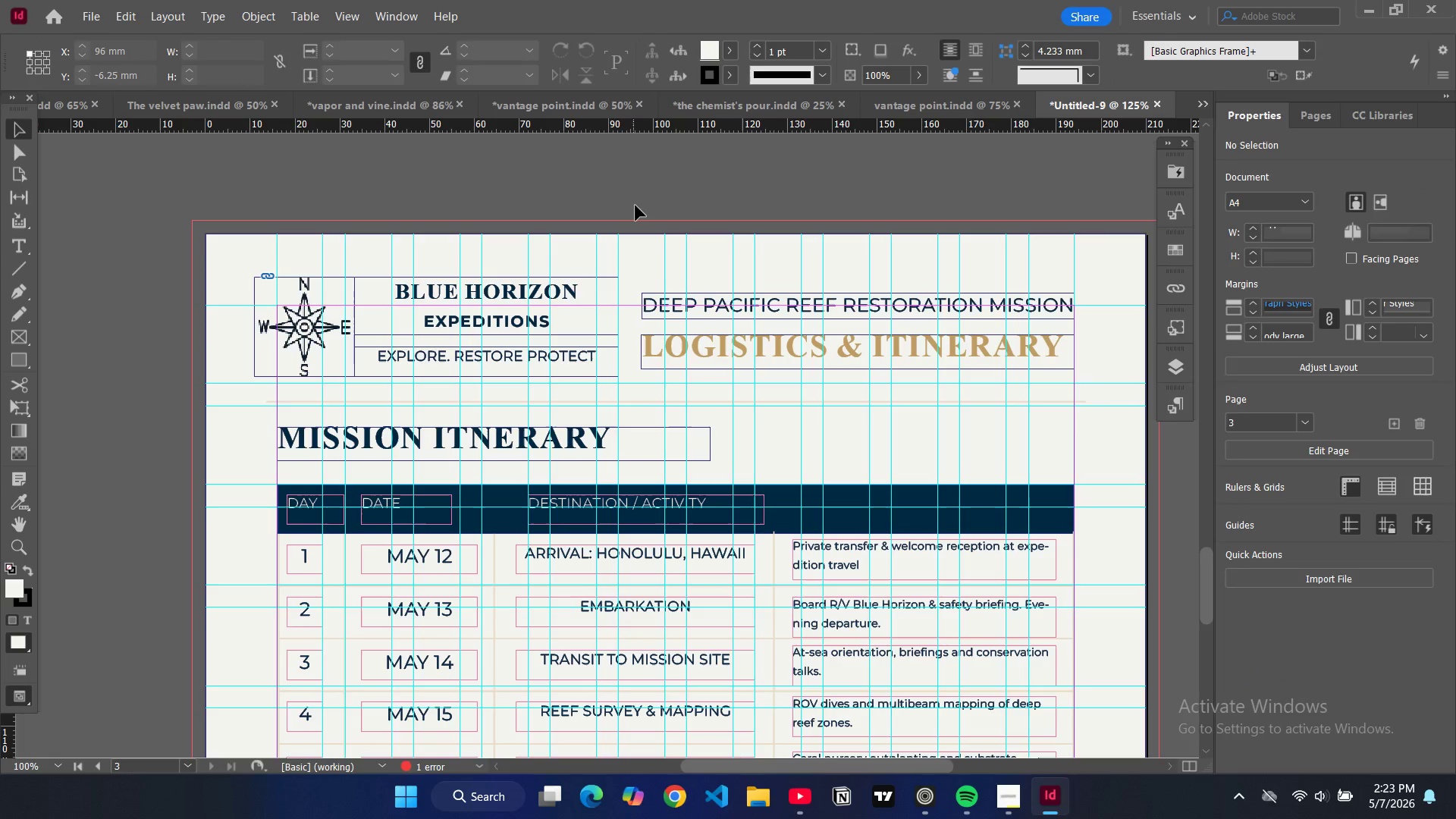 
key(W)
 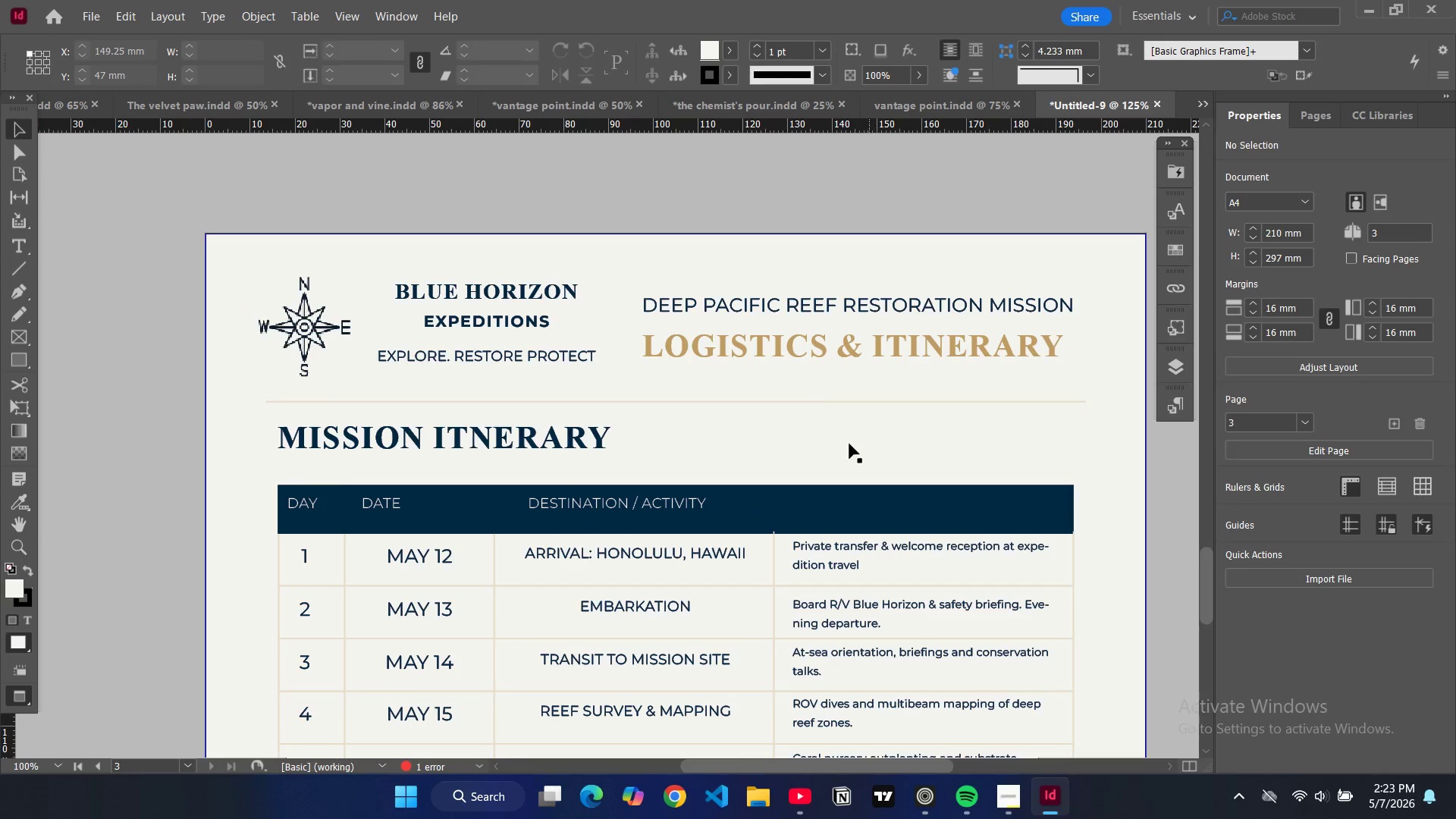 
key(W)
 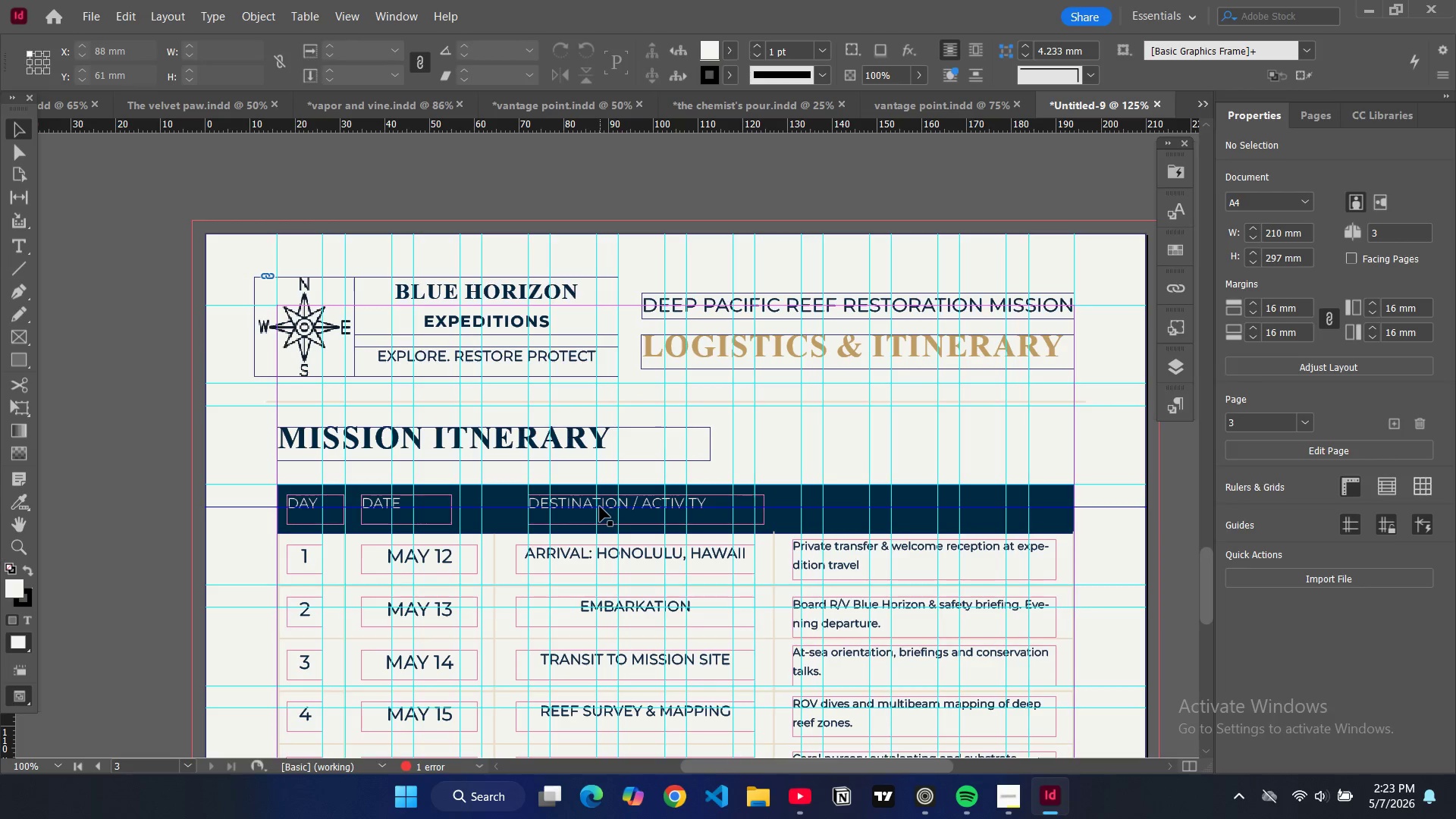 
left_click([600, 507])
 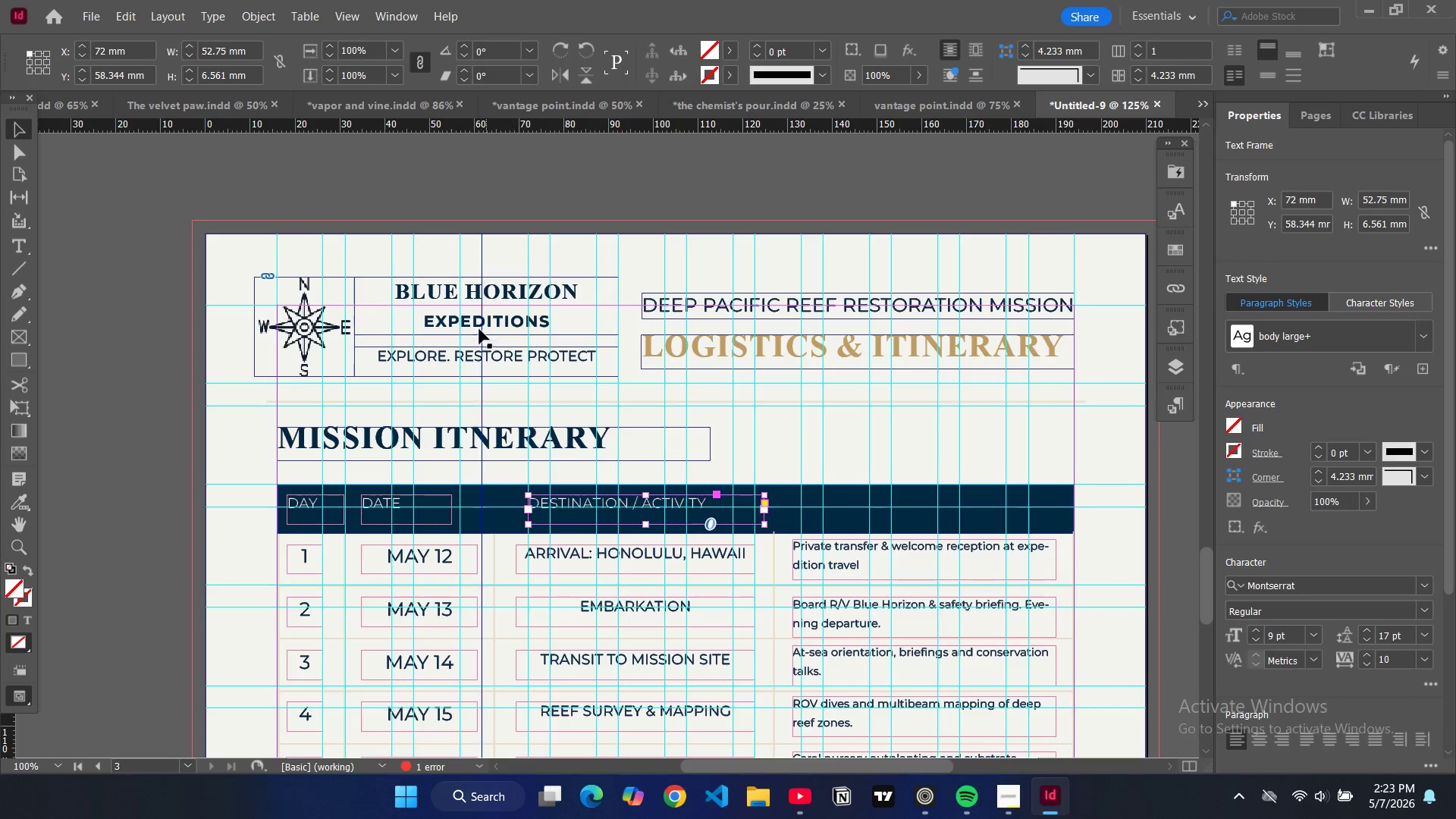 
wait(5.95)
 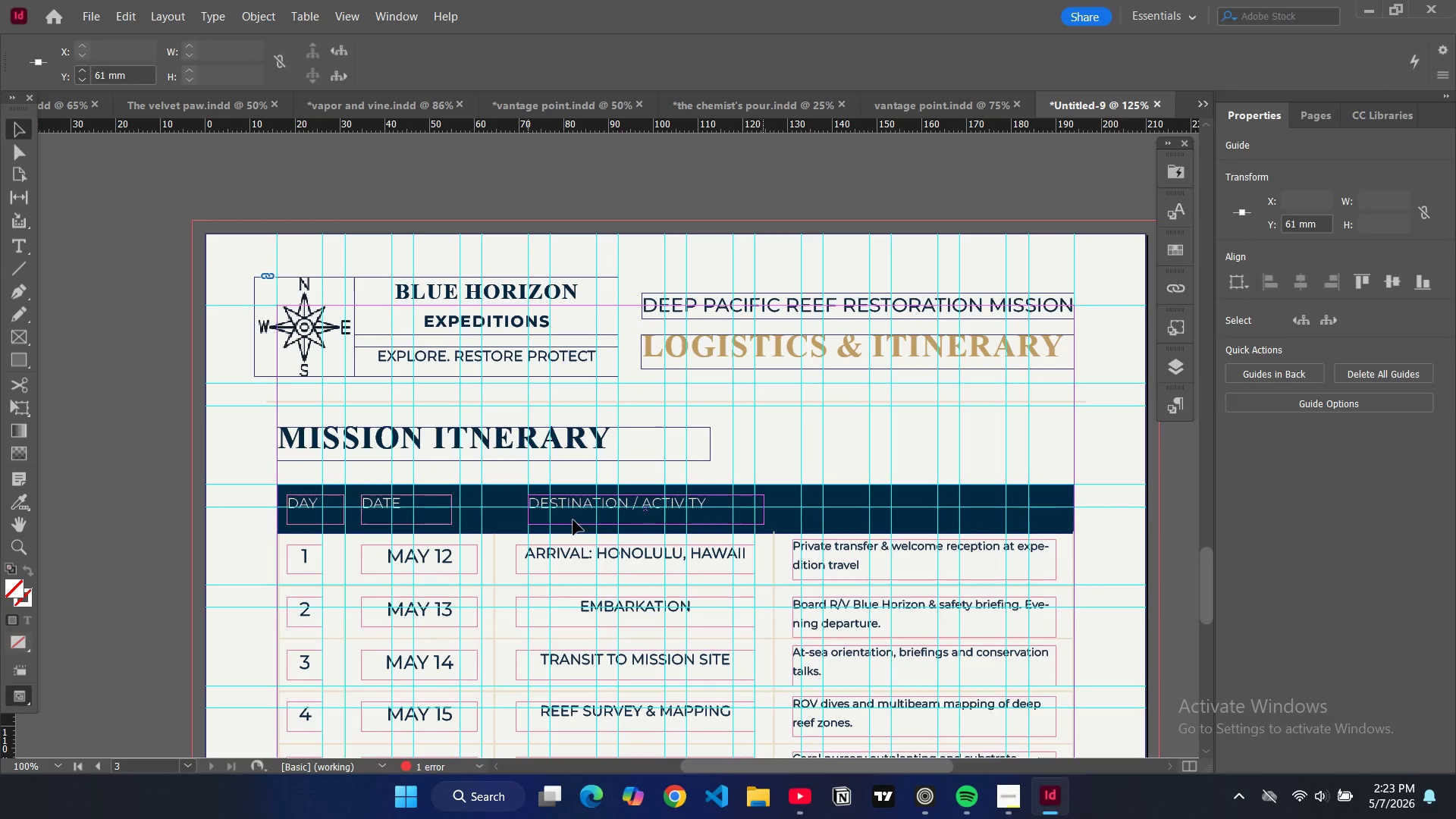 
left_click_drag(start_coordinate=[645, 524], to_coordinate=[643, 513])
 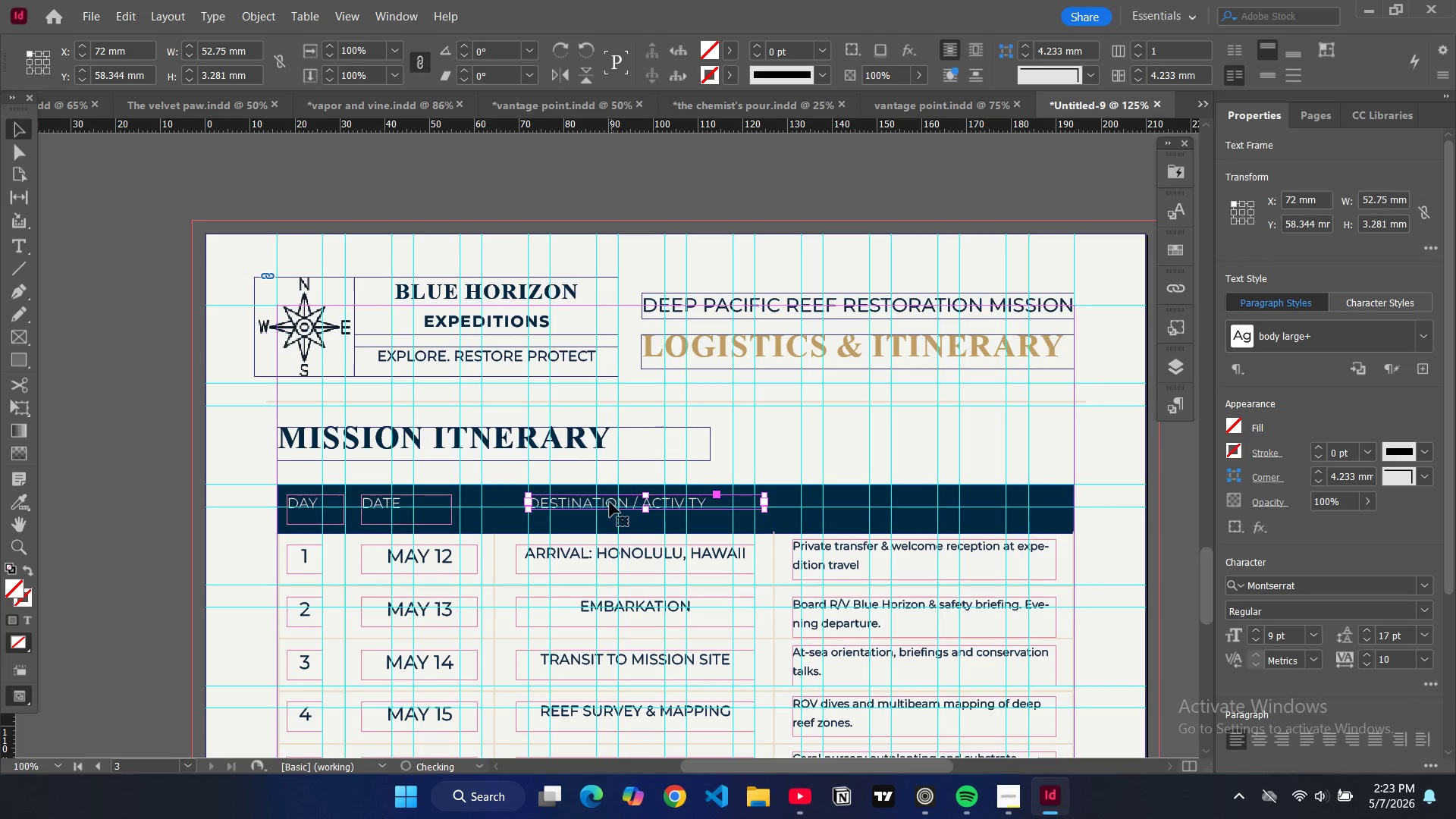 
left_click_drag(start_coordinate=[610, 502], to_coordinate=[613, 511])
 